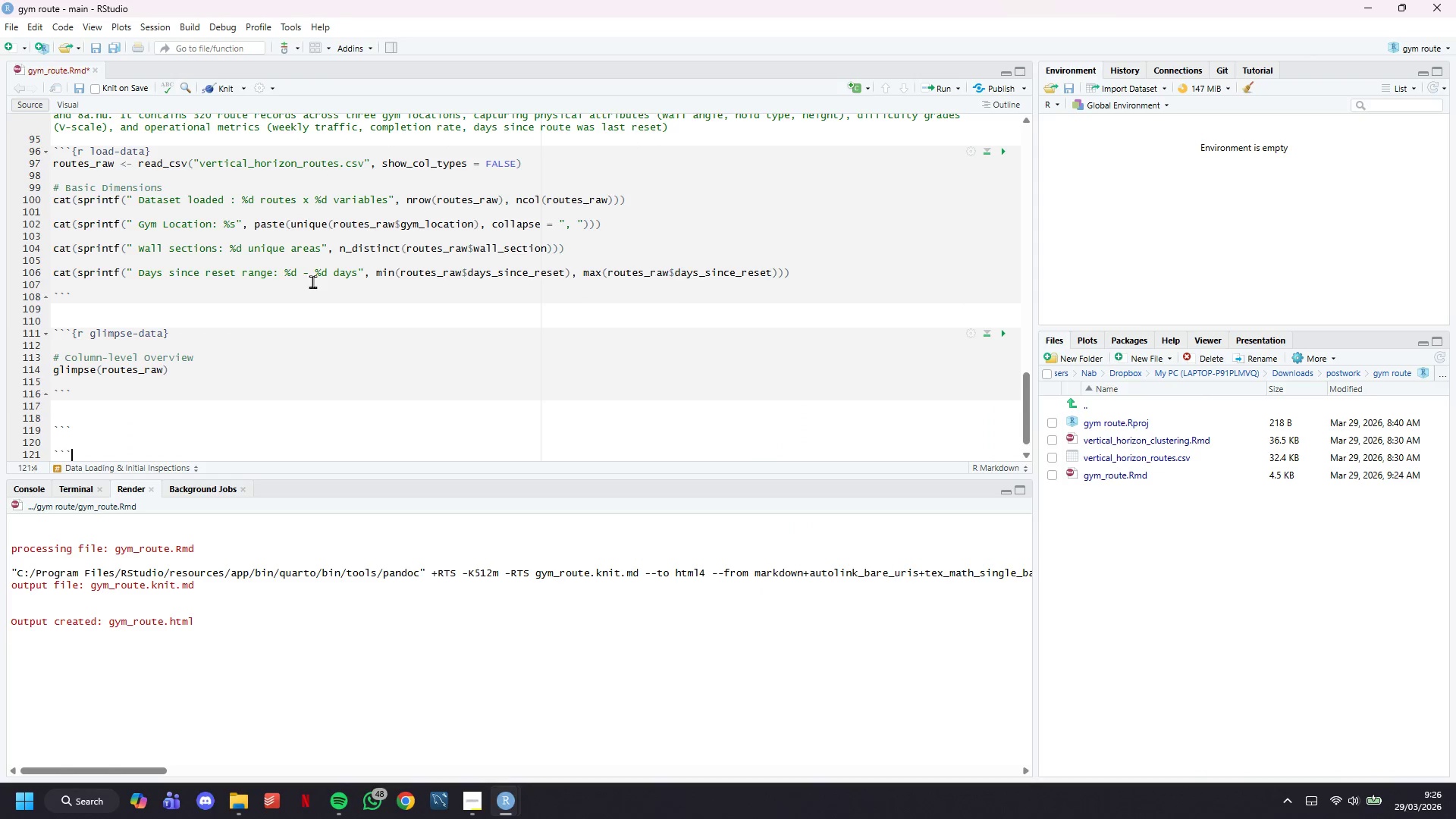 
key(Backquote)
 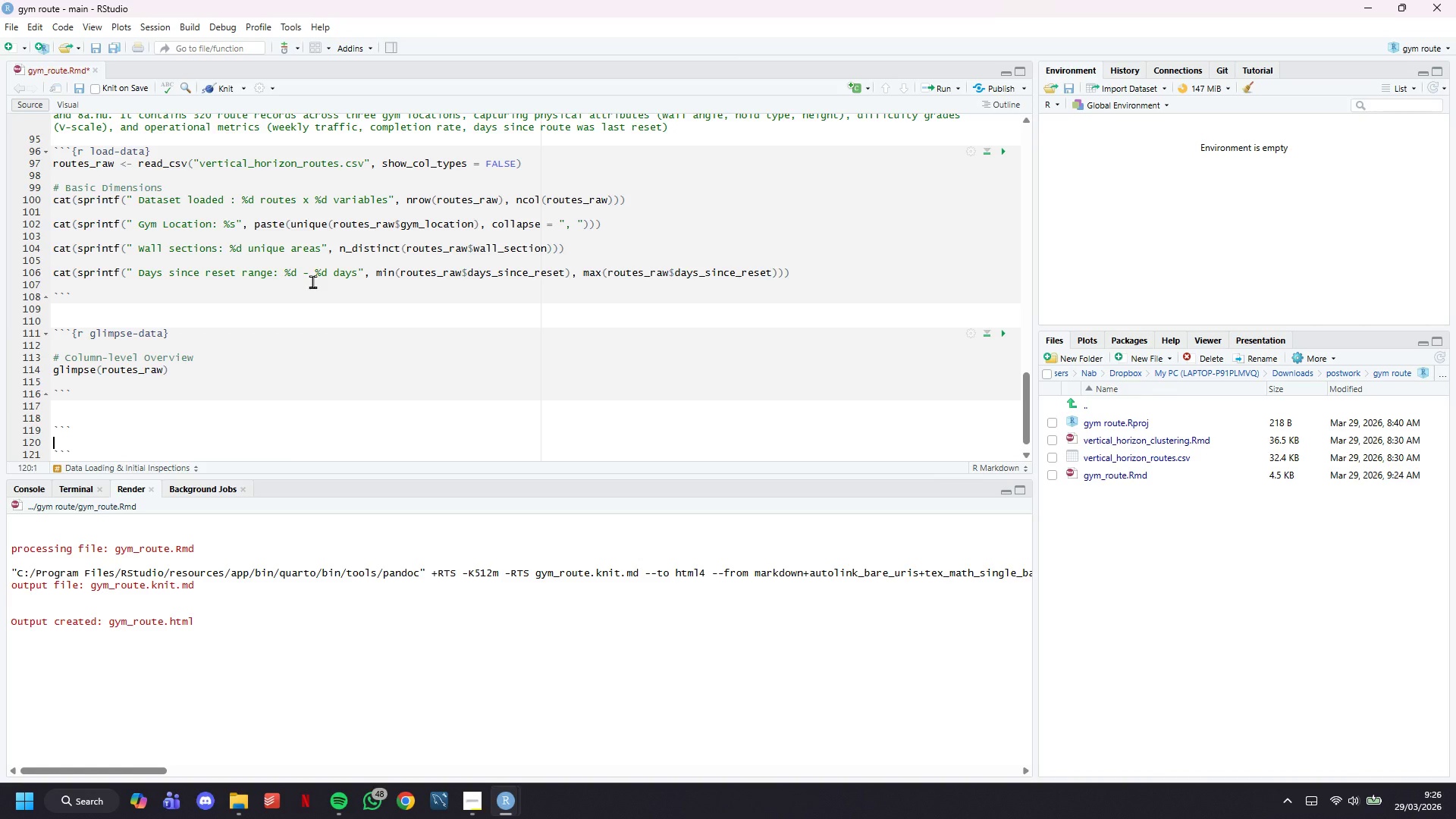 
key(ArrowUp)
 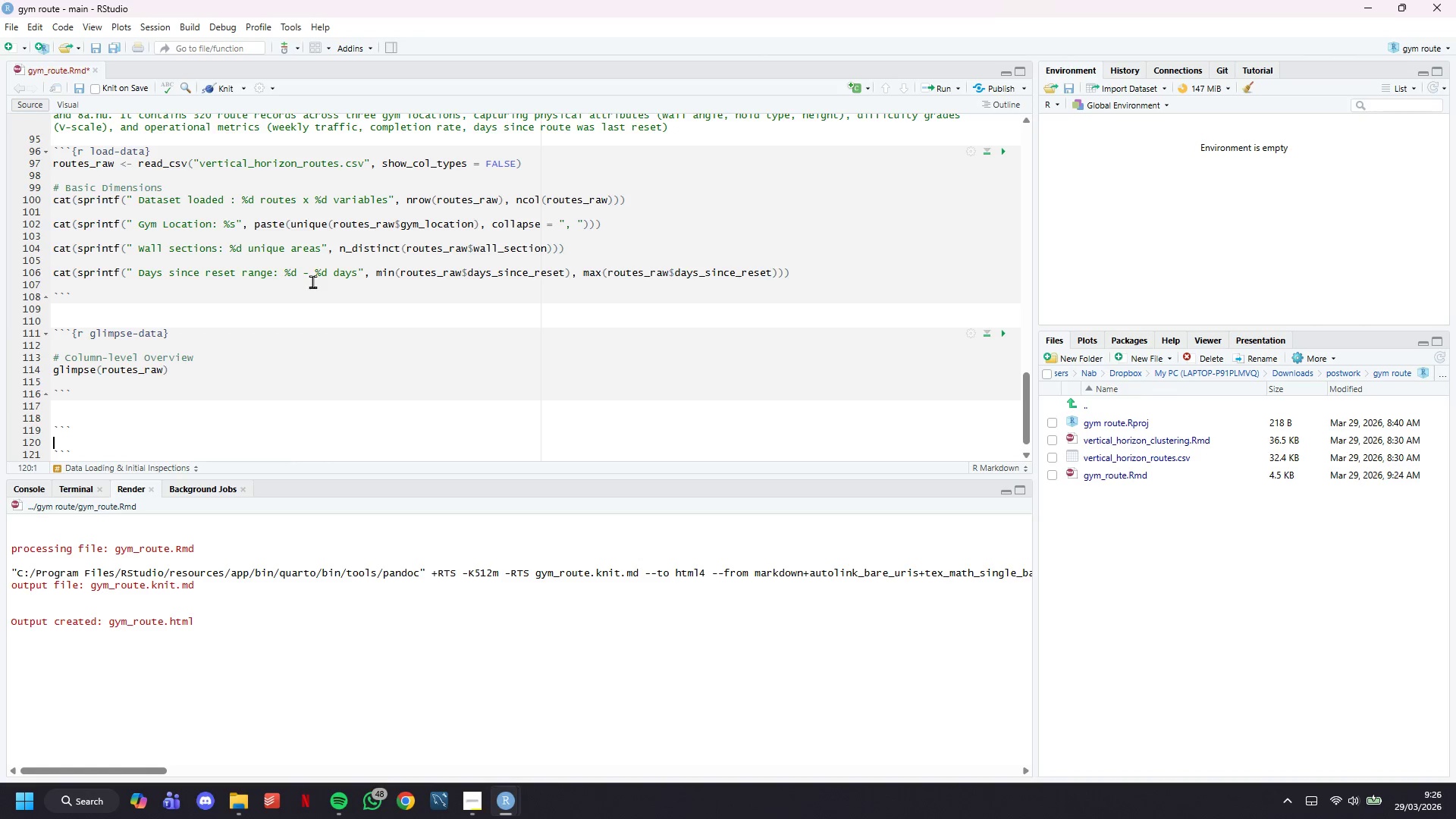 
key(ArrowUp)
 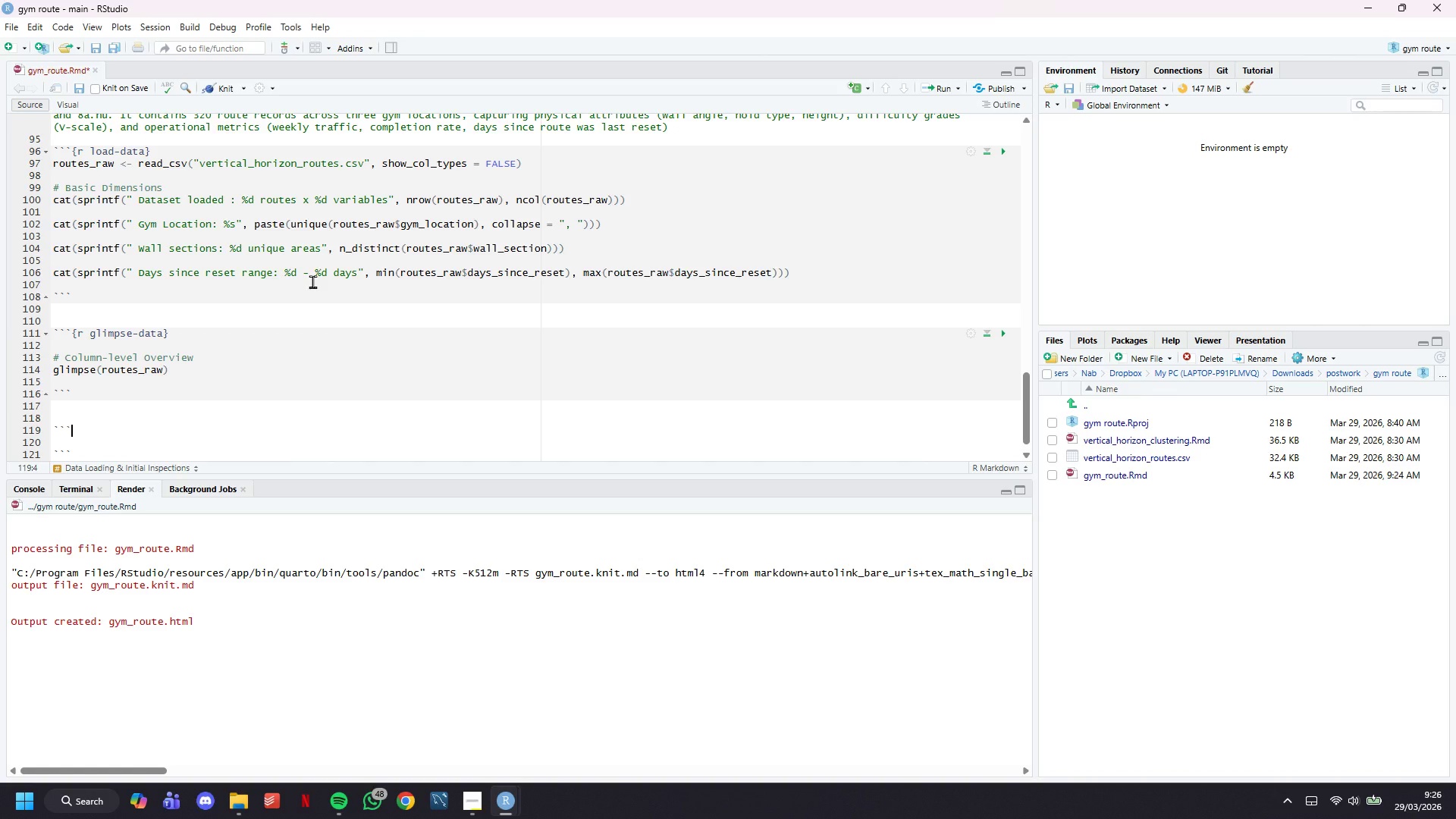 
hold_key(key=ShiftLeft, duration=0.47)
 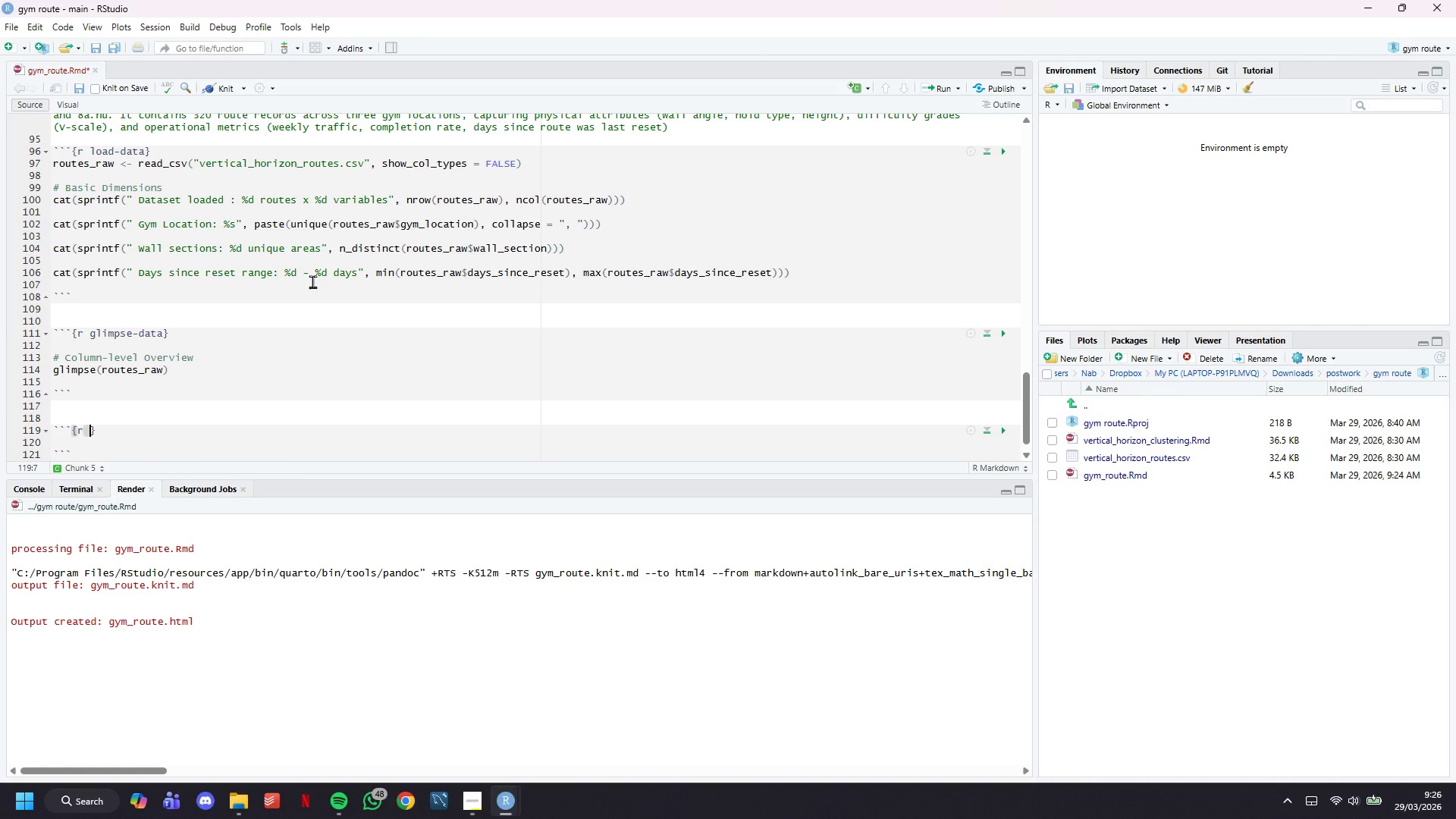 
type([r summary-stats)
 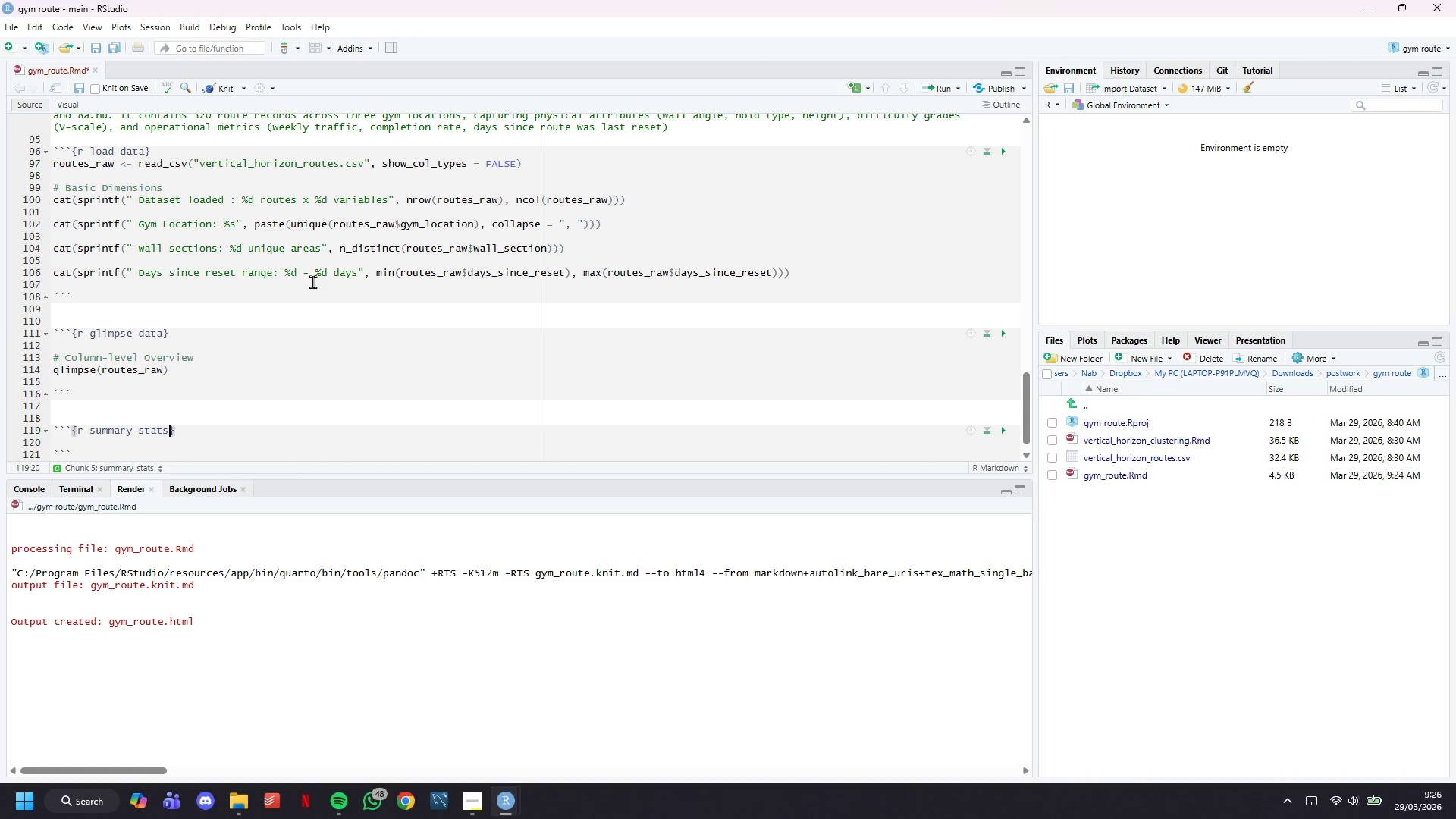 
key(ArrowRight)
 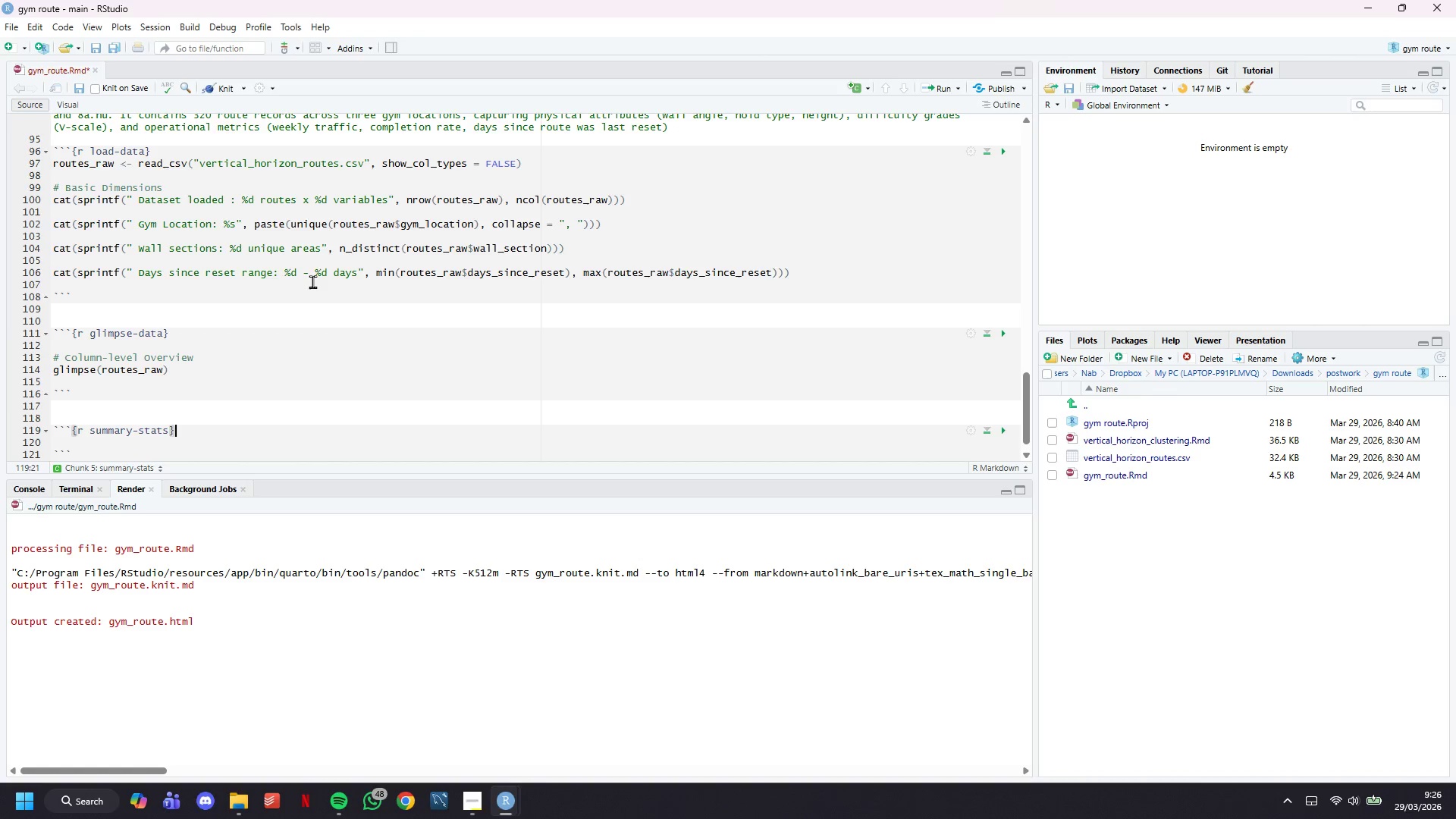 
key(Enter)
 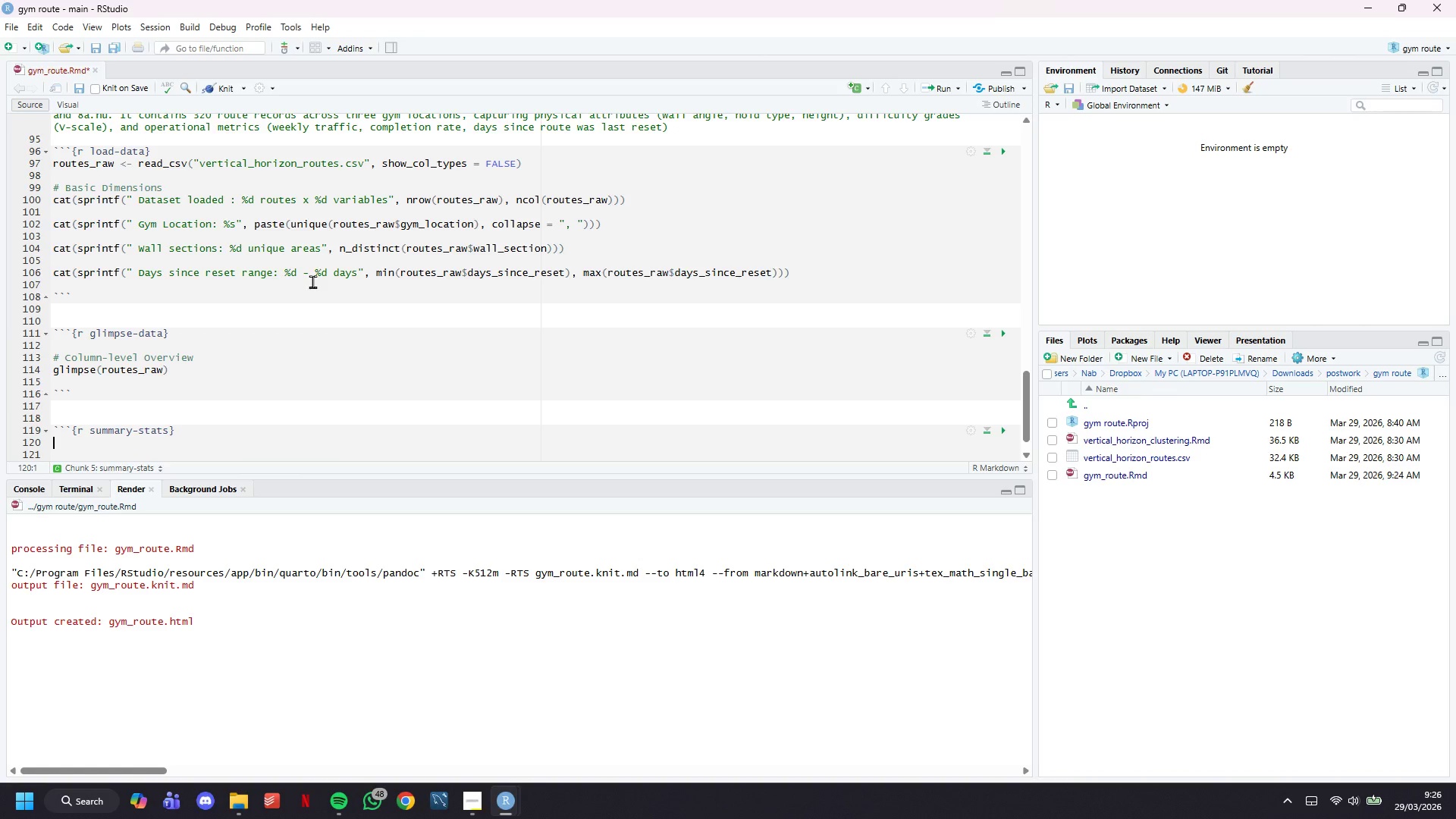 
key(Enter)
 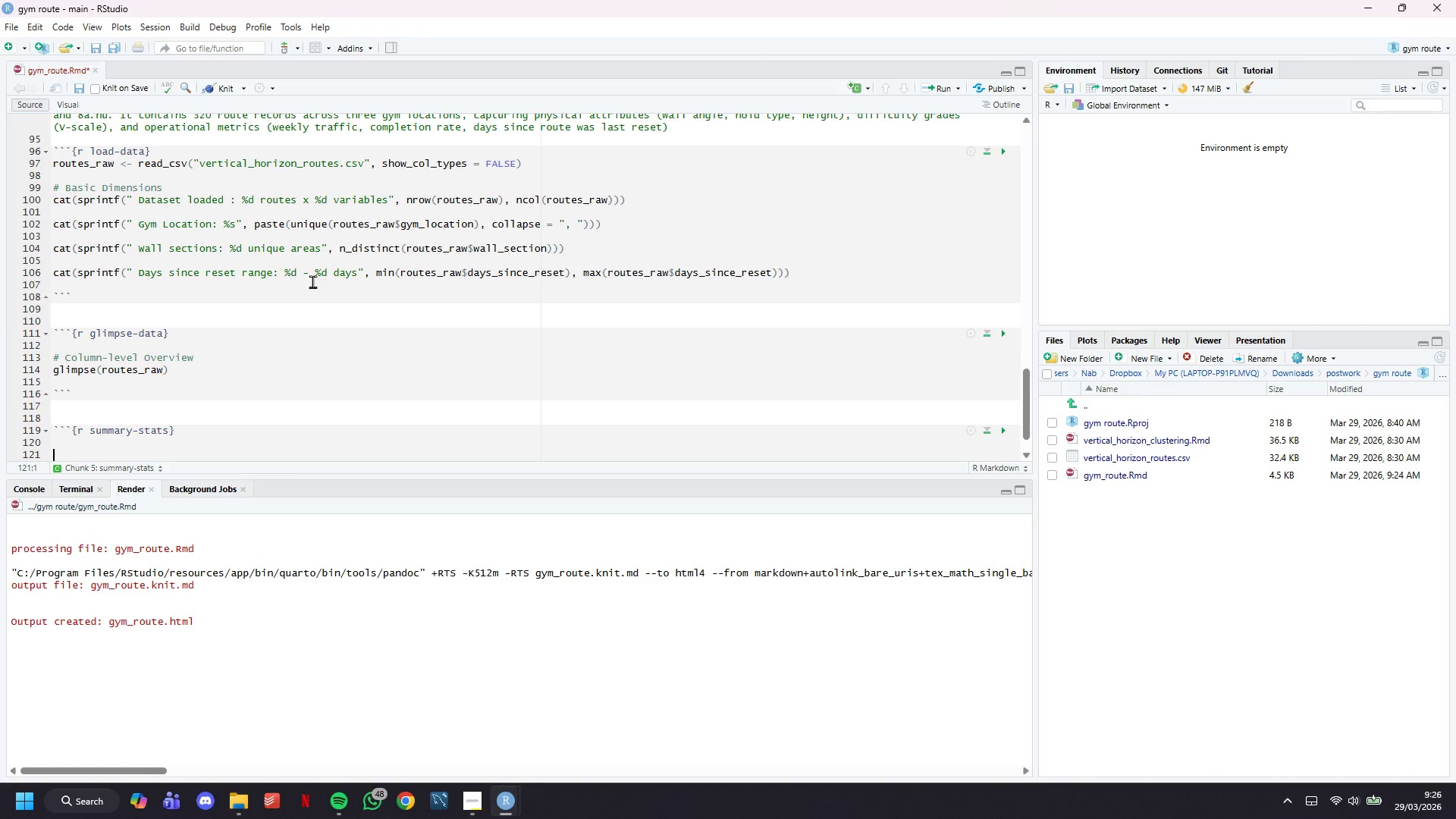 
key(ArrowDown)
 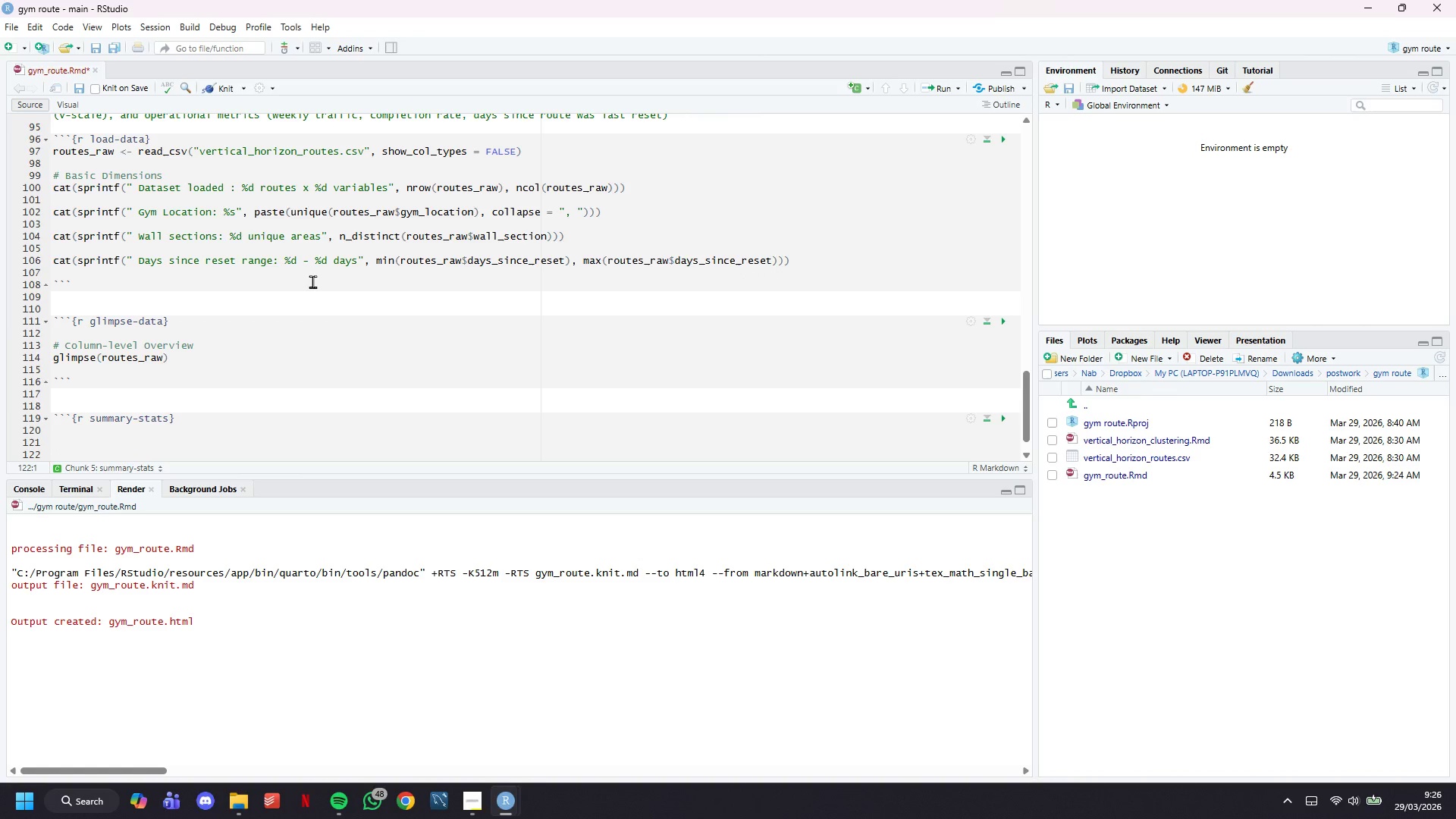 
key(ArrowUp)
 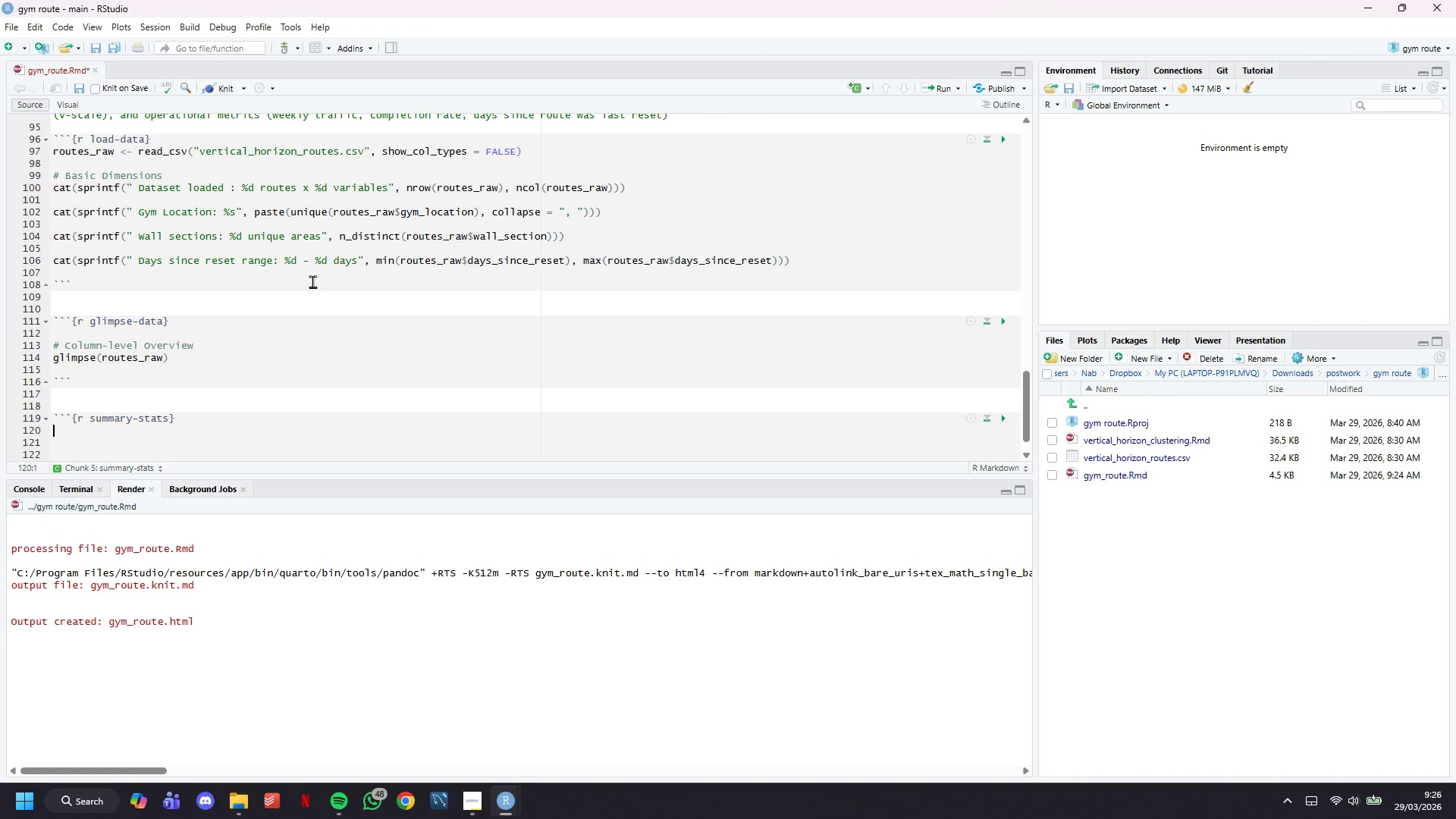 
key(ArrowUp)
 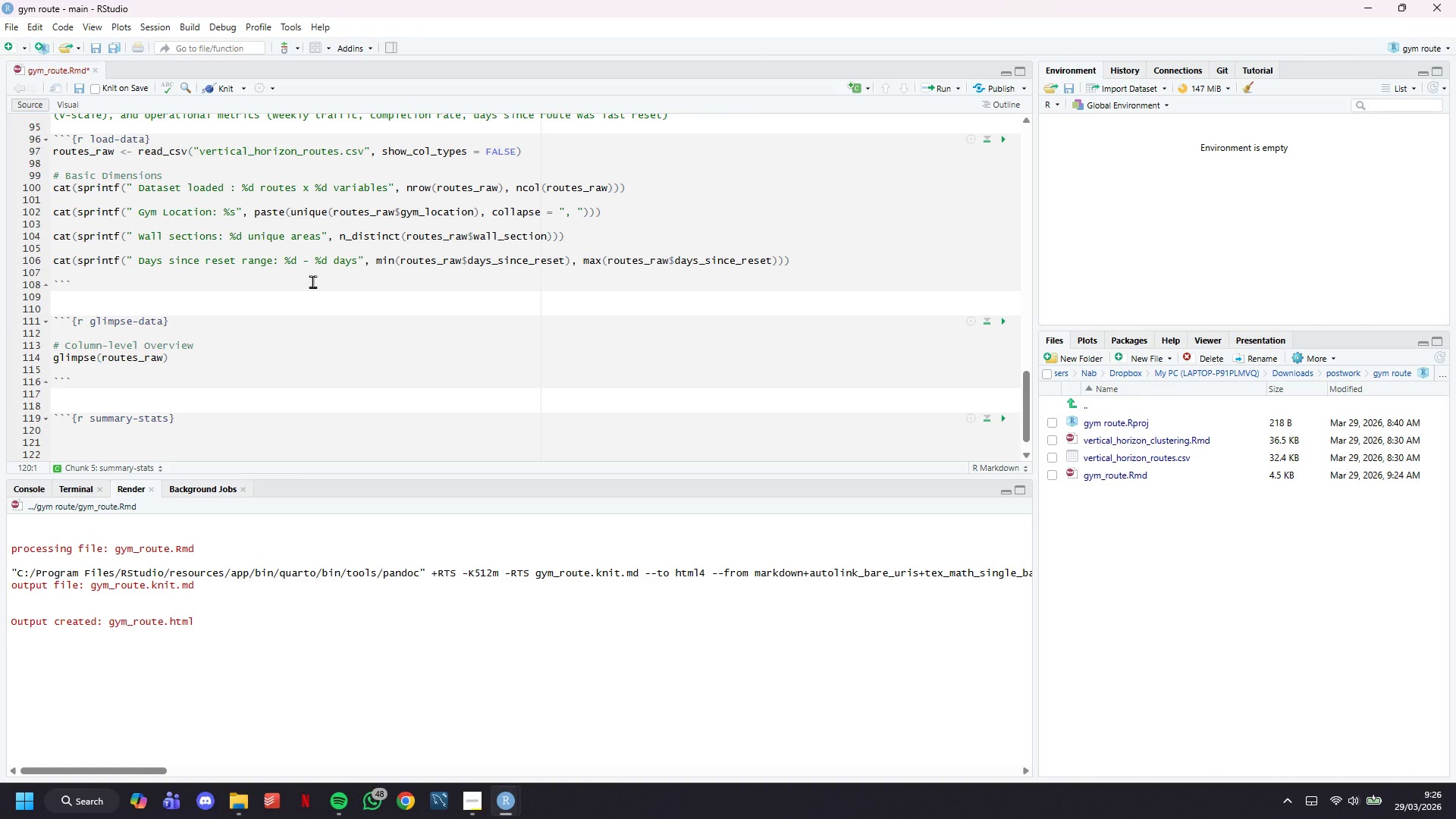 
type(# Descriptive Statistics for Numeric Variables)
 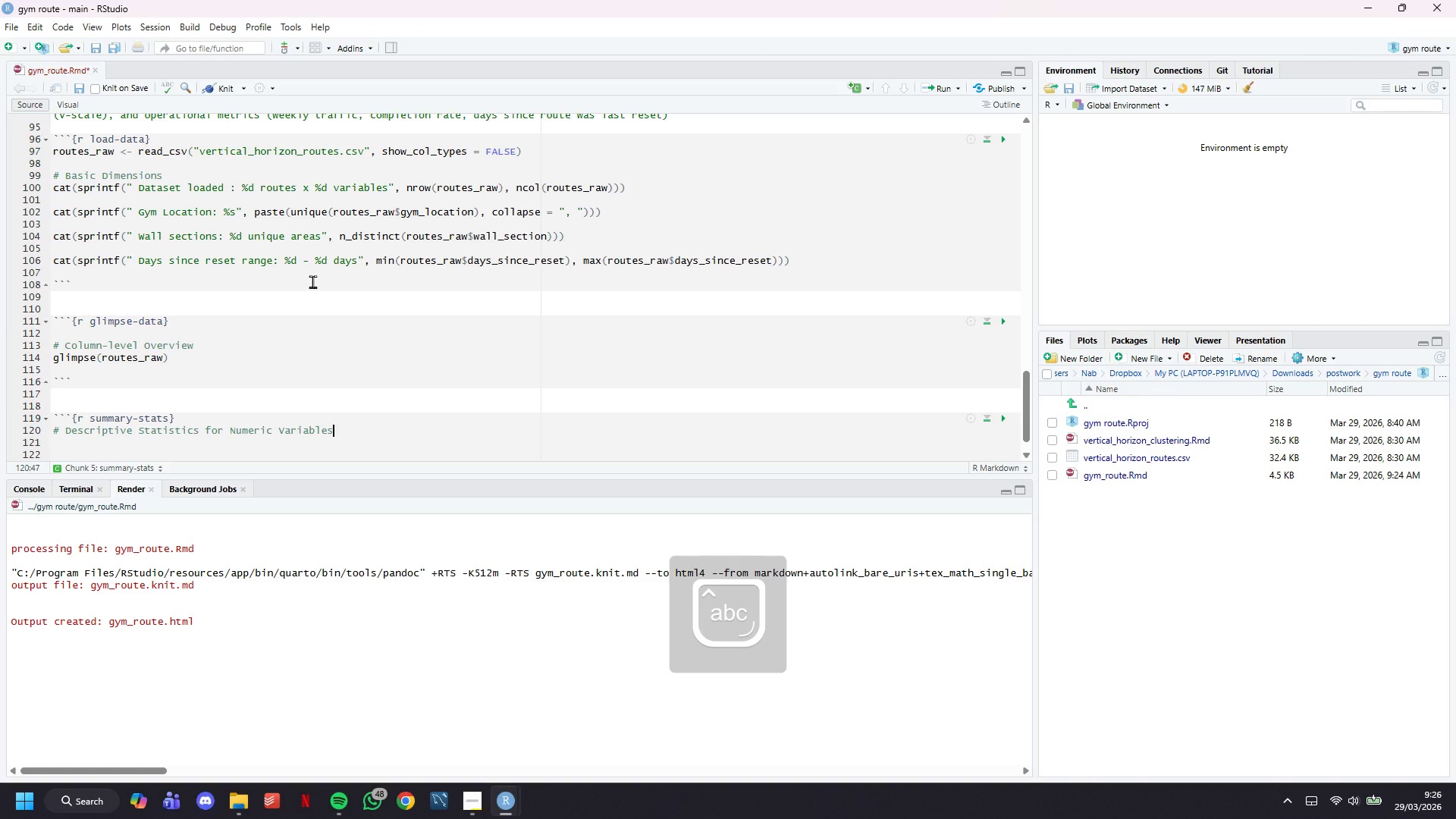 
key(ArrowRight)
 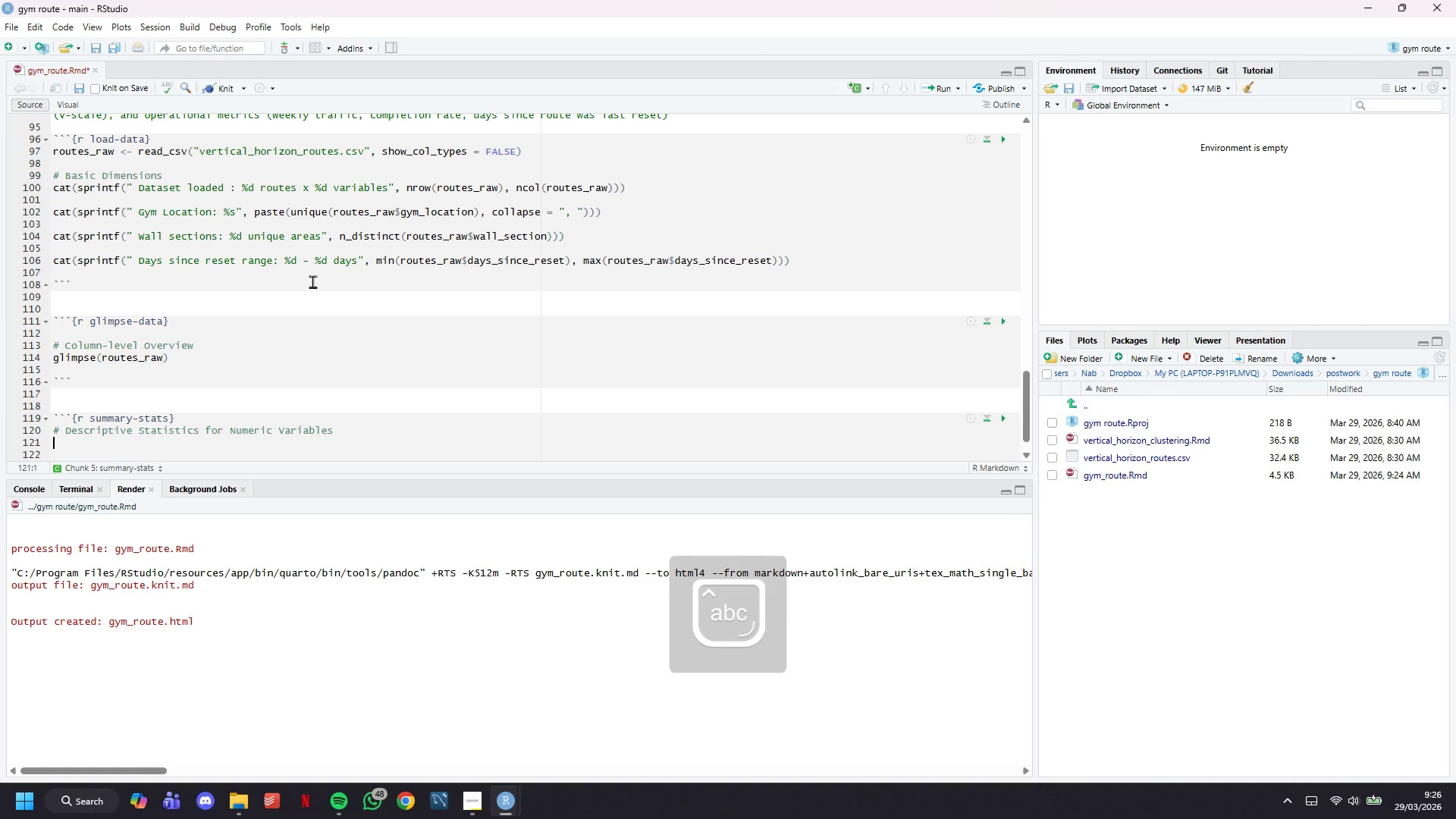 
key(Enter)
 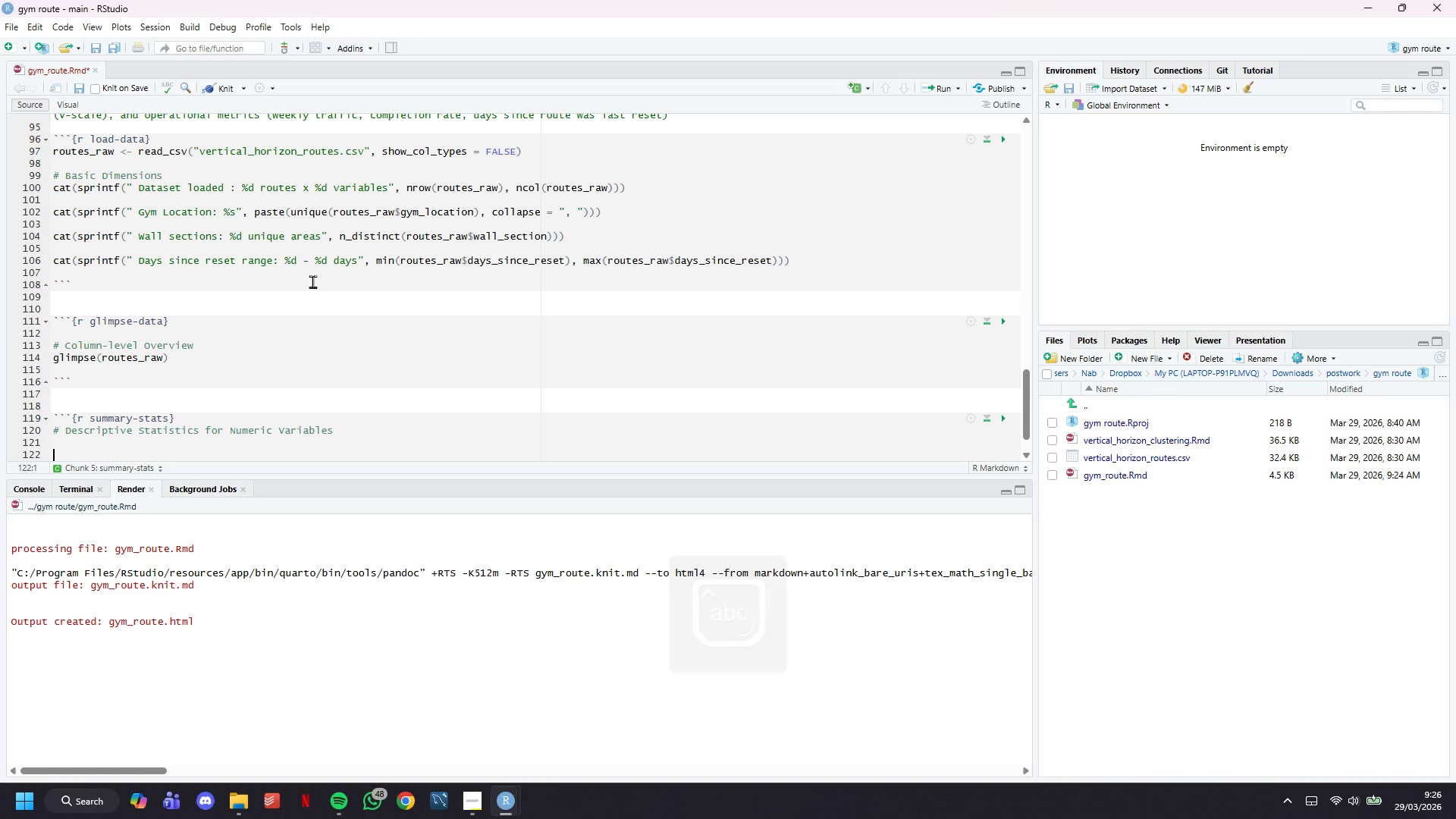 
type(# We focus on)
 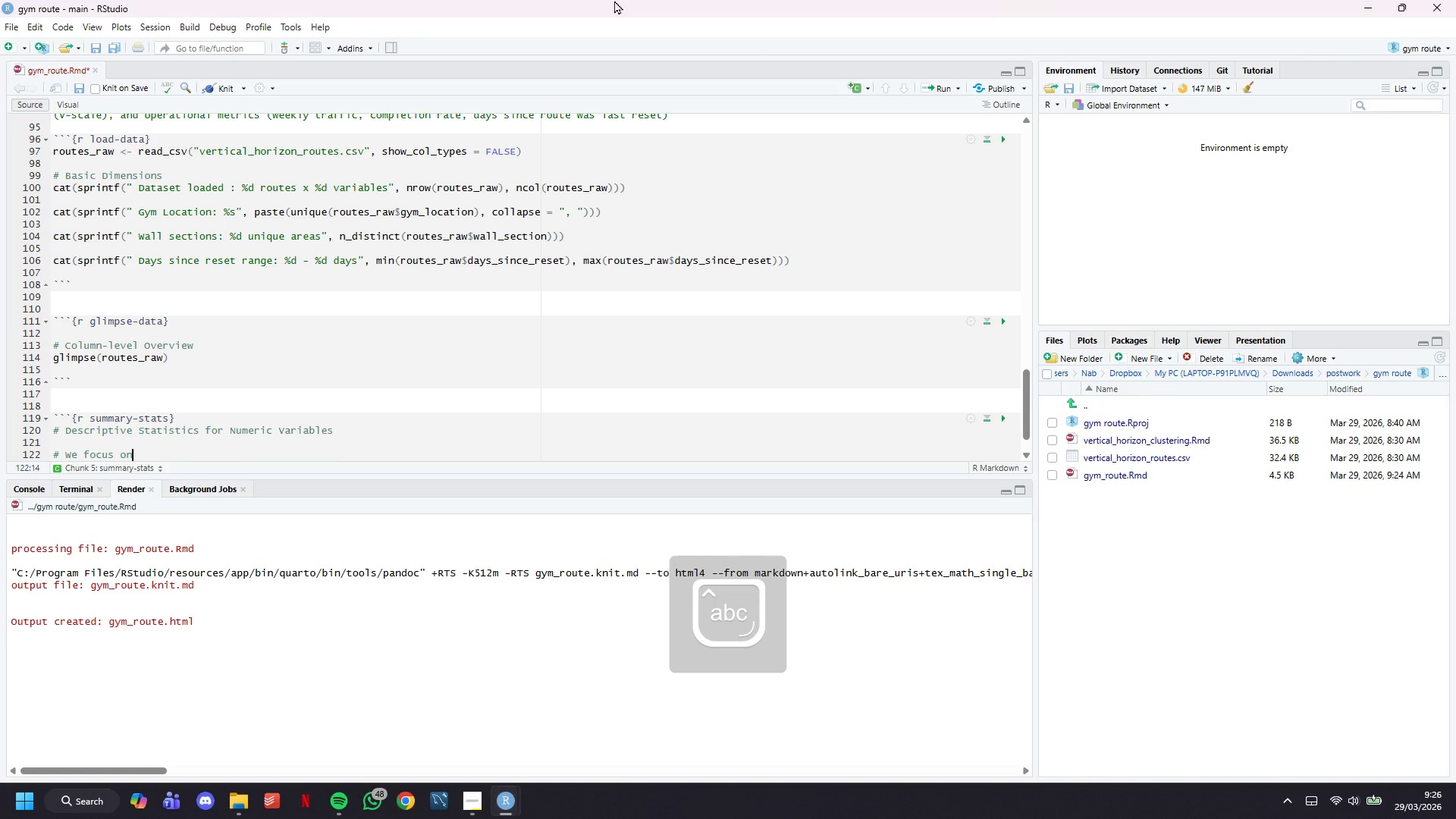 
key(ArrowUp)
 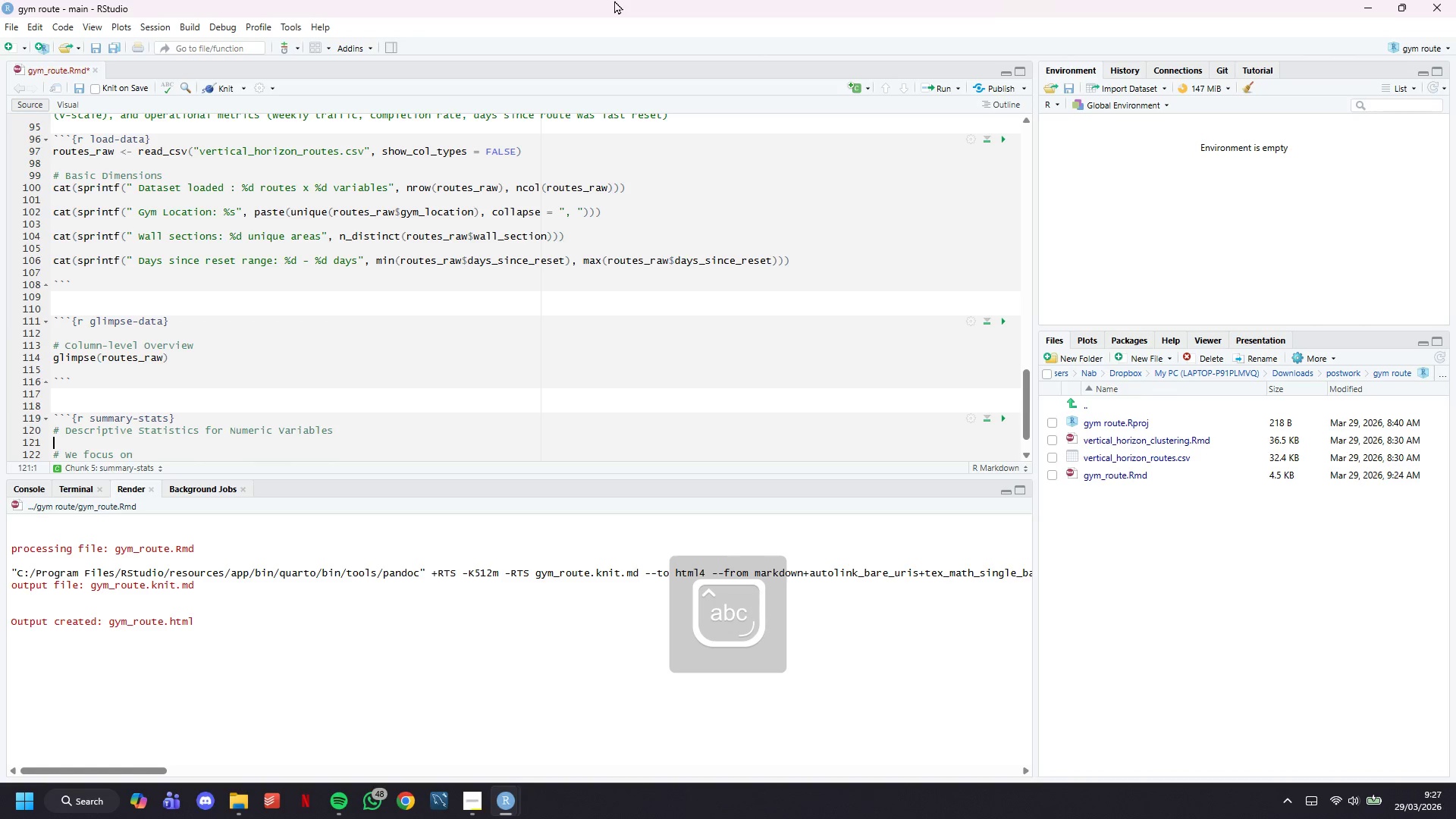 
key(Backspace)
 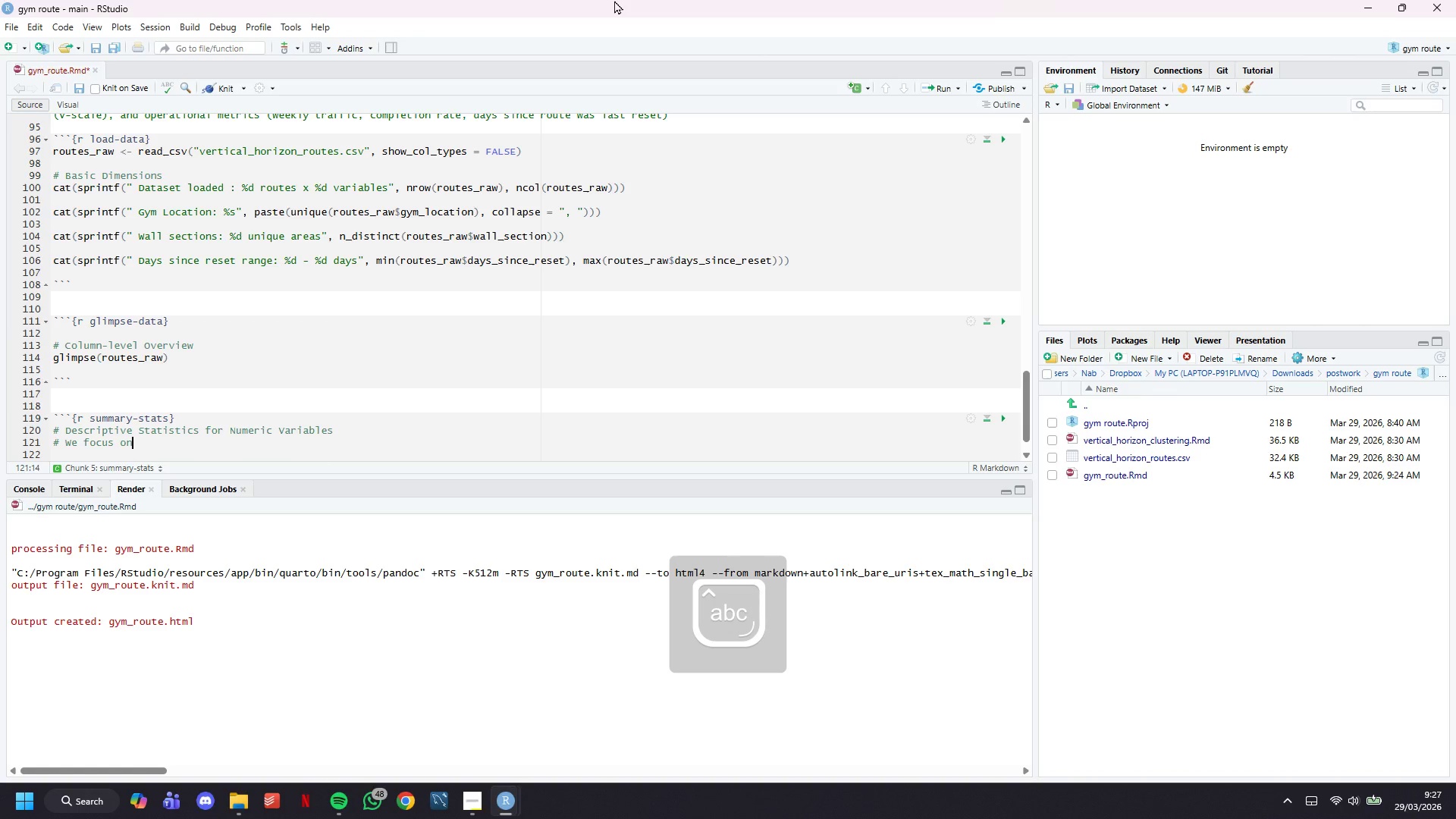 
key(ArrowDown)
 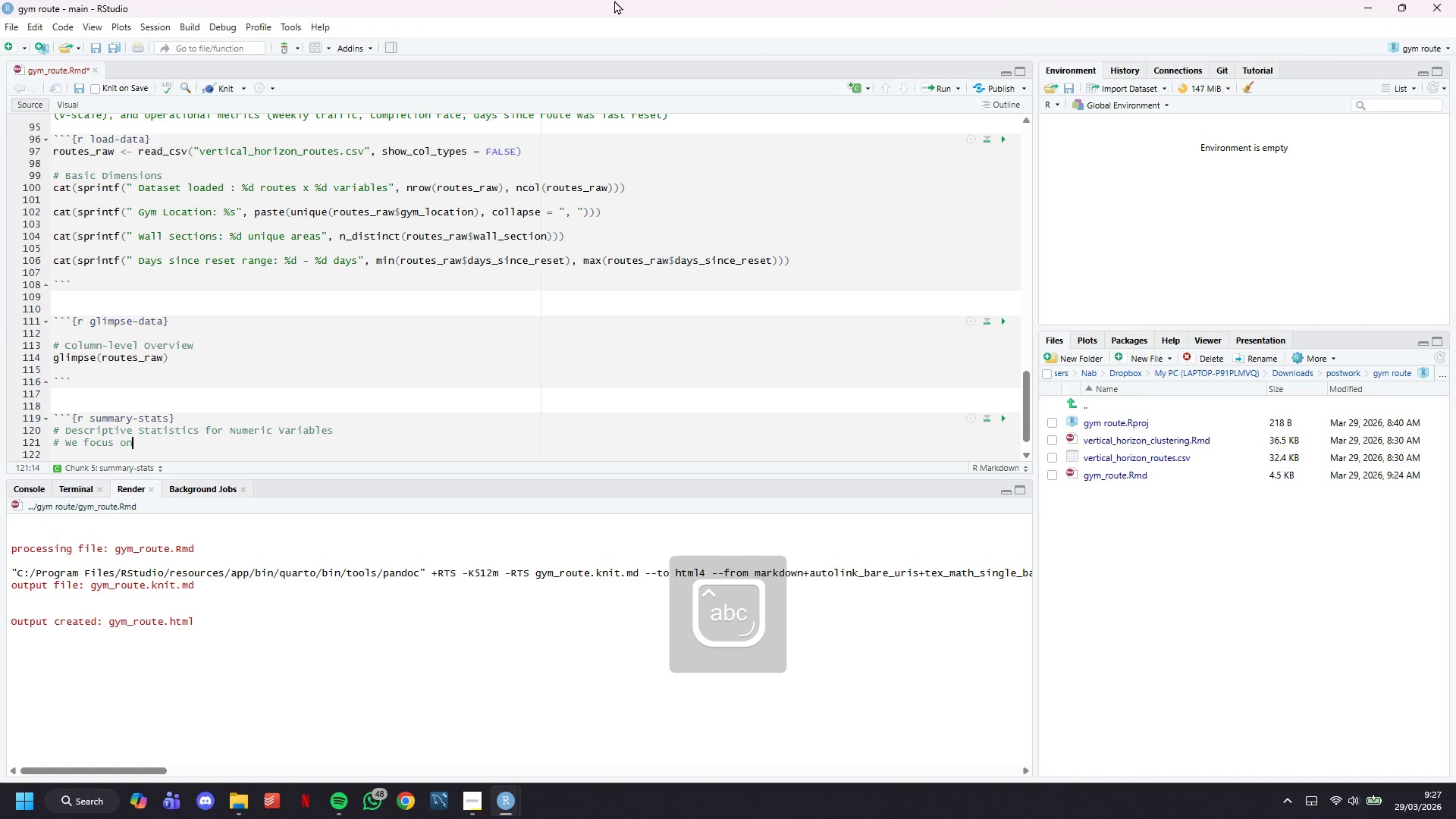 
type( variables wt)
key(Backspace)
key(Backspace)
type(ta)
key(Backspace)
type(hat will feed intro cluistering)
 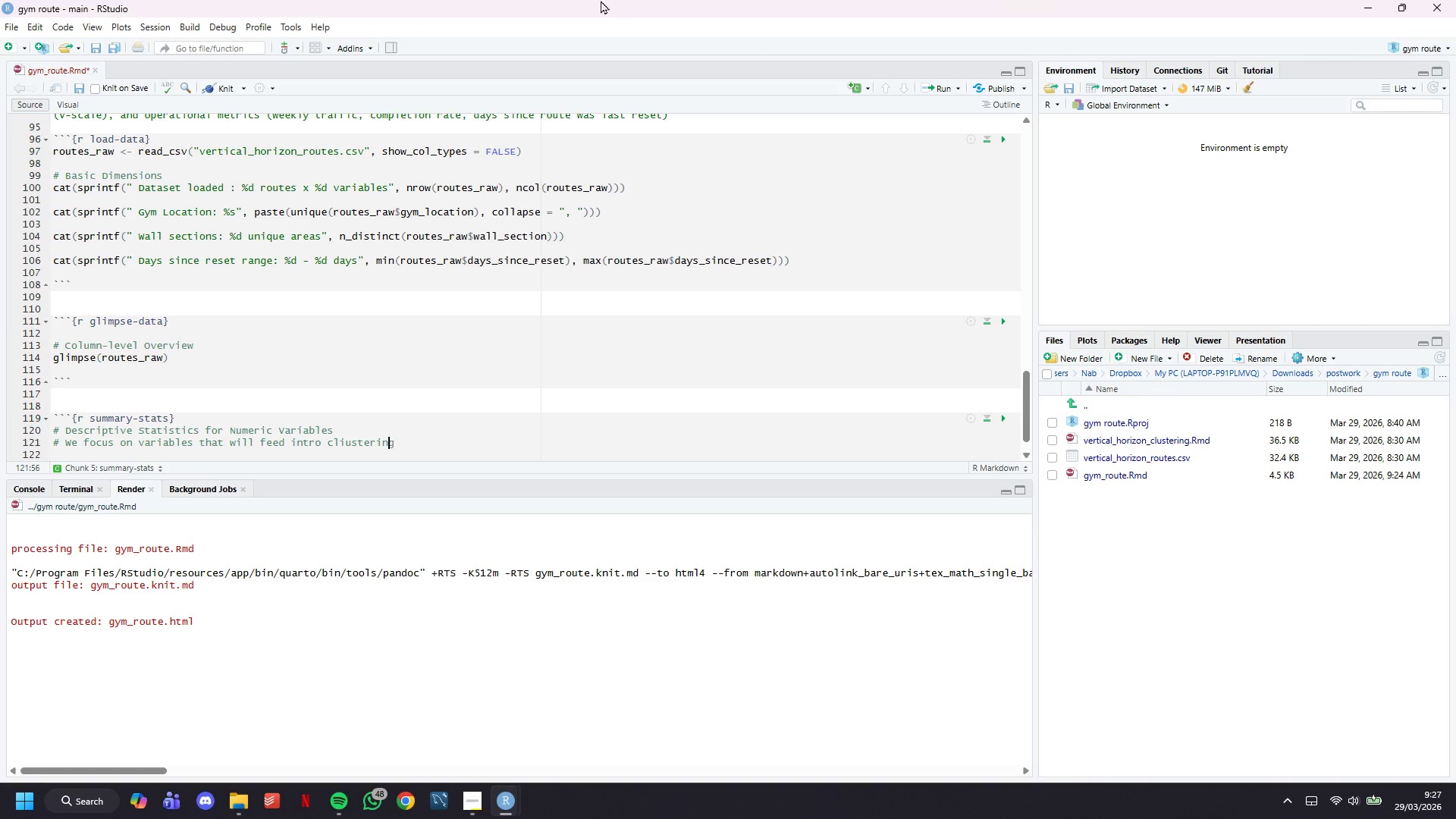 
hold_key(key=ArrowLeft, duration=0.67)
 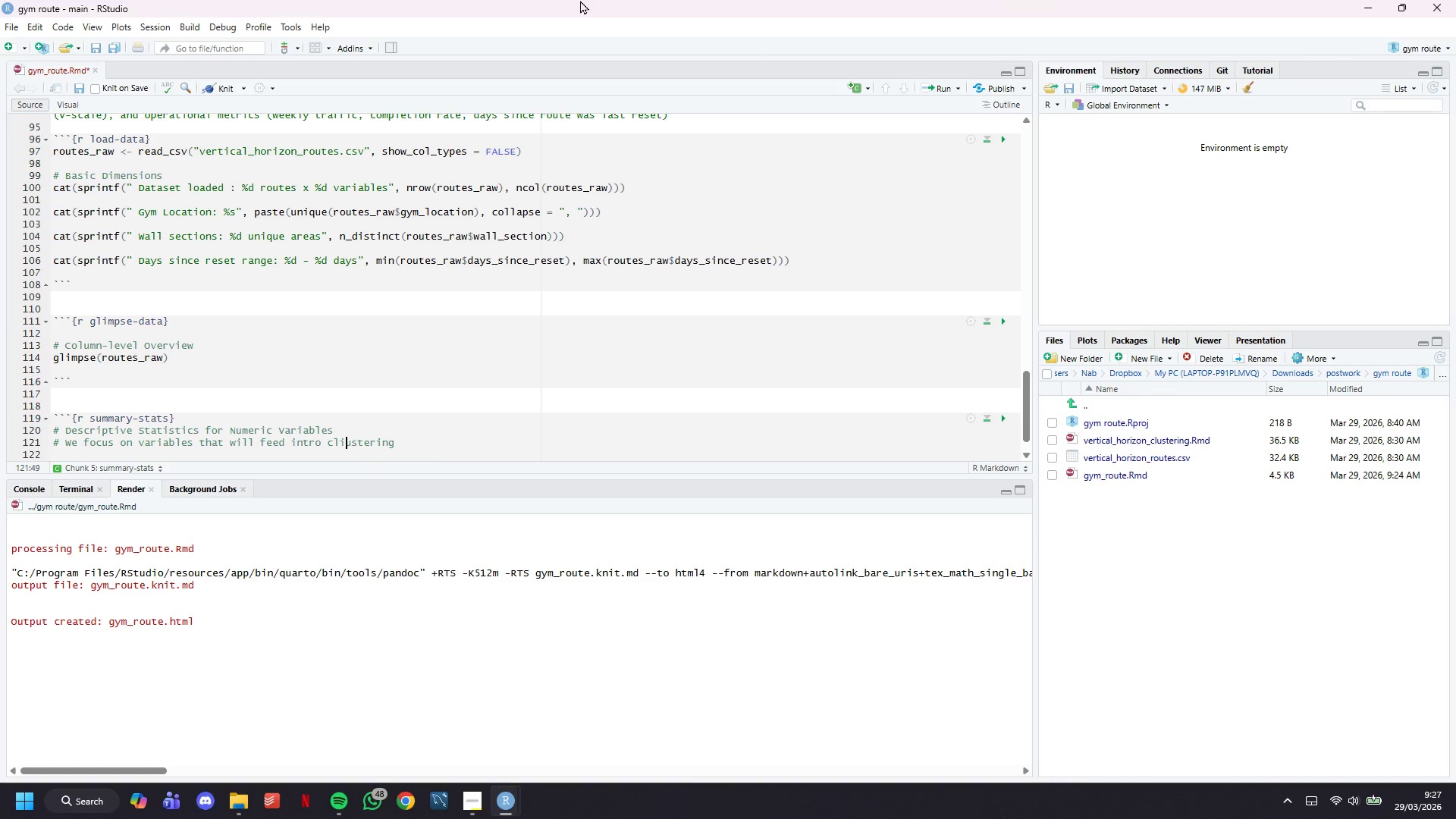 
key(ArrowLeft)
 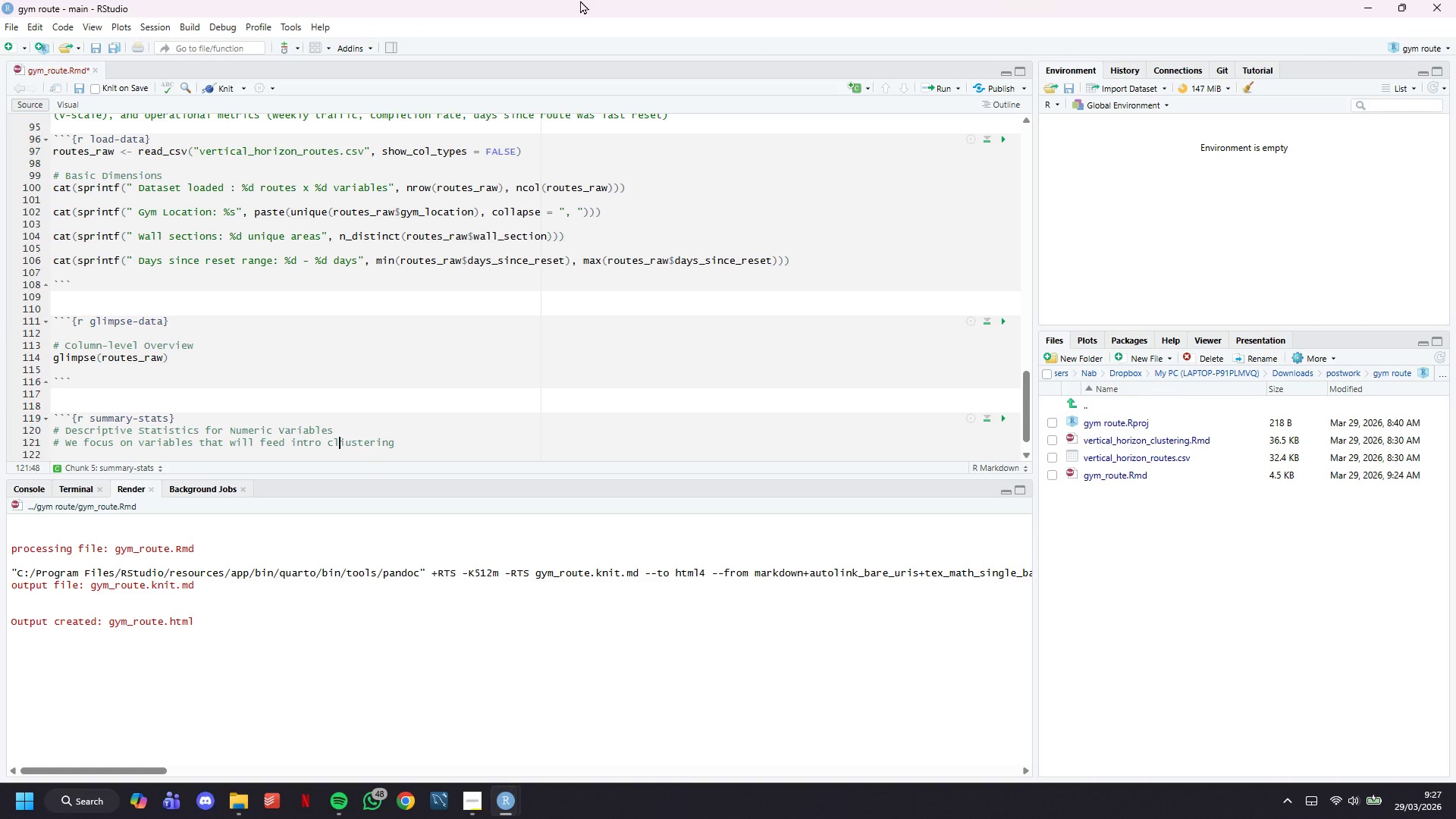 
key(ArrowLeft)
 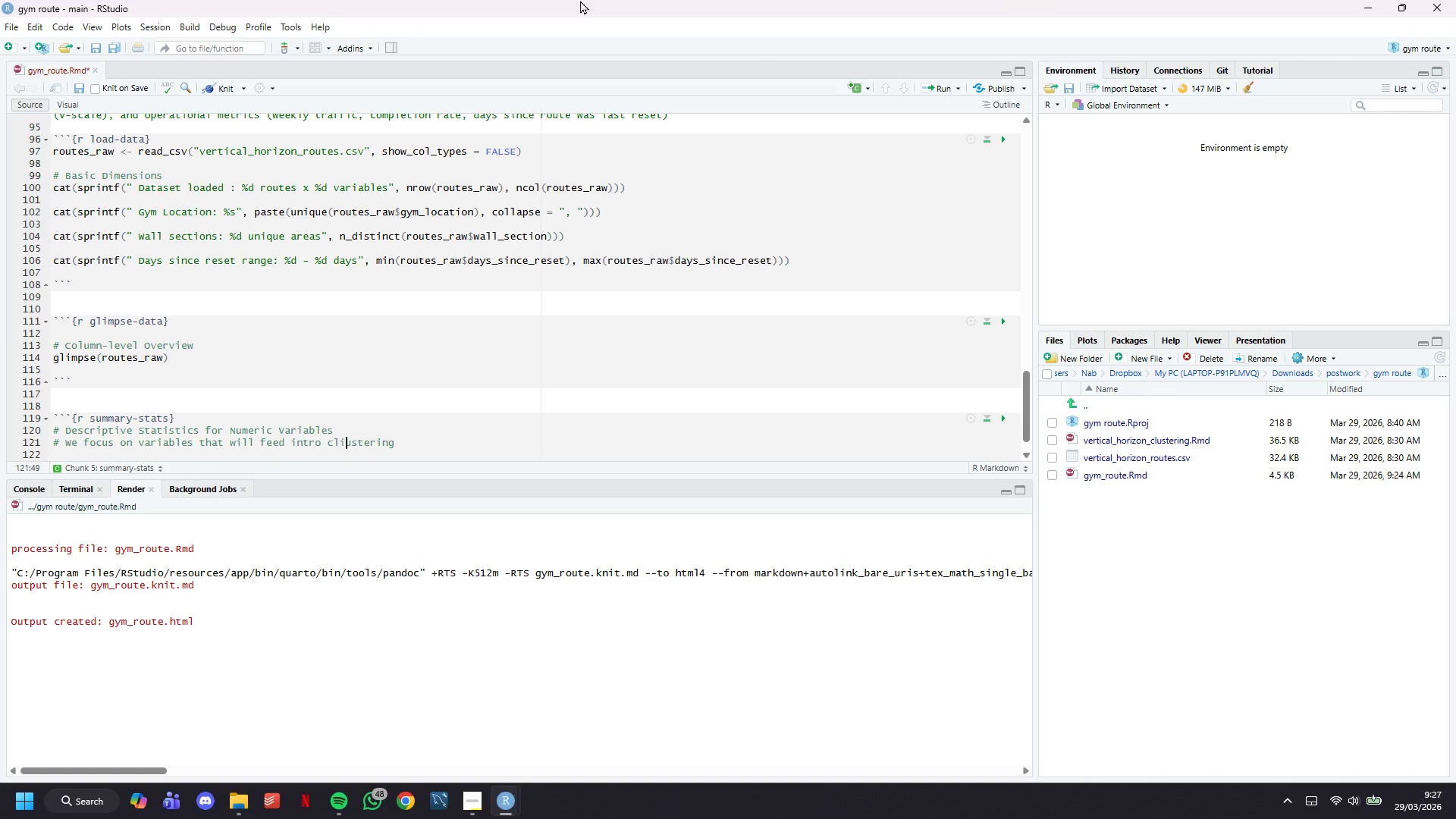 
key(ArrowRight)
 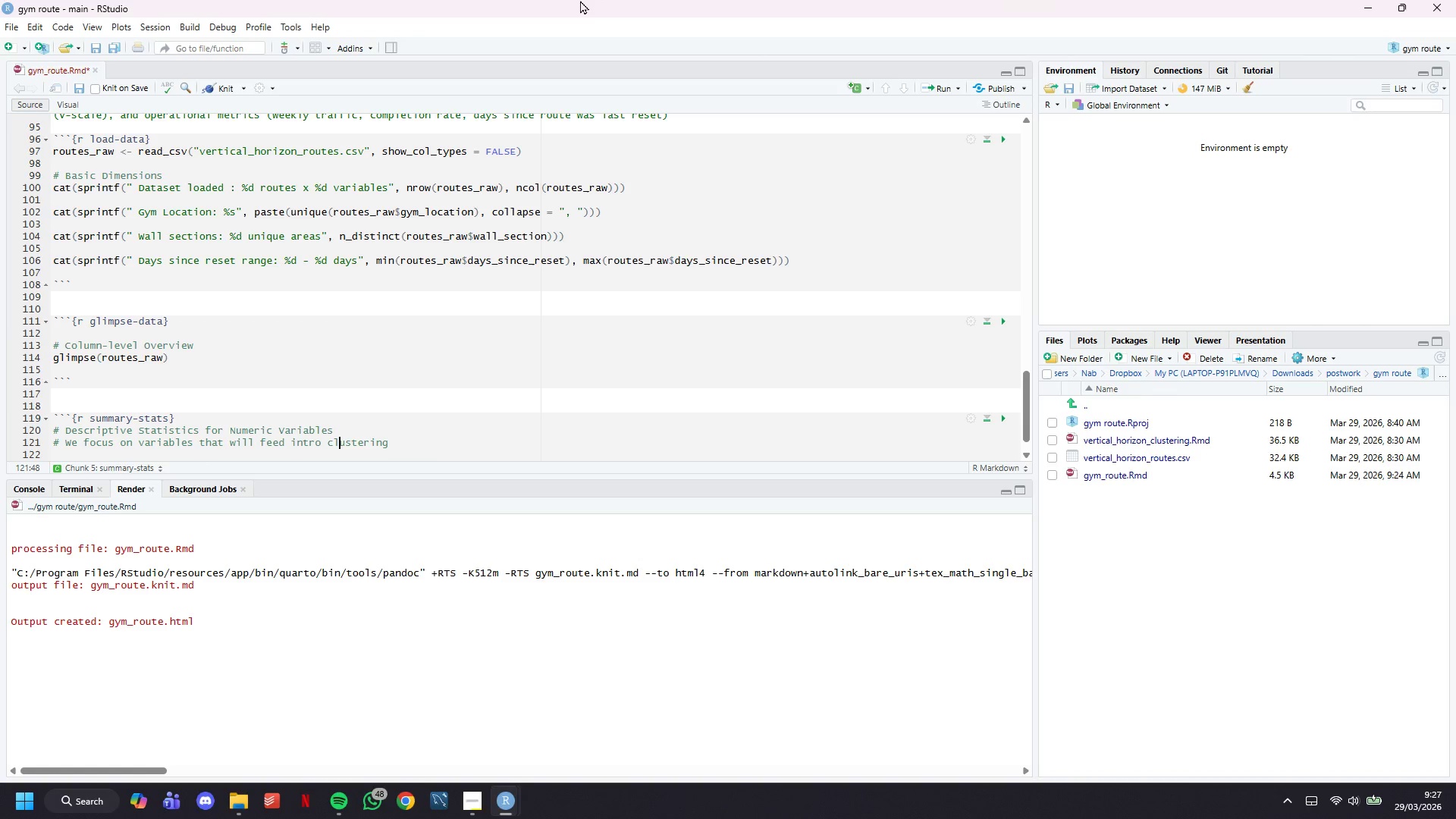 
key(Backspace)
 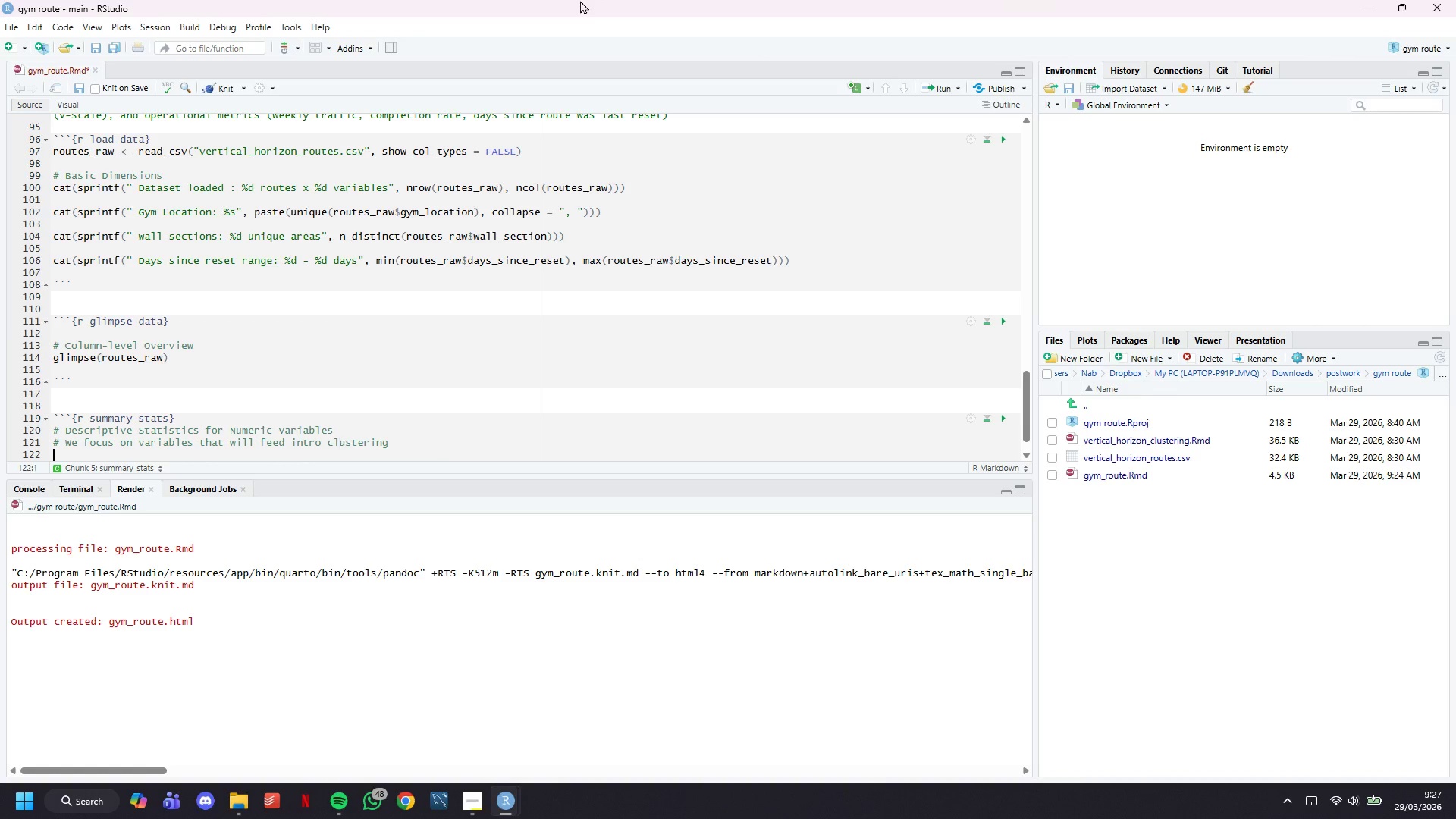 
key(ArrowDown)
 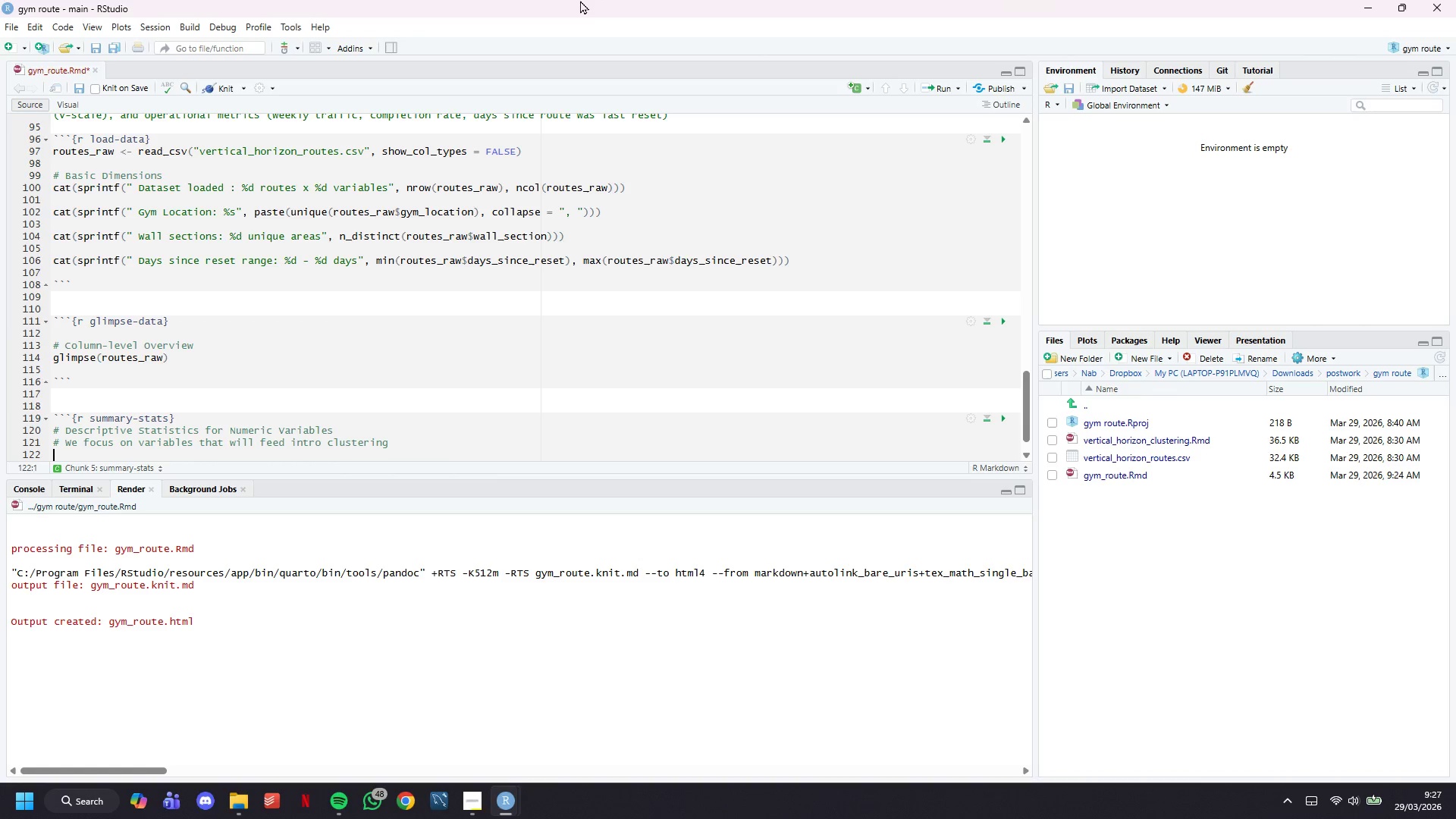 
key(ArrowLeft)
 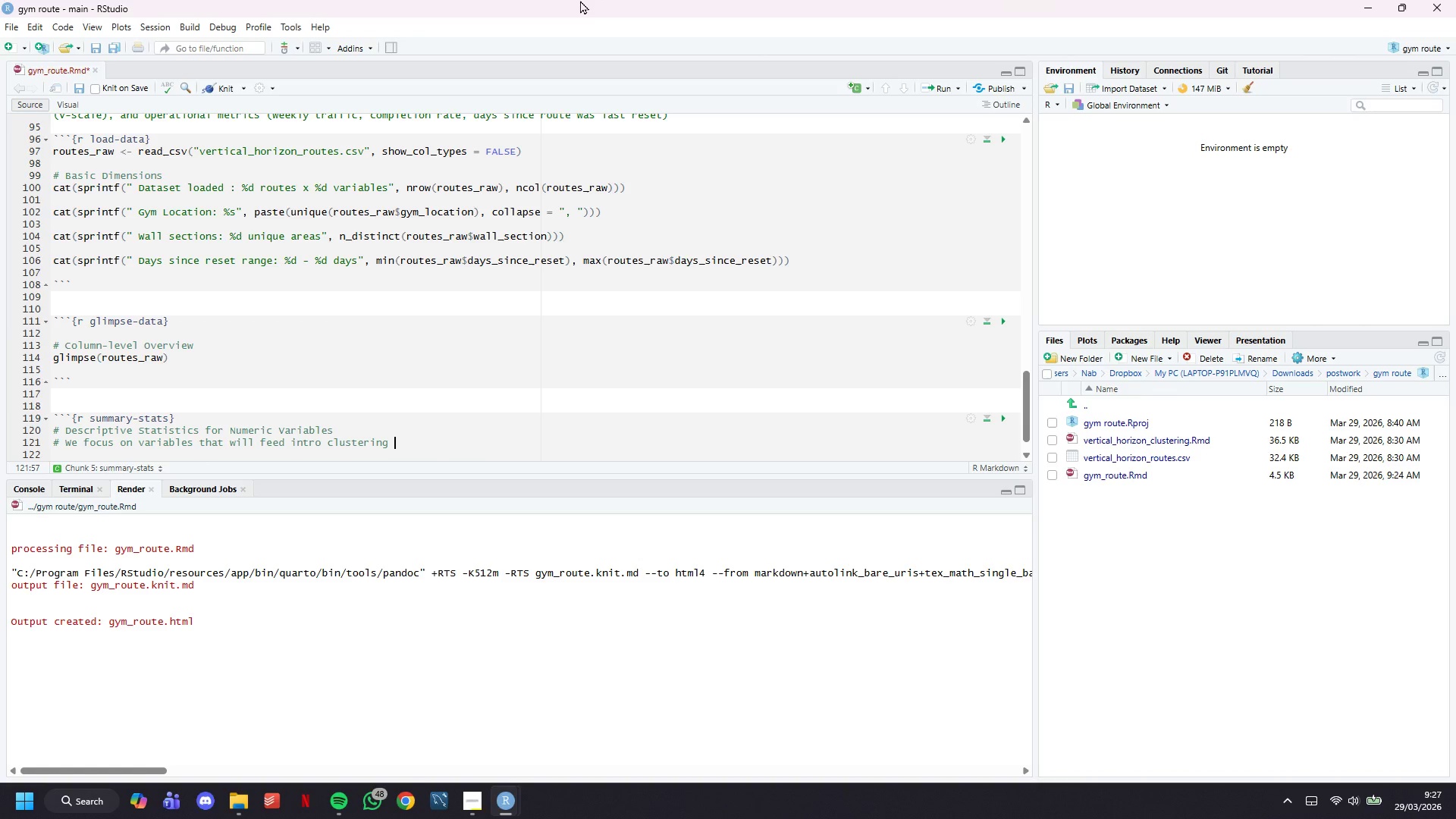 
type( model. This helps us spot potential  scaling u)
key(Backspace)
type(issues )
 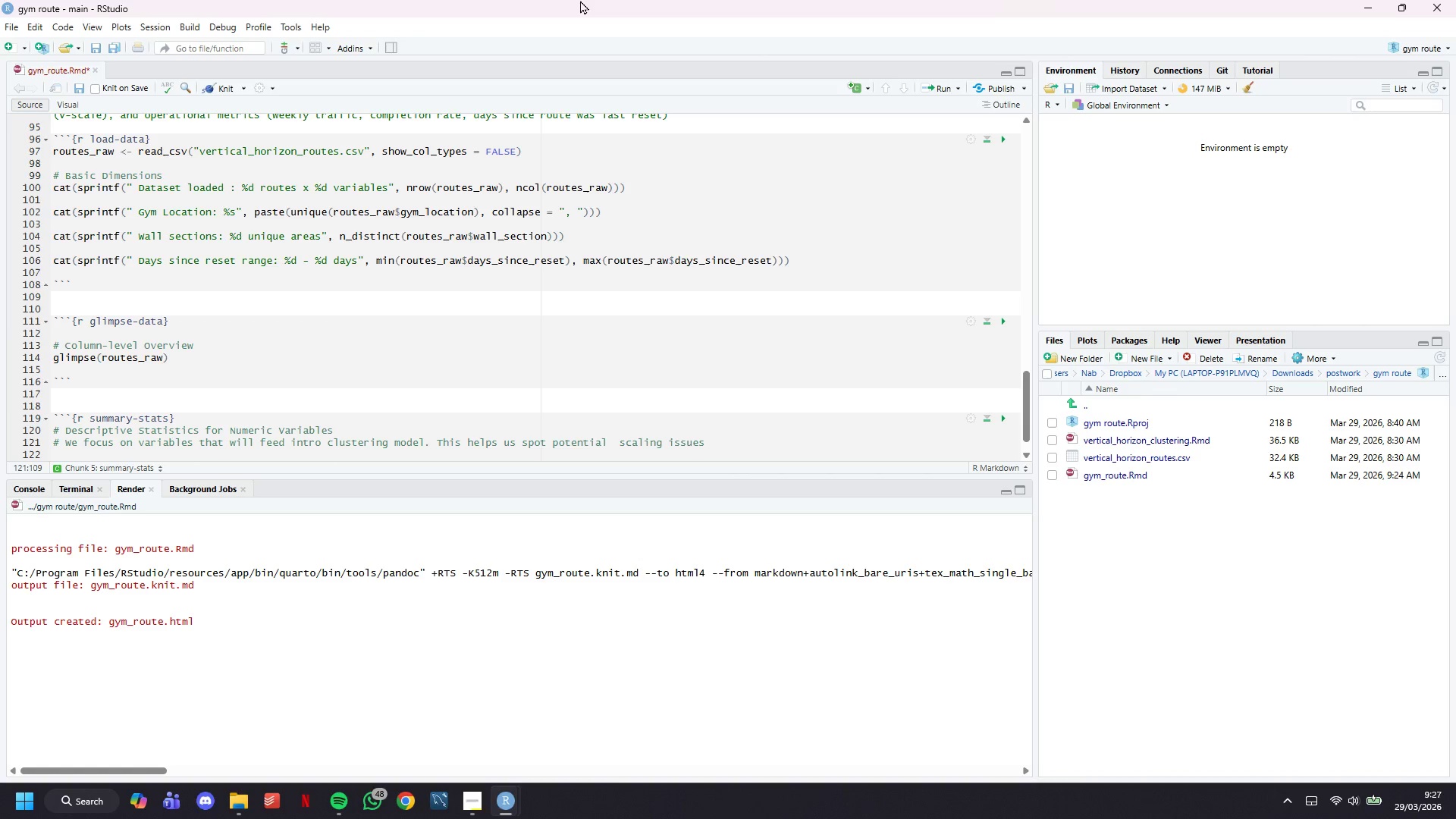 
type(before normalization.)
 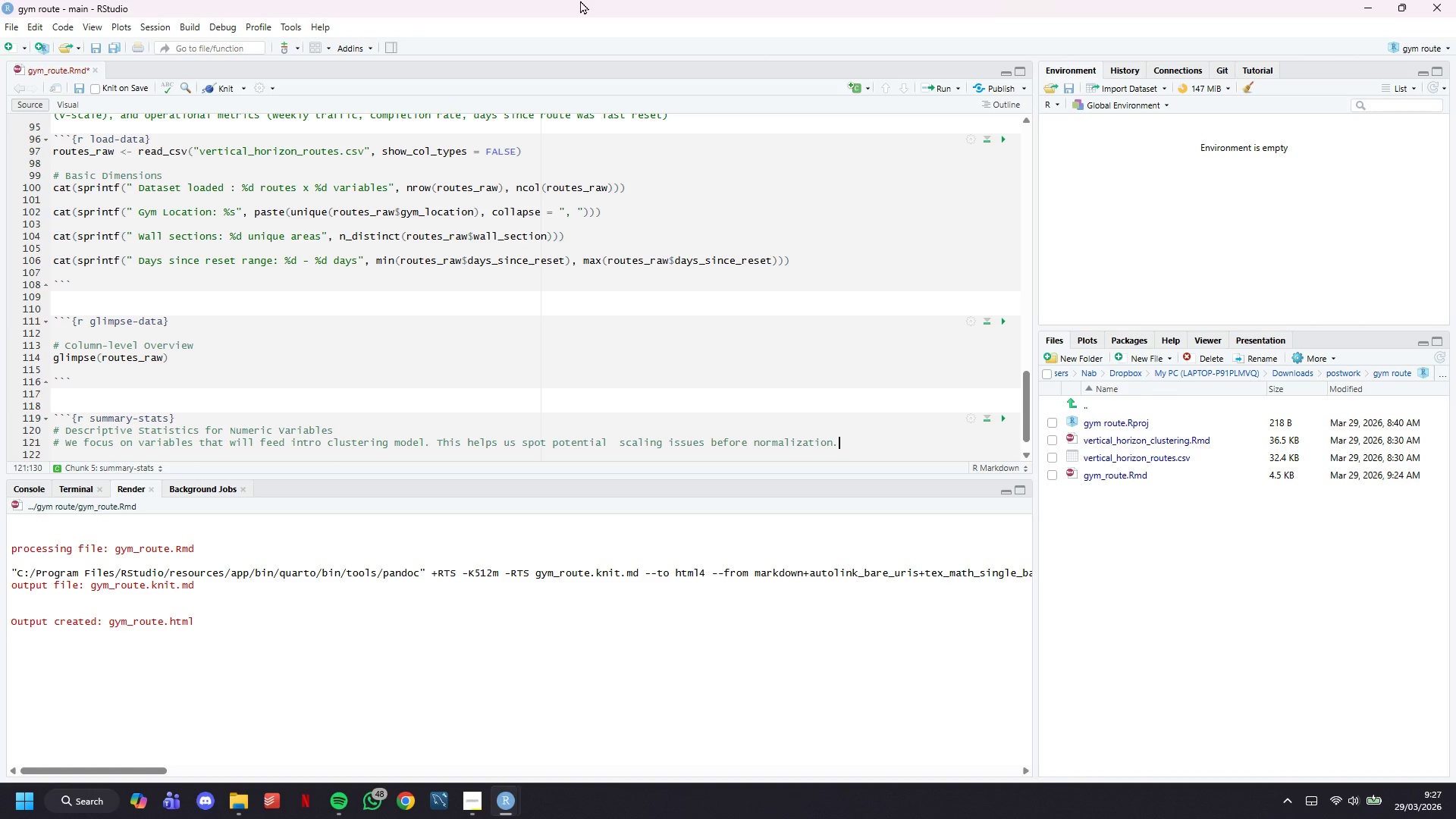 
key(Enter)
 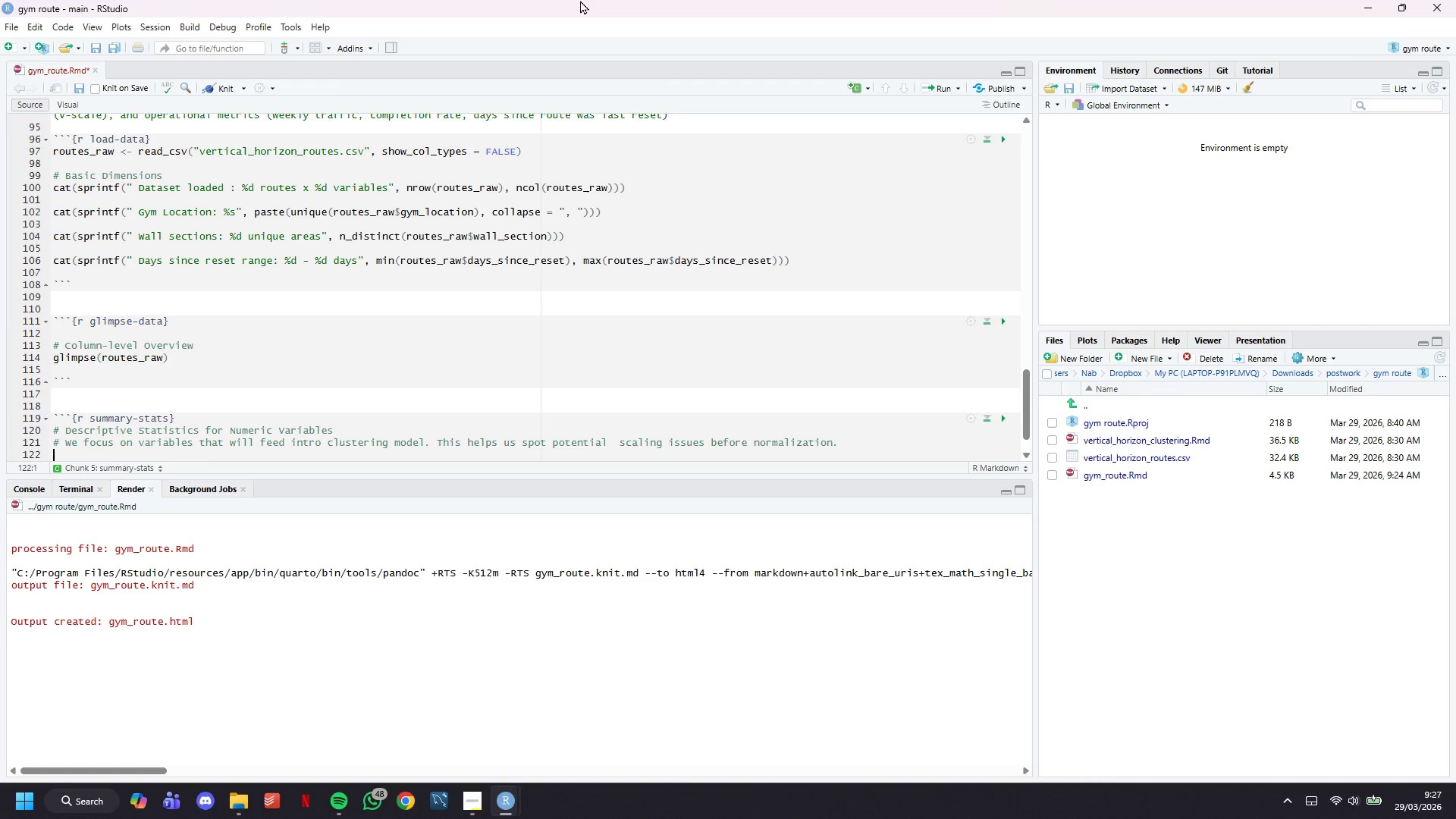 
key(Enter)
 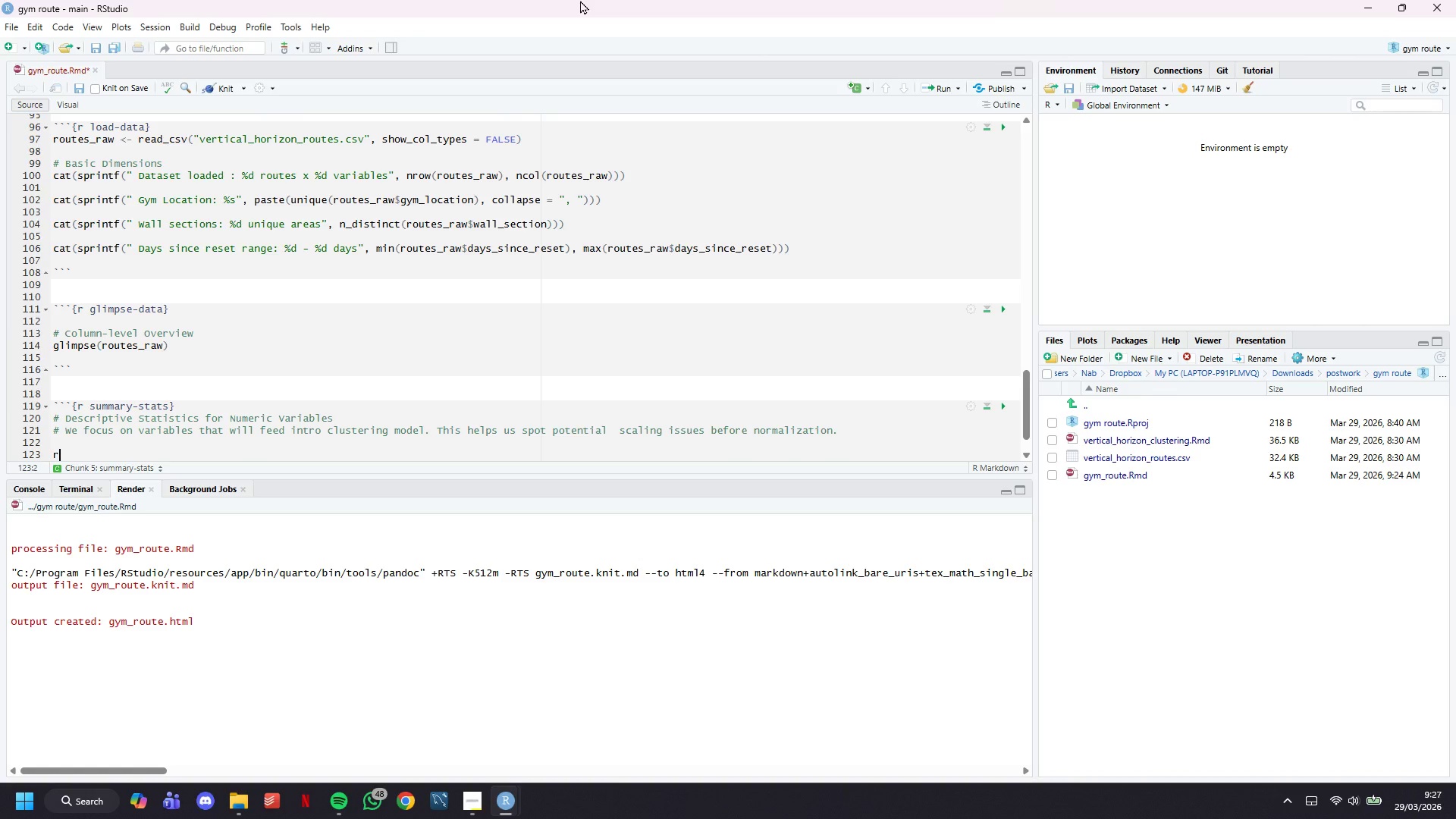 
type(routes_raw %>%)
 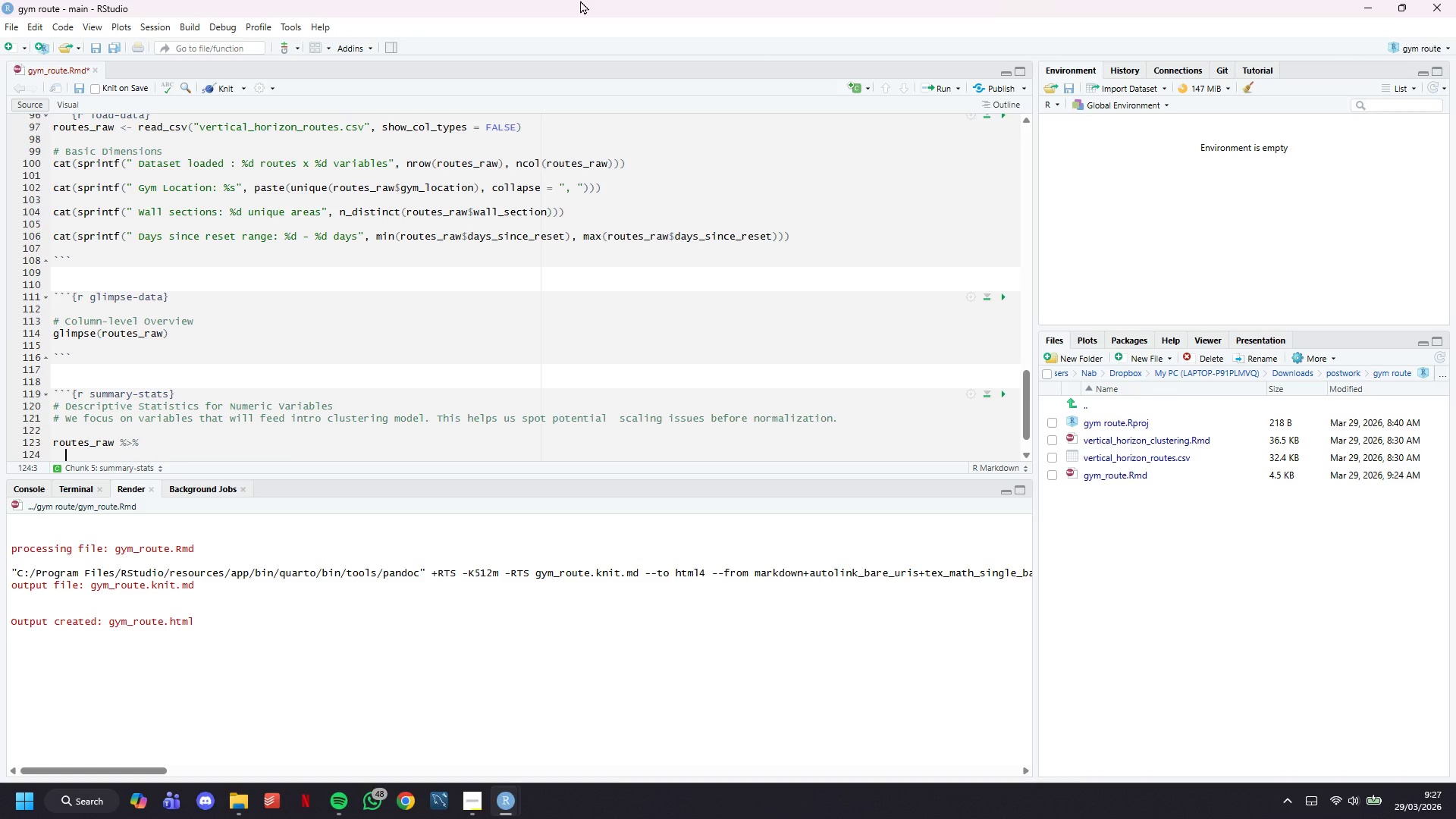 
 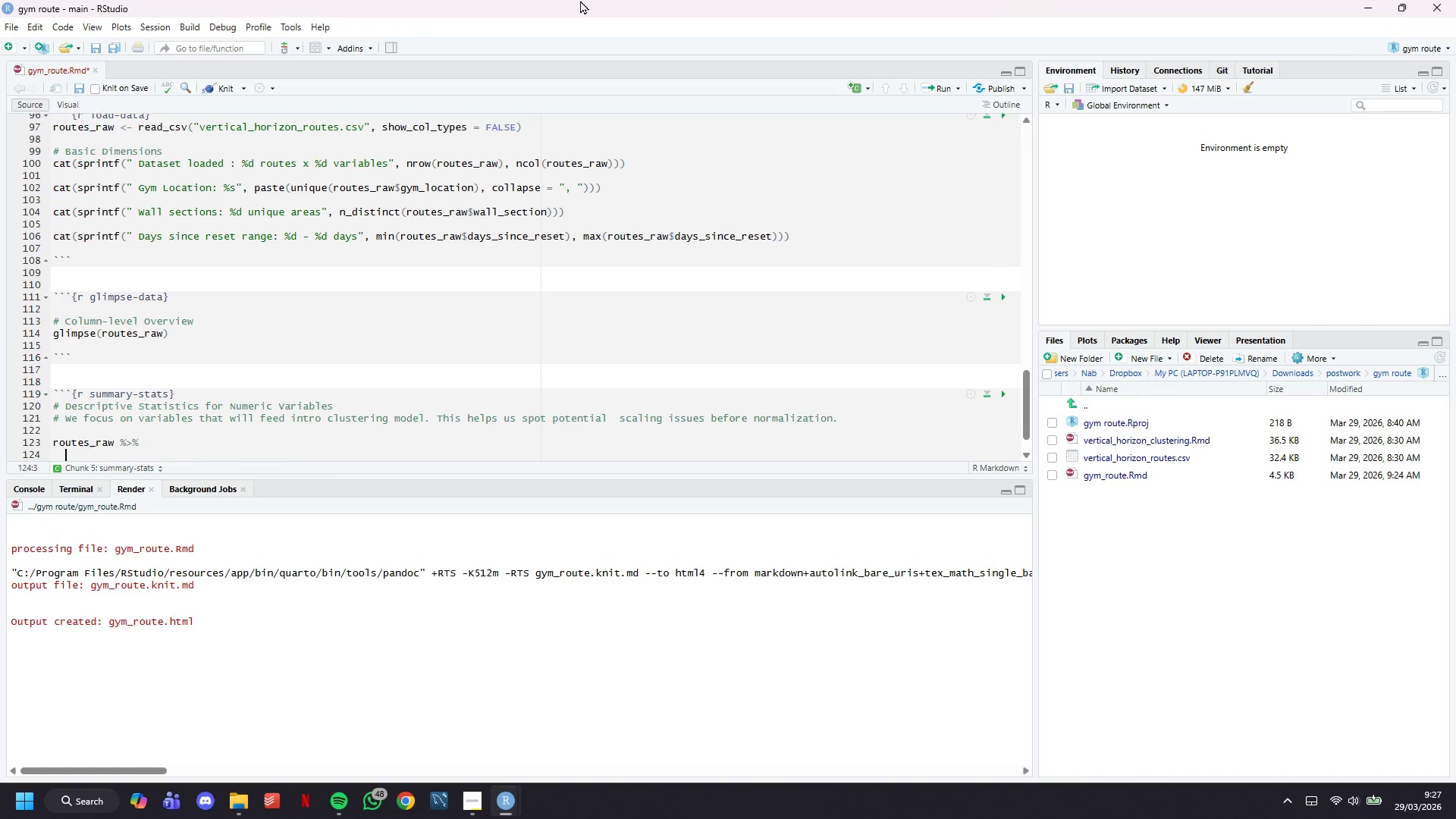 
key(Enter)
 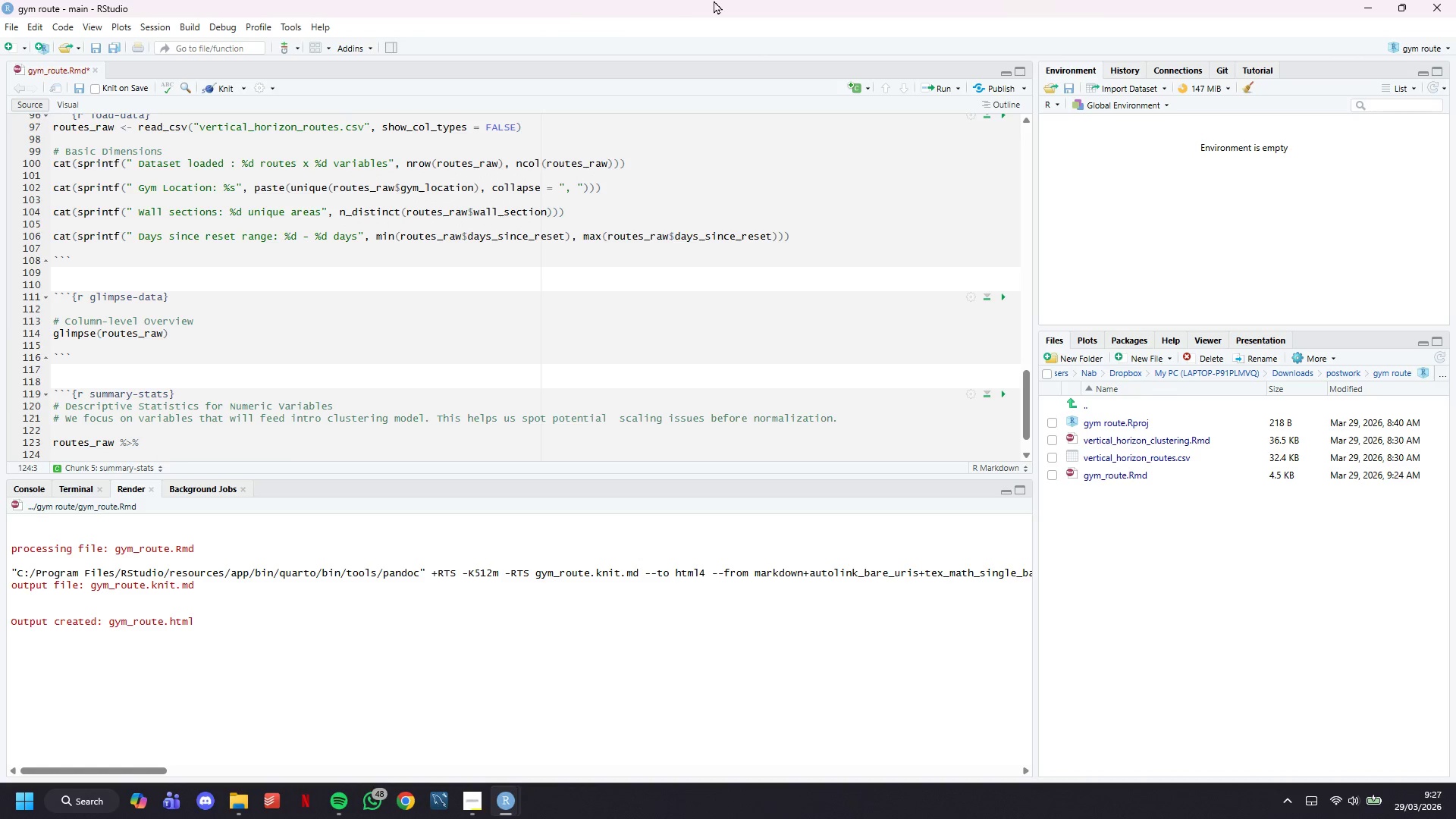 
scroll: coordinate [401, 340], scroll_direction: down, amount: 12.0
 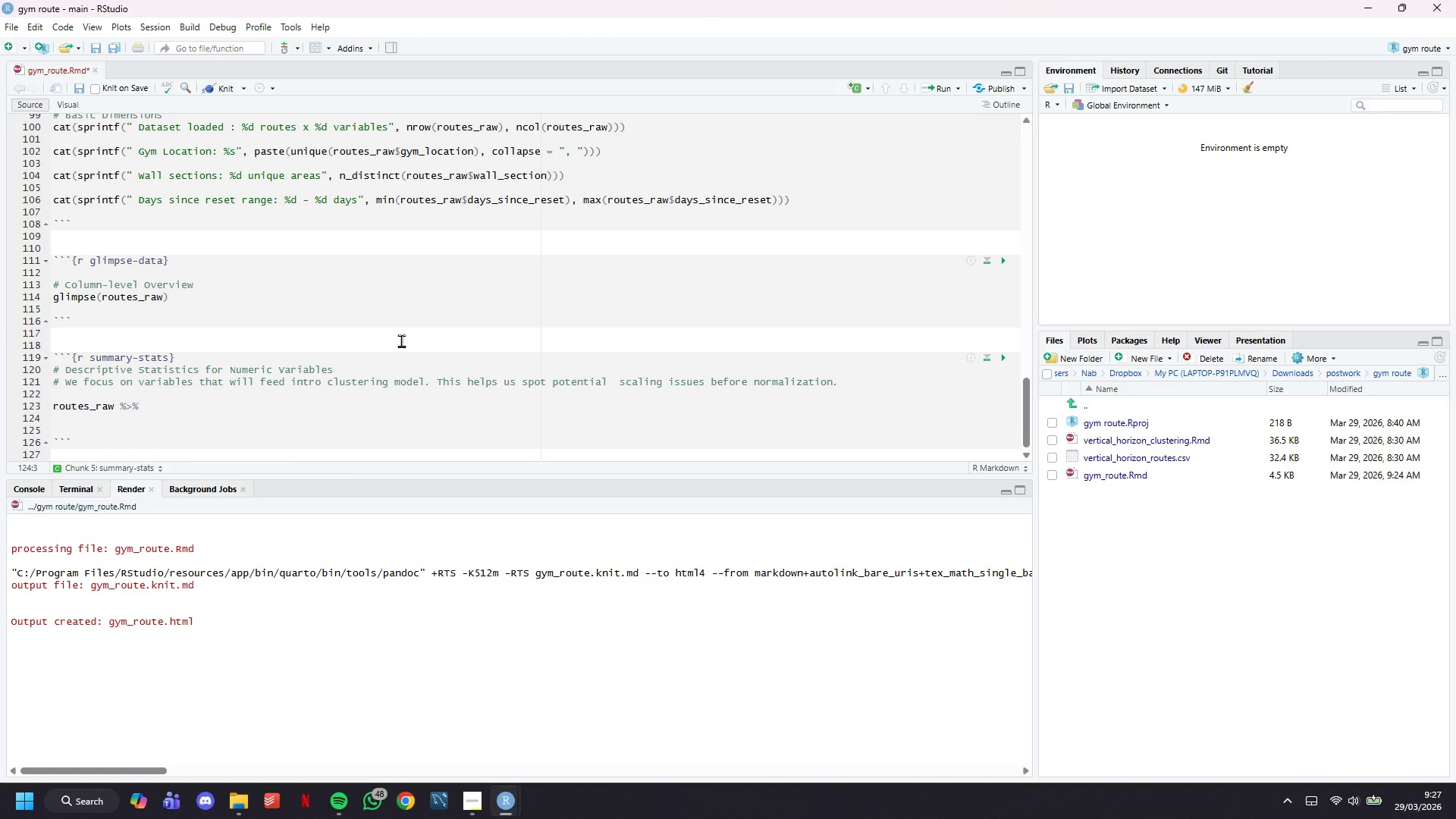 
type(select(f)
key(Backspace)
type(difficulty_numeric, wall_angle_degrees, dauys)
key(Backspace)
key(Backspace)
key(Backspace)
type(ys_since_reset,)
 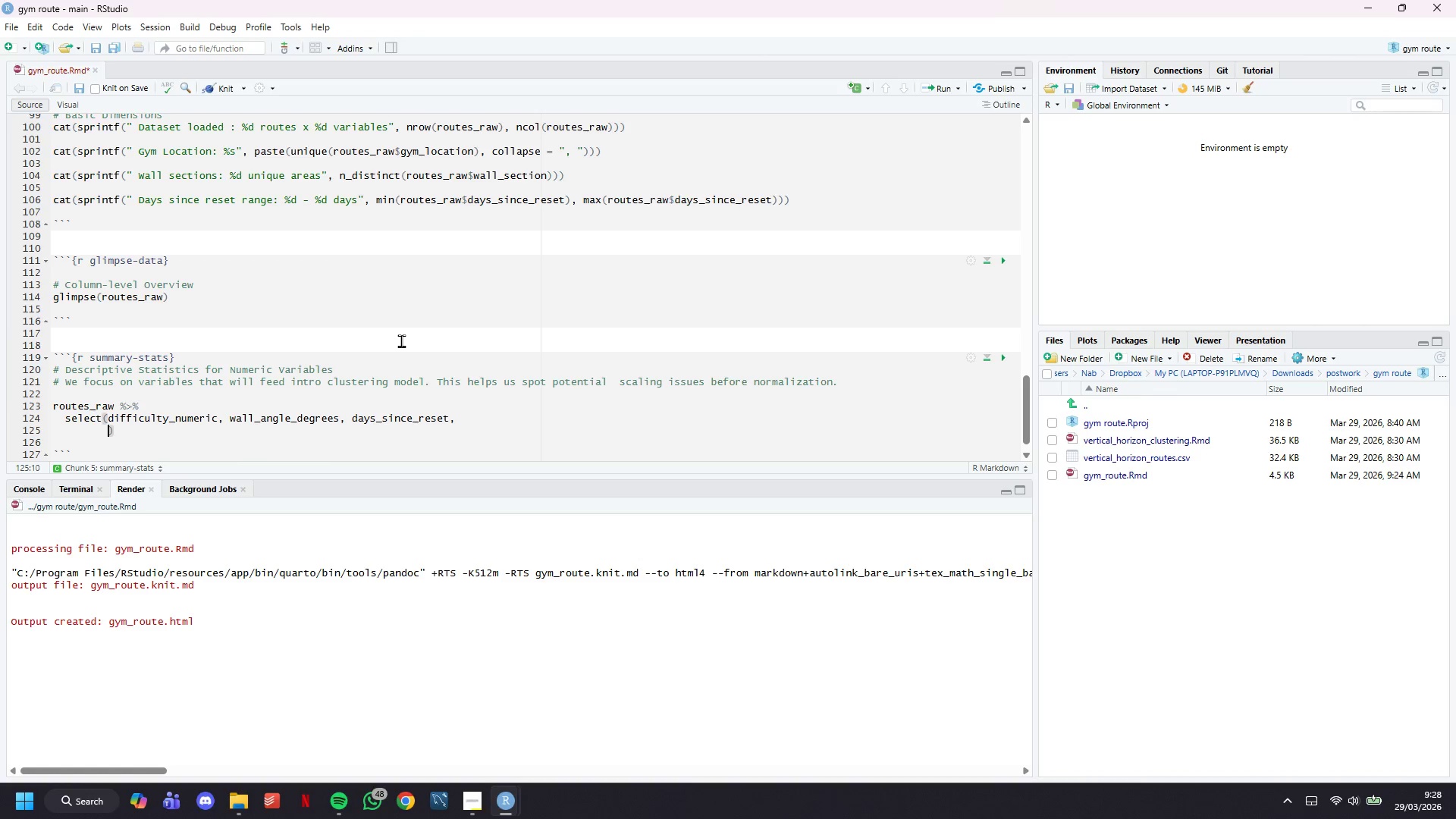 
 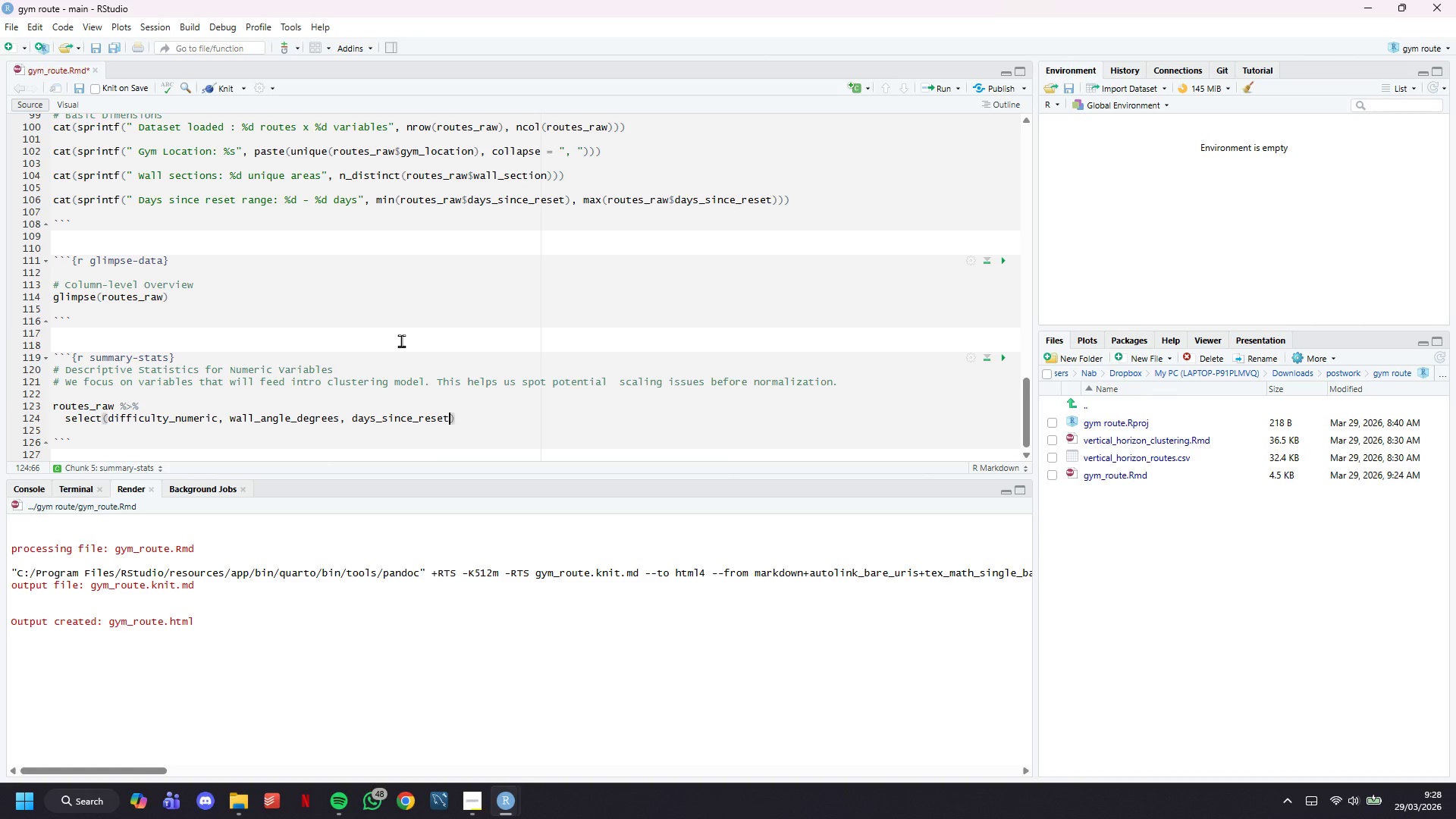 
key(Enter)
 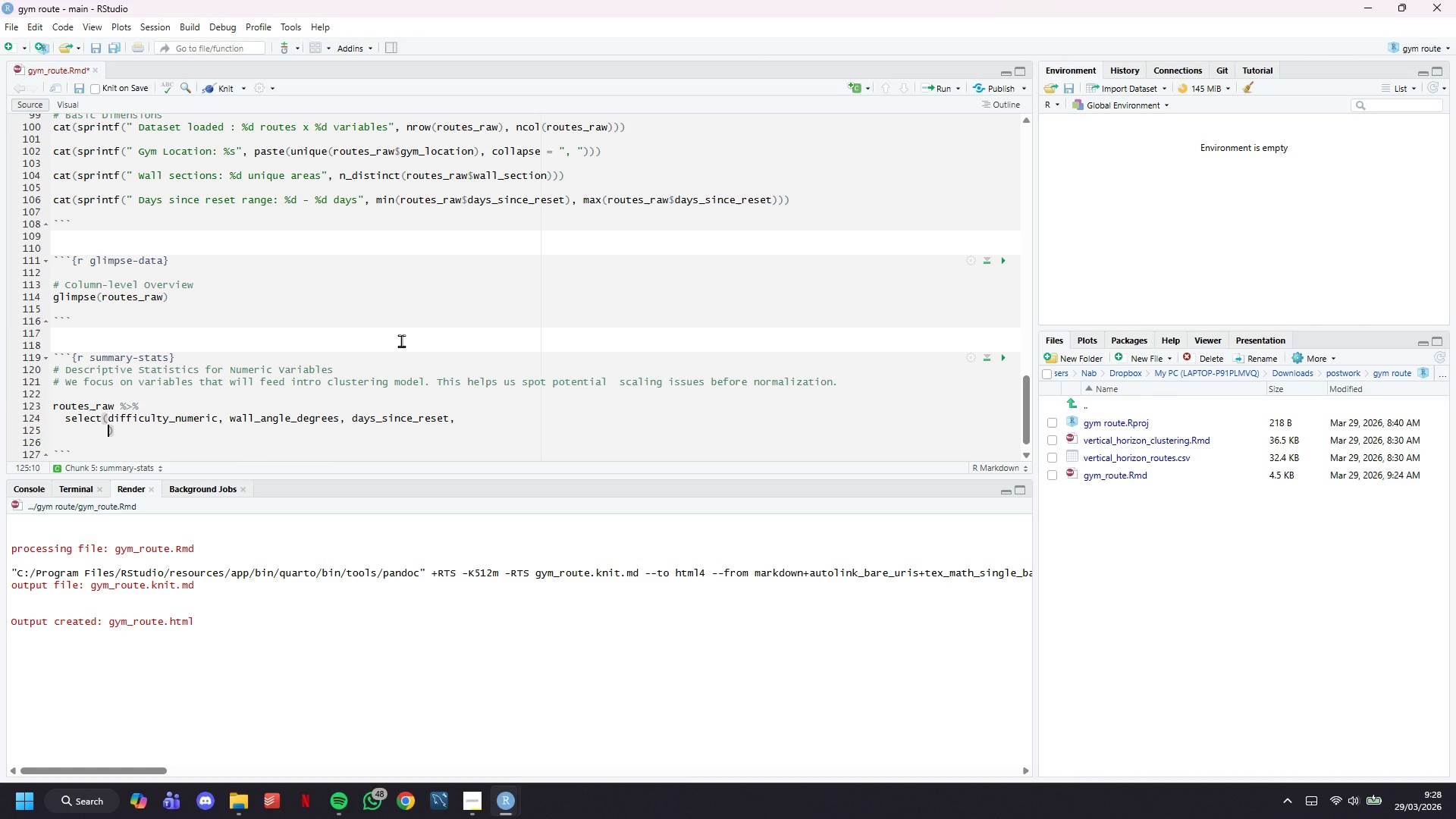 
type(weekly_attempts, unique_climbers_weekly, completion_rate,)
 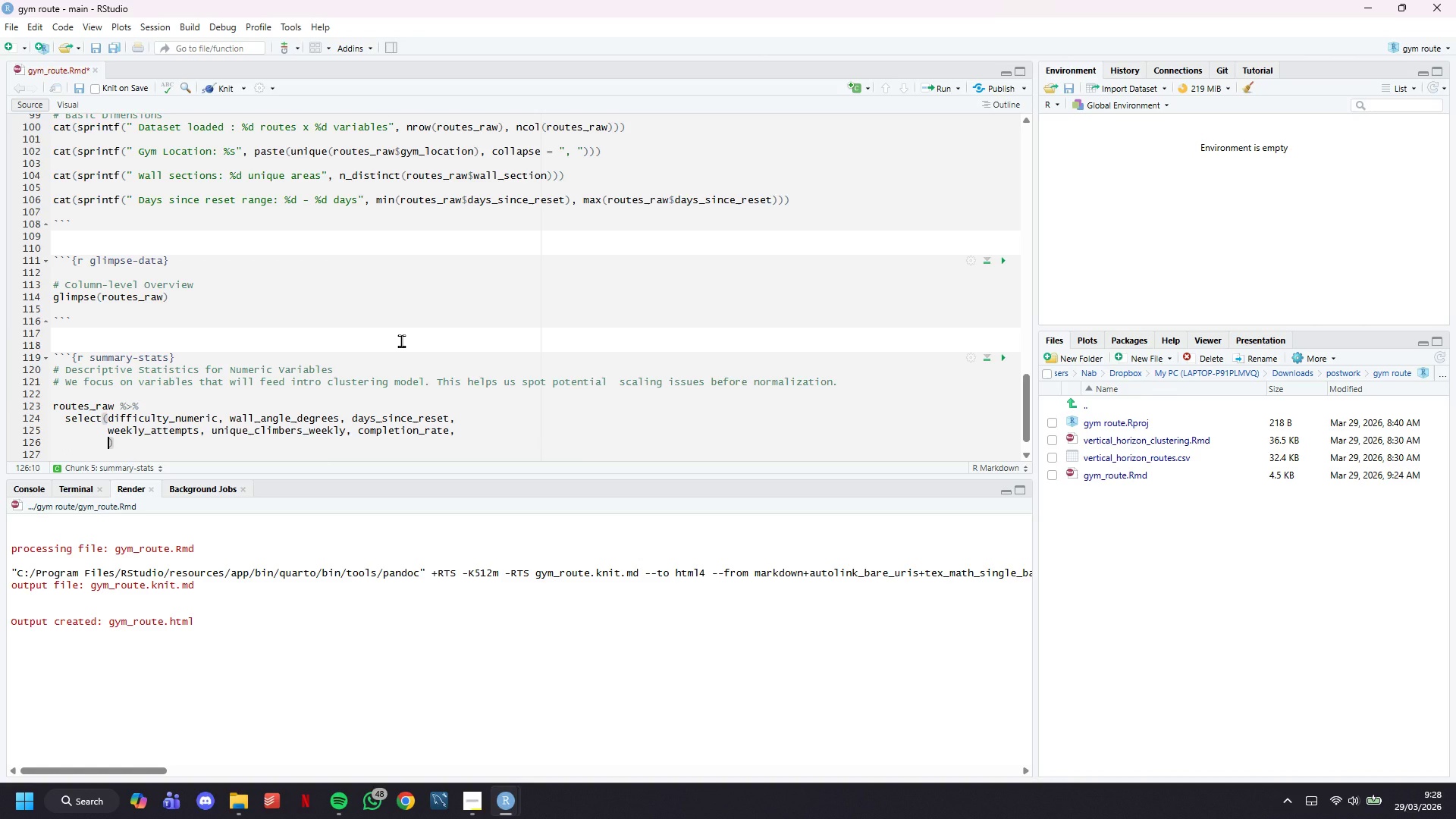 
 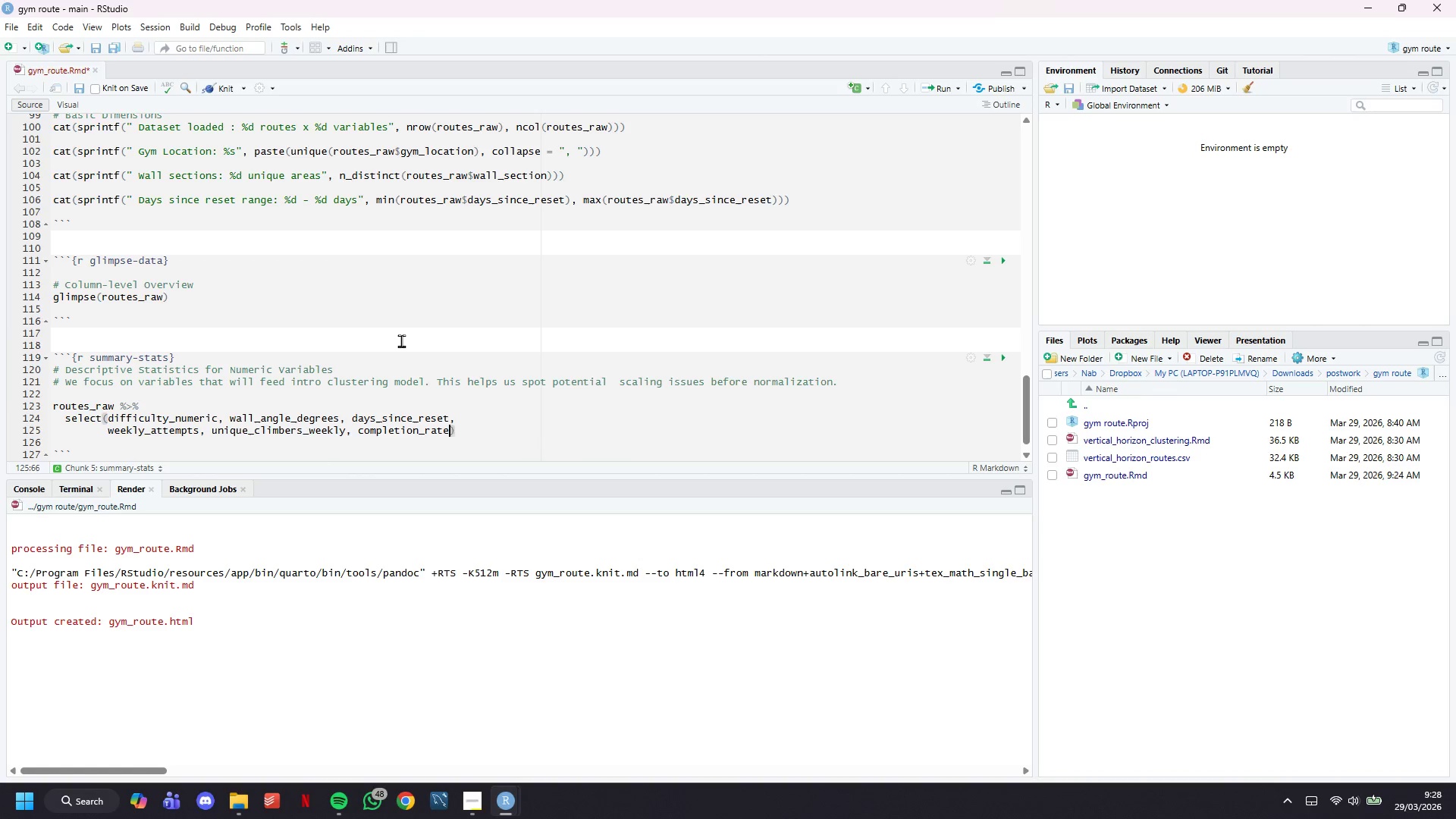 
key(Enter)
 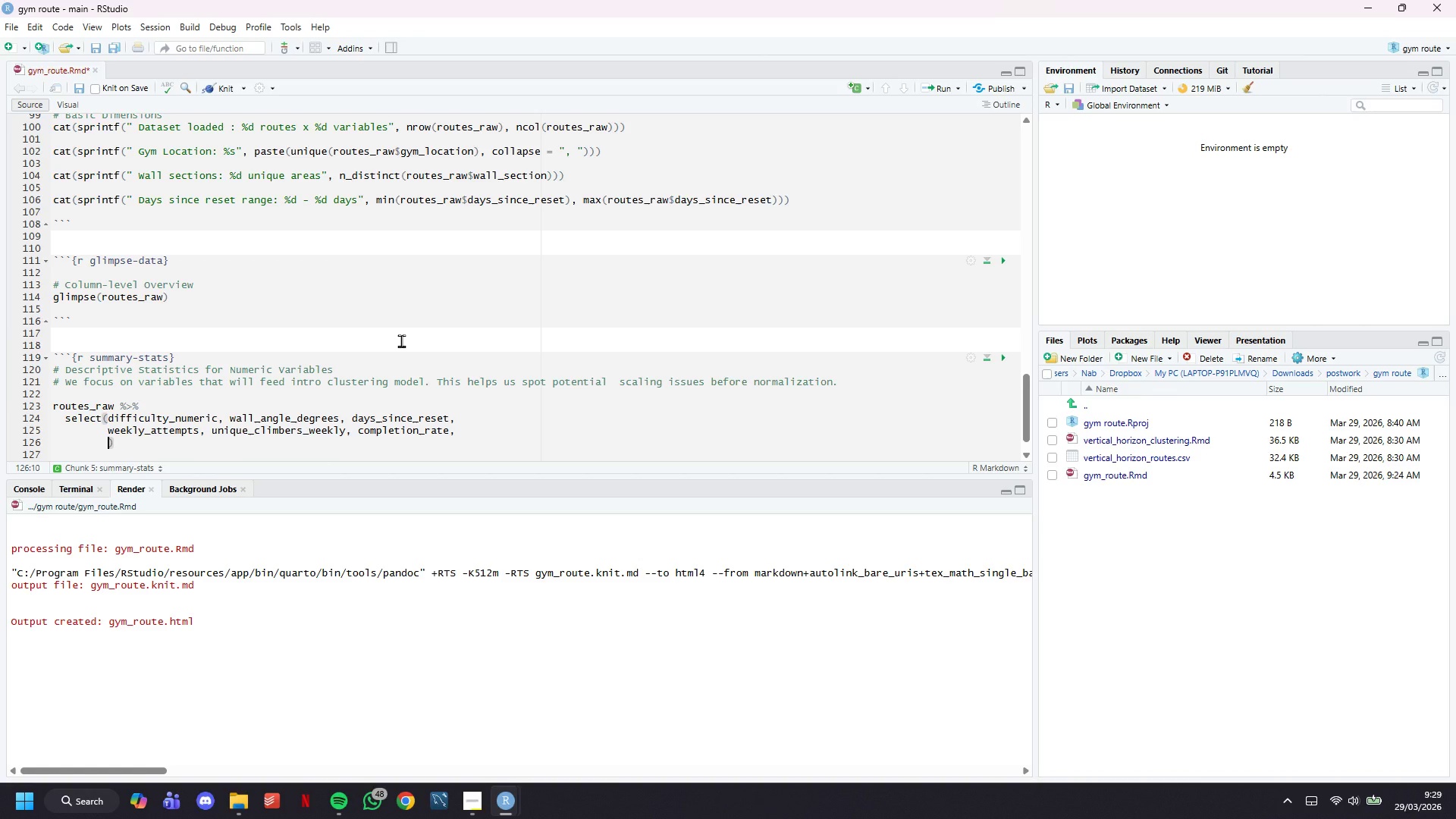 
wait(50.17)
 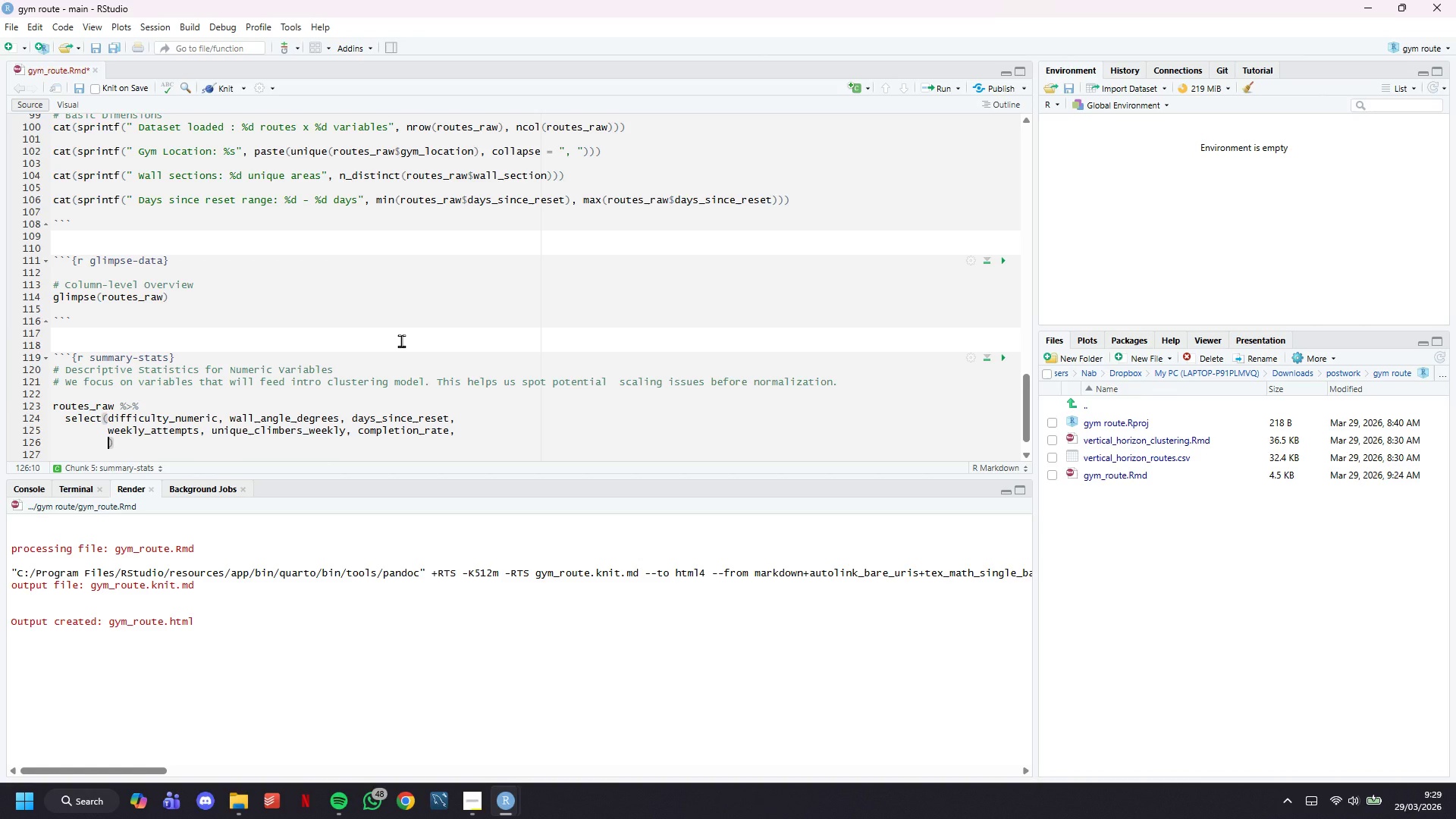 
type(avg_member_rating, sag)
key(Backspace)
type(fety_incidents_30d)
 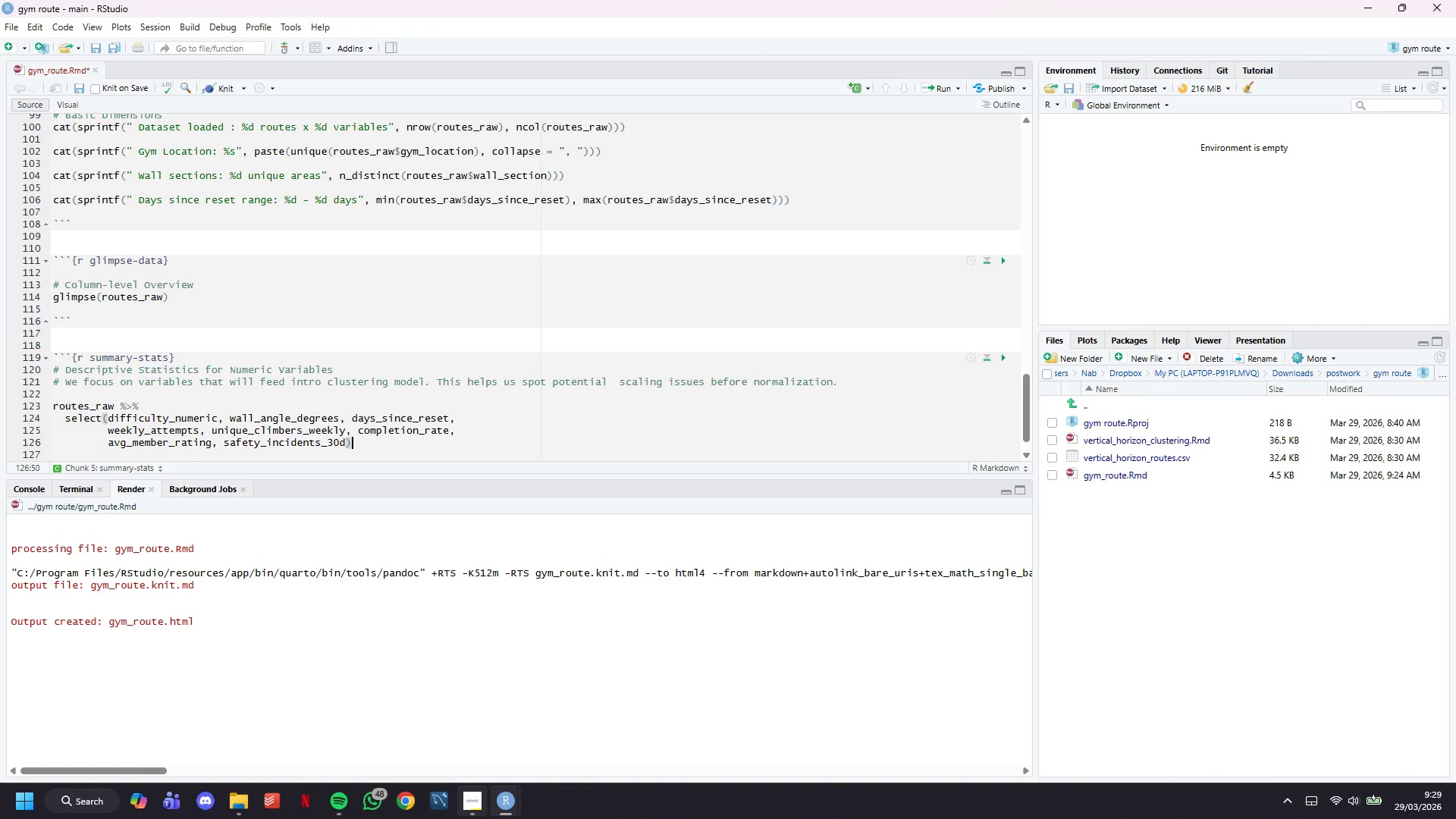 
 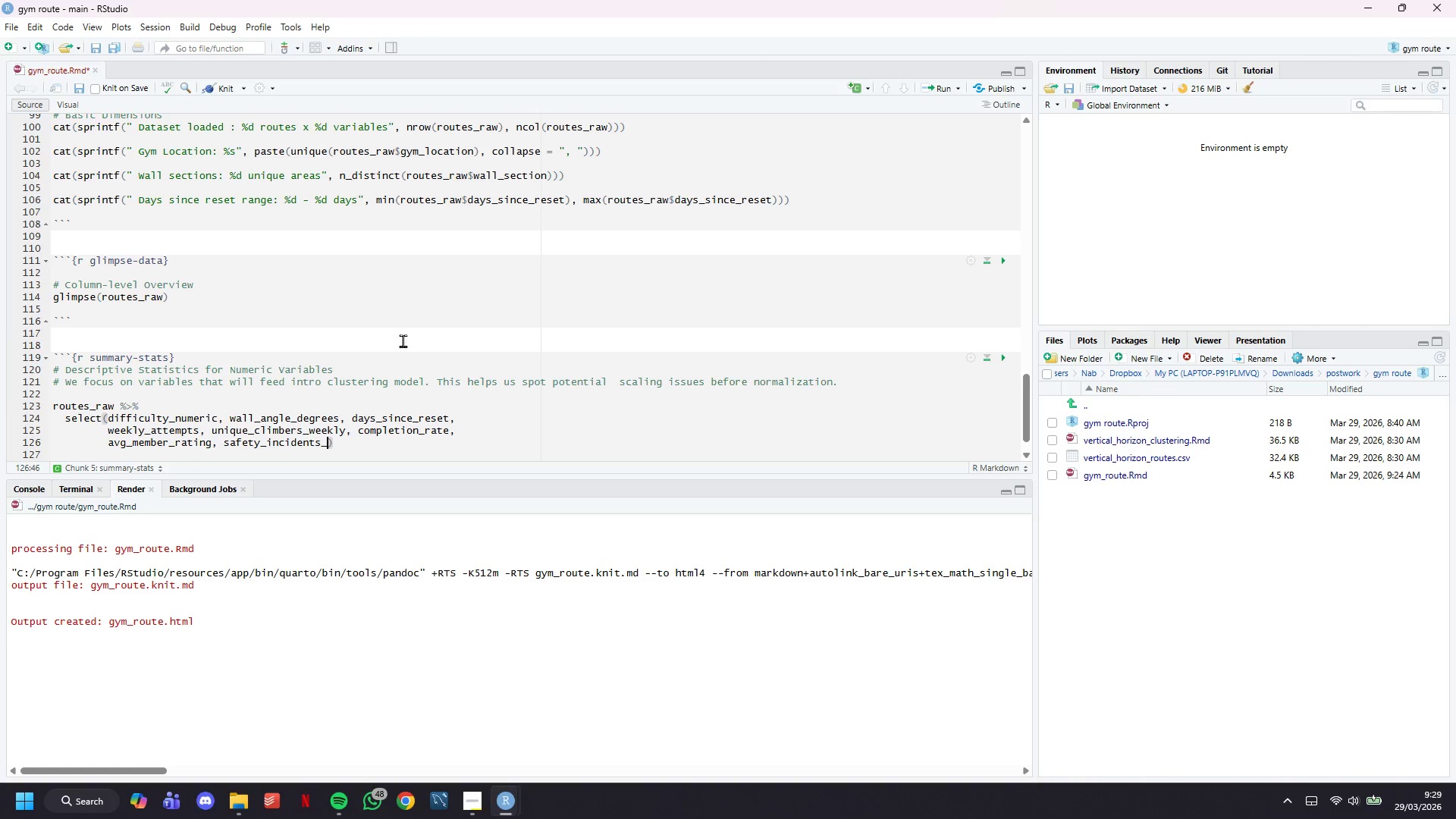 
key(ArrowRight)
 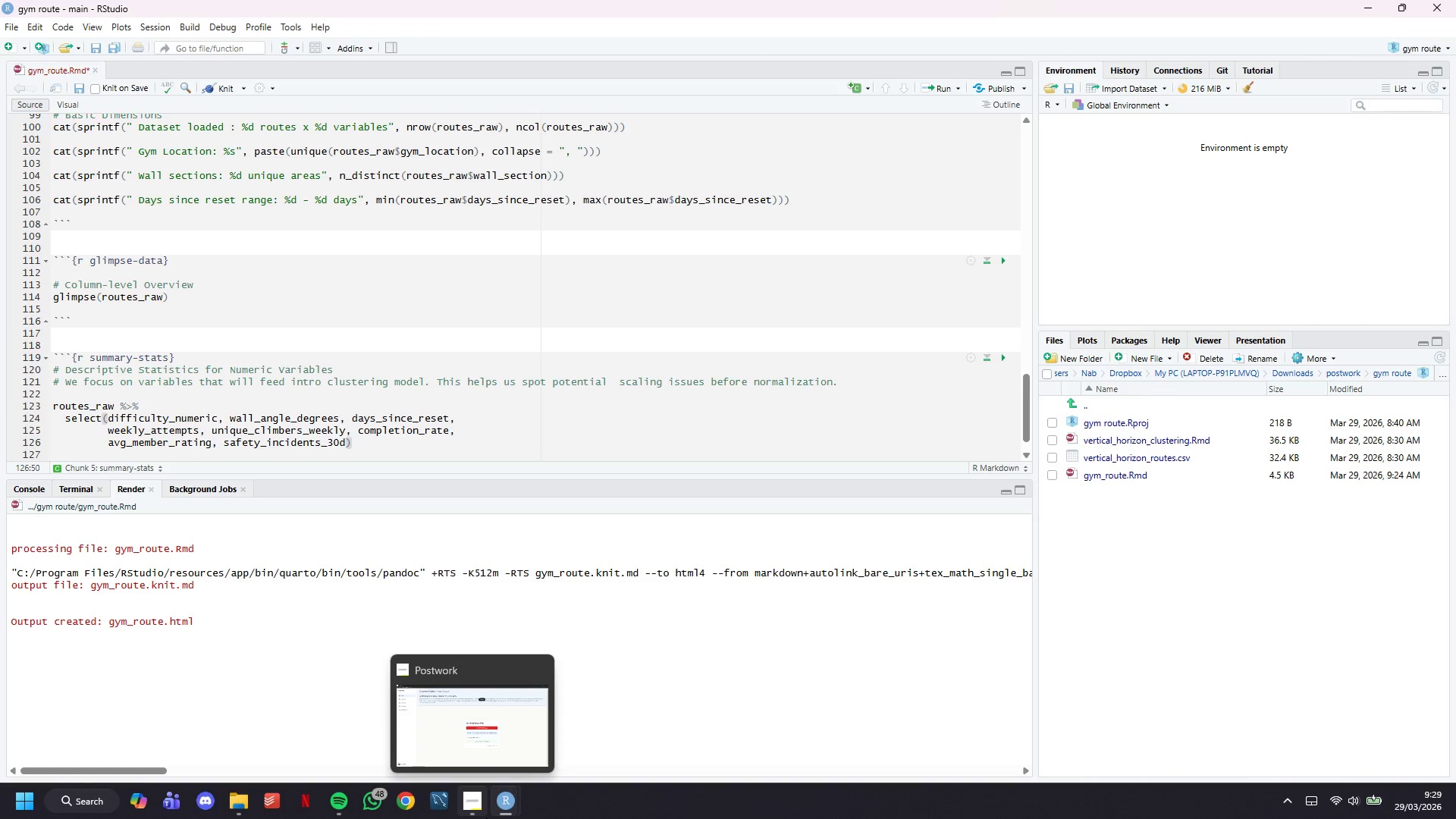 
type( $>)
key(Backspace)
key(Backspace)
type(%%)
key(Backspace)
type(>%)
 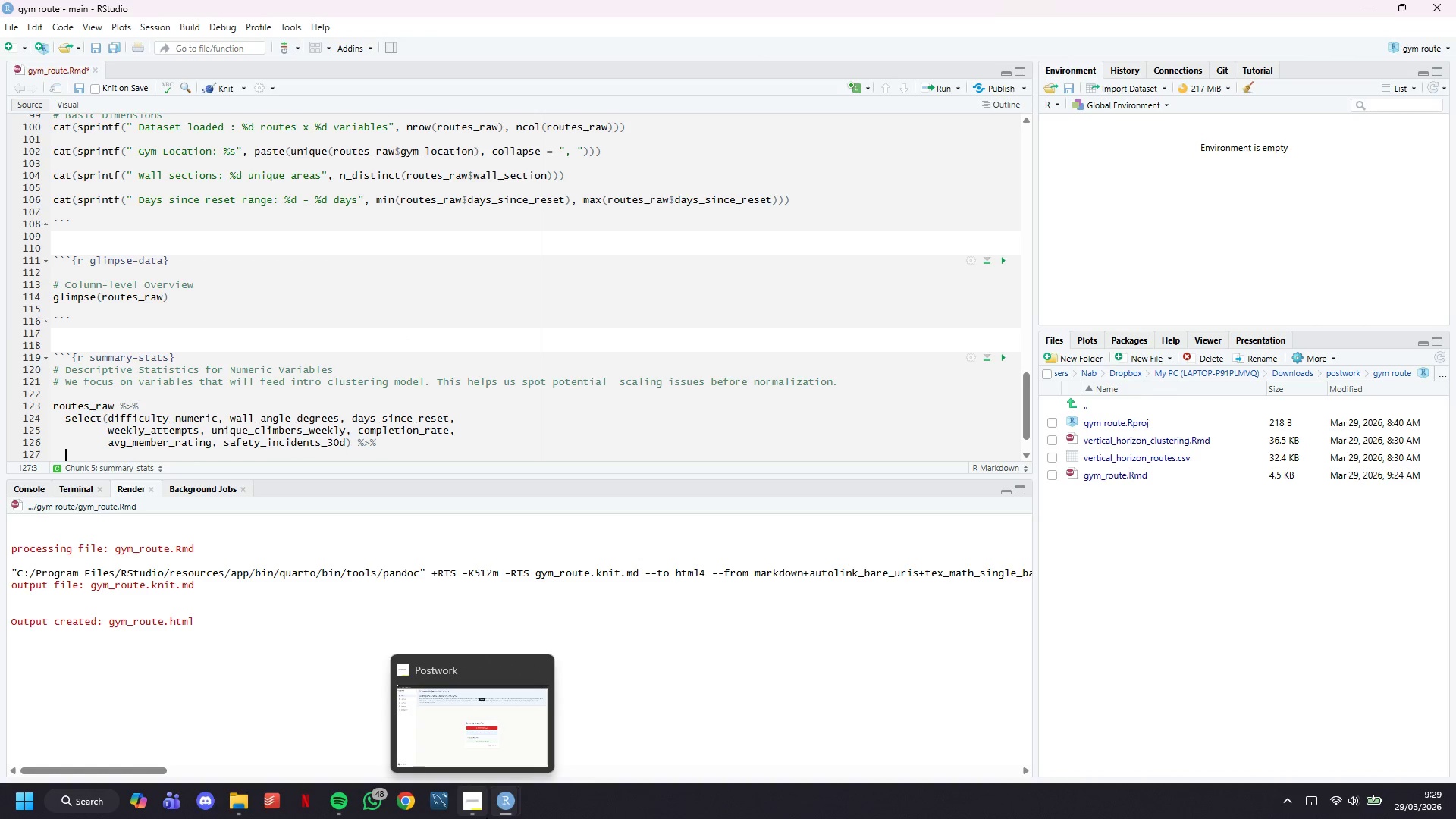 
 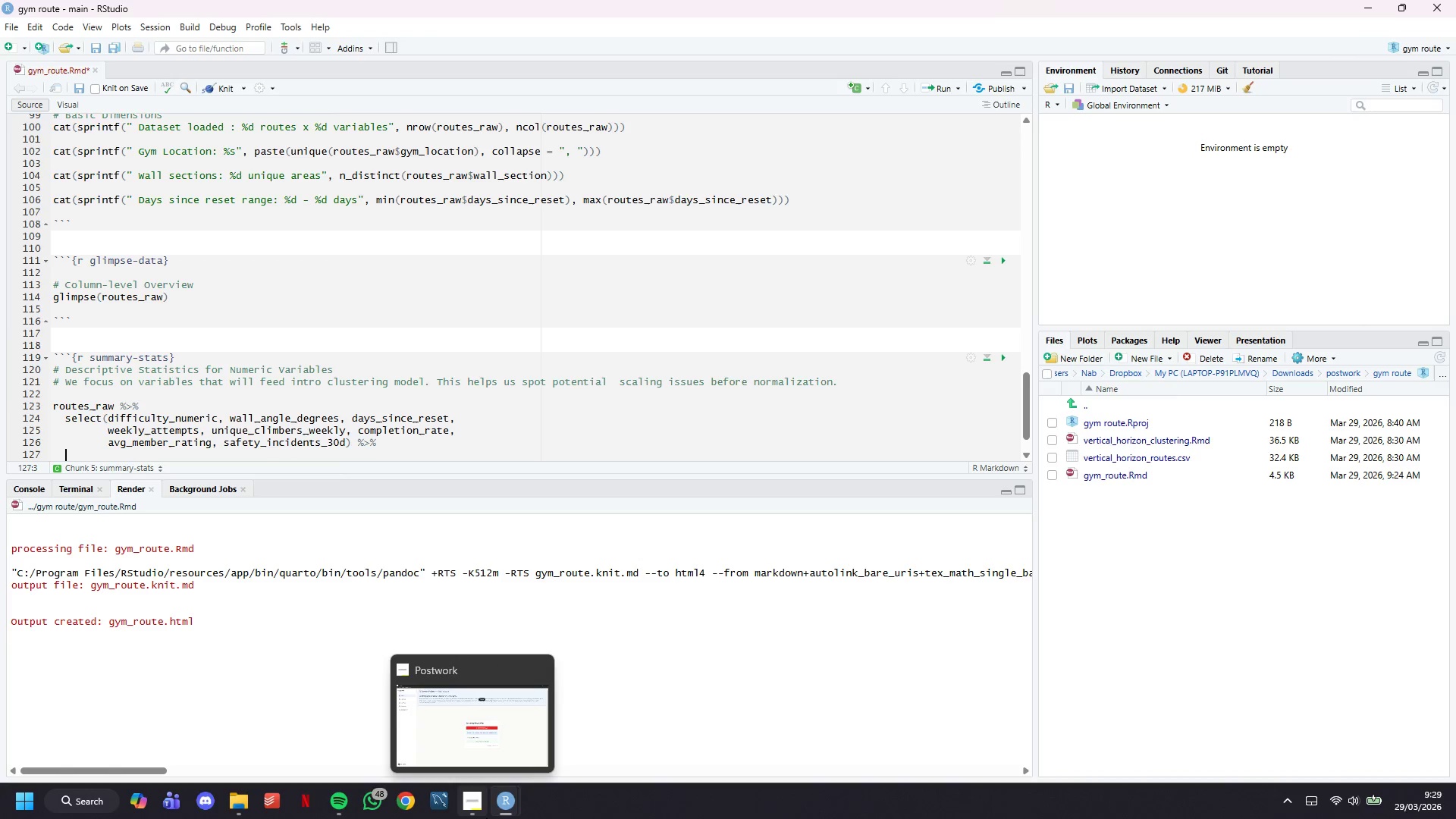 
key(Enter)
 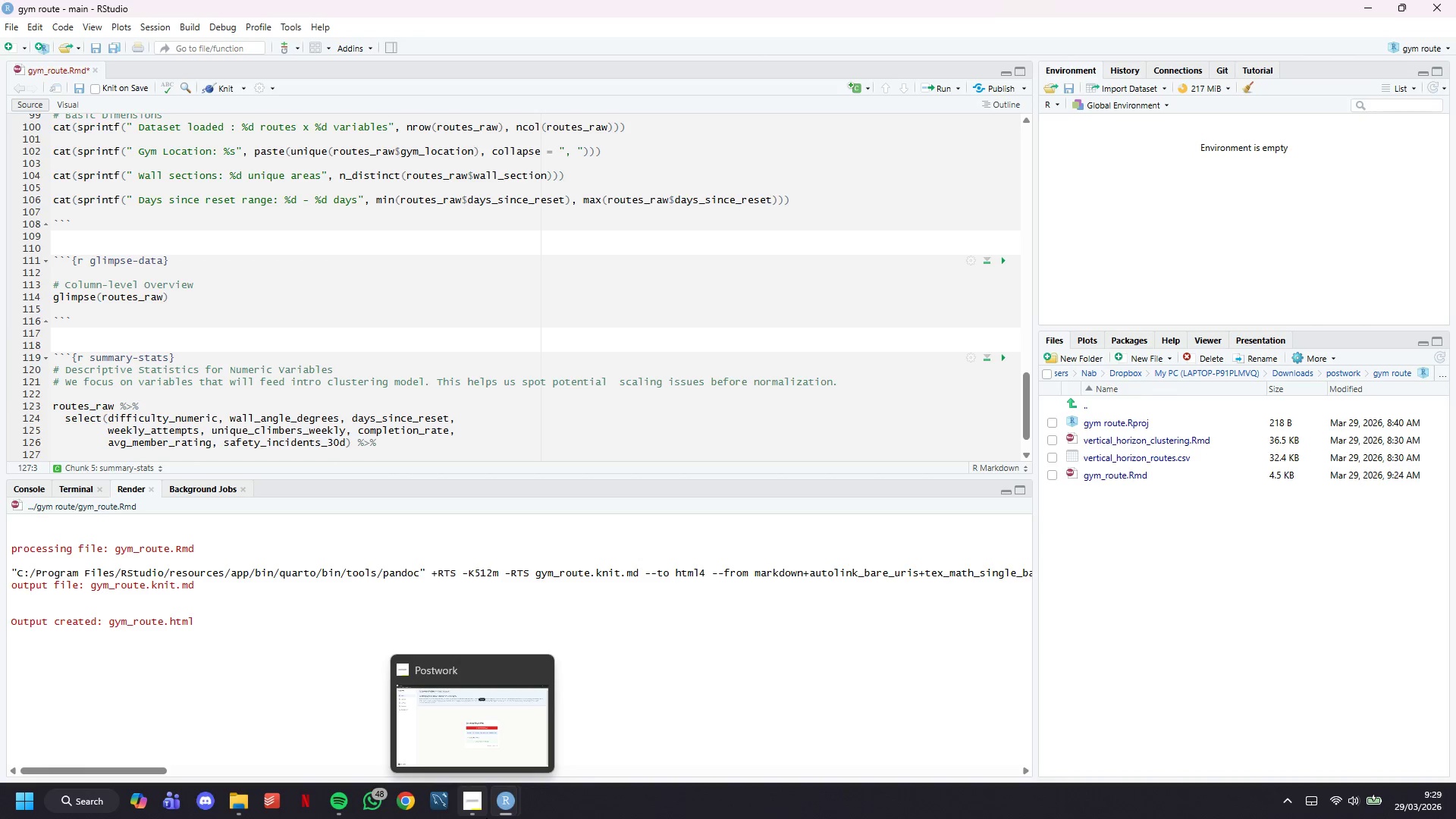 
type(summary()
 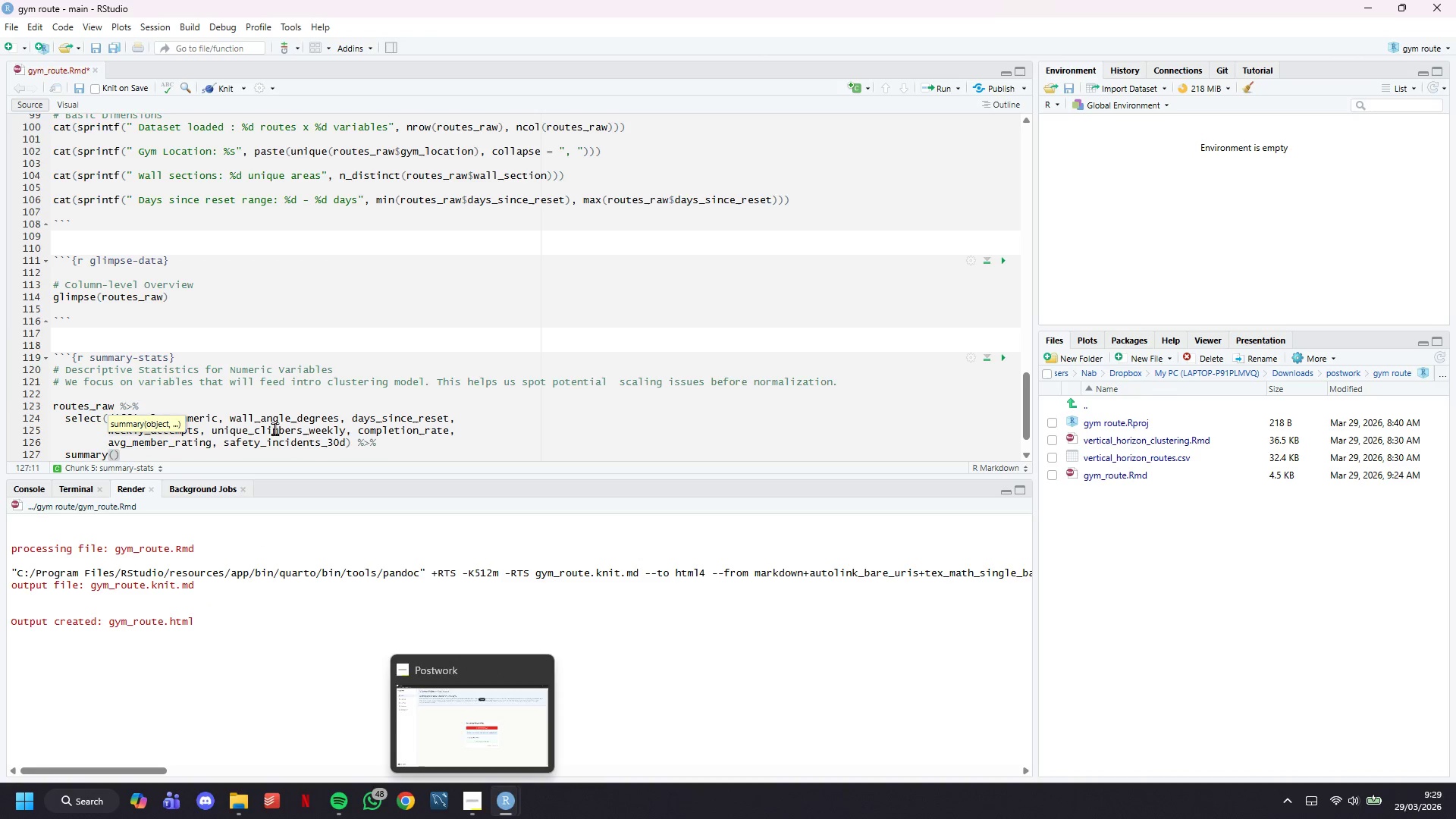 
scroll: coordinate [262, 366], scroll_direction: down, amount: 5.0
 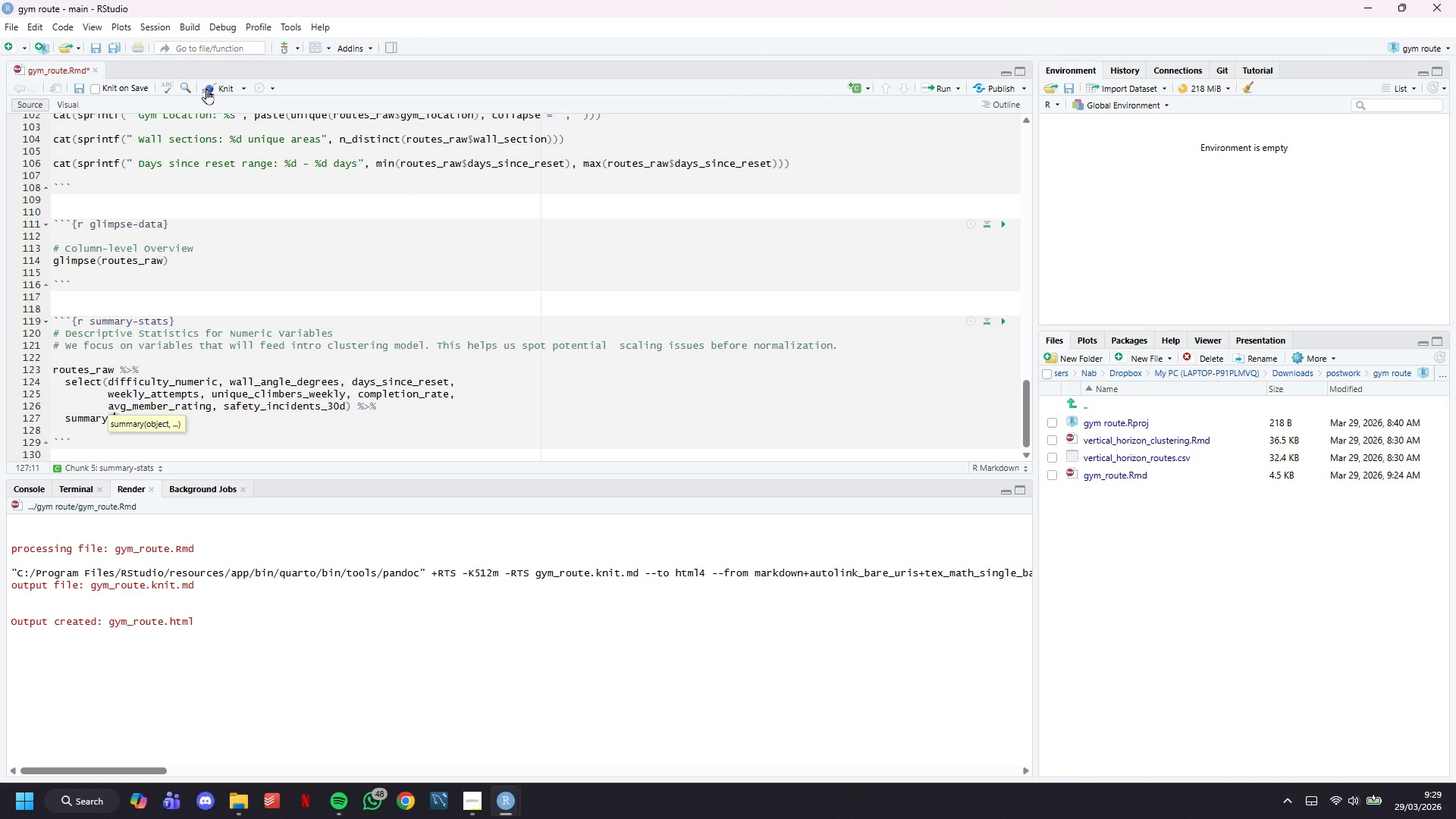 
left_click([206, 89])
 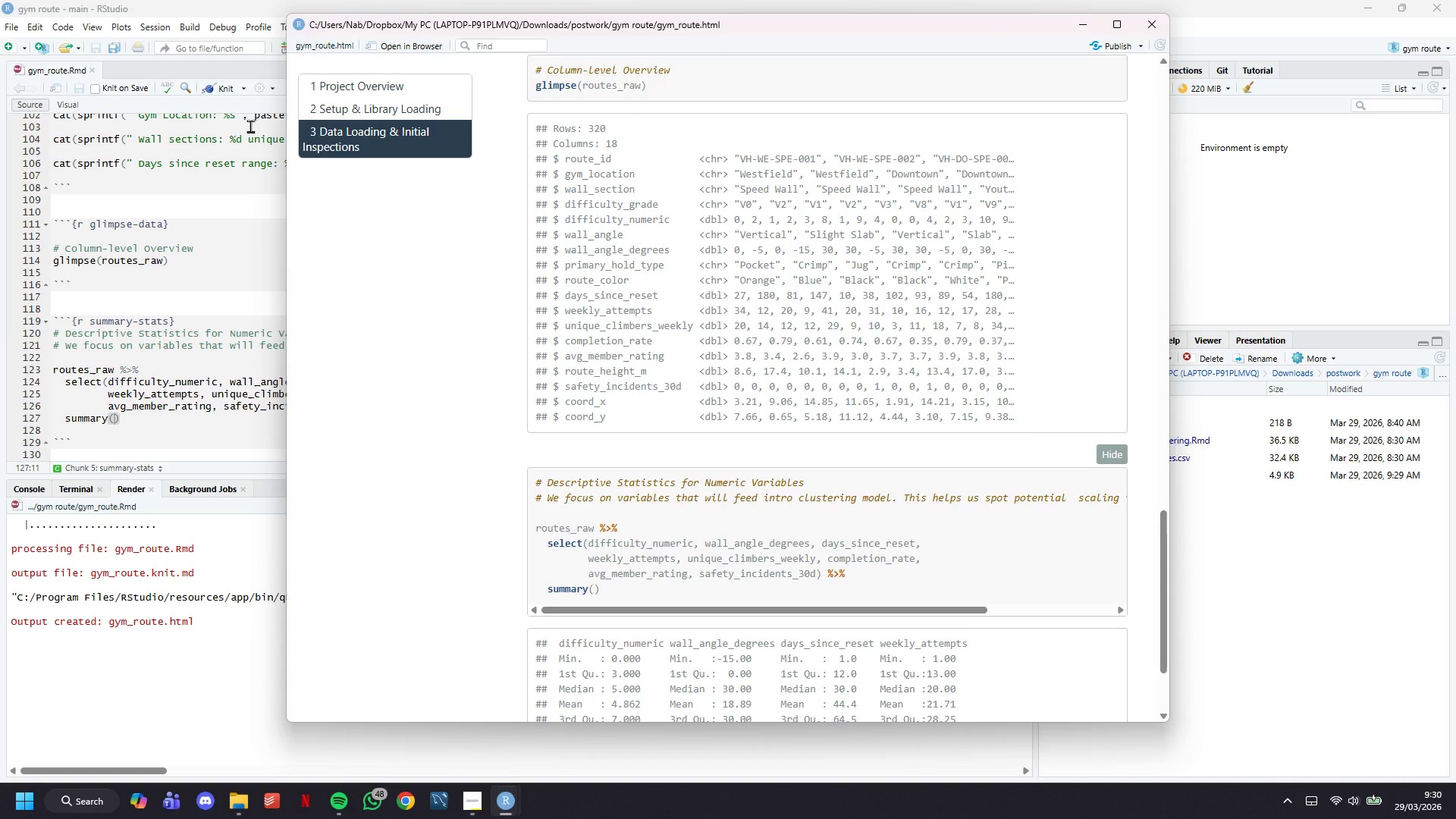 
wait(86.34)
 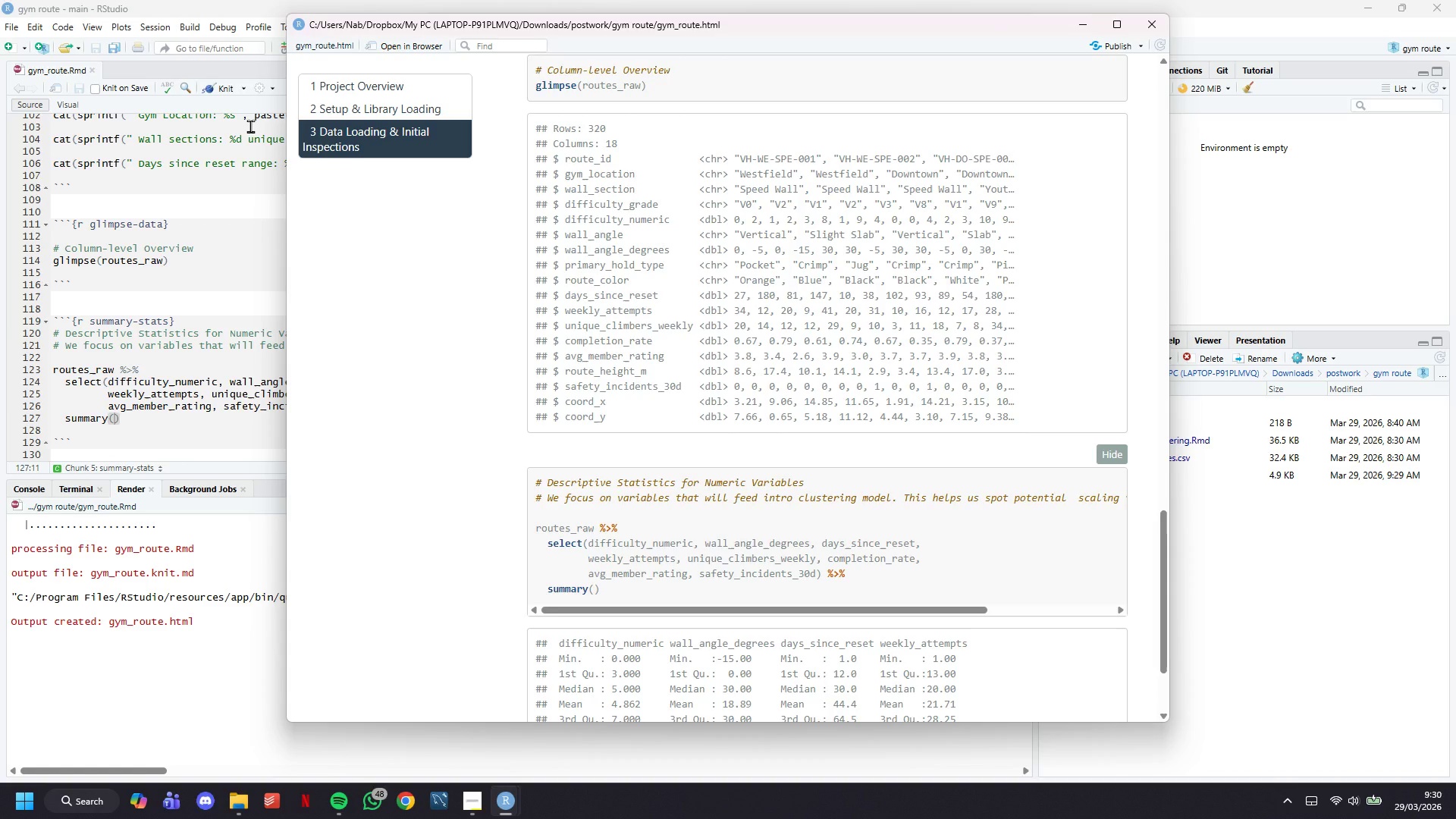 
scroll: coordinate [638, 410], scroll_direction: down, amount: 10.0
 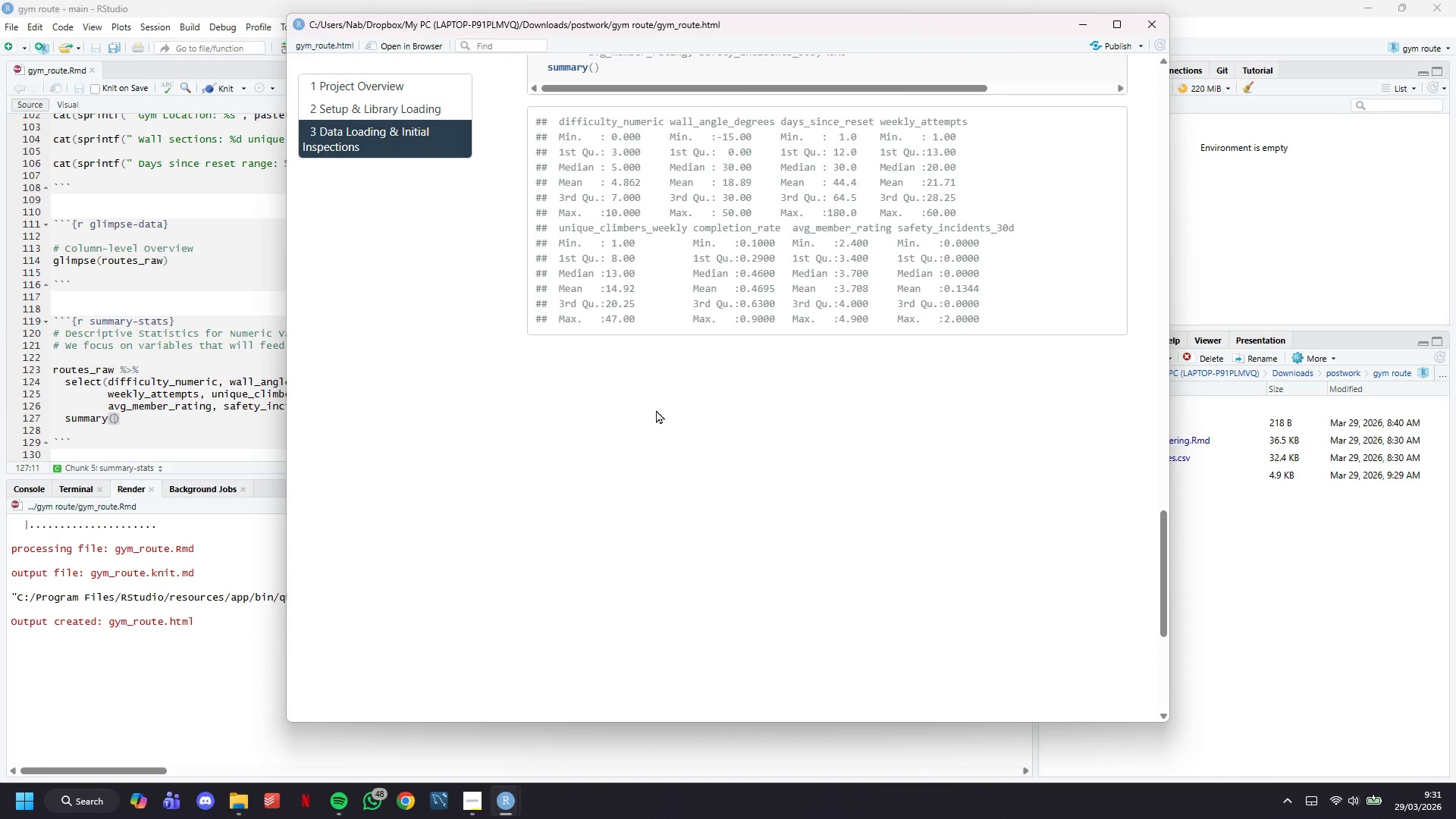 
scroll: coordinate [663, 408], scroll_direction: up, amount: 2.0
 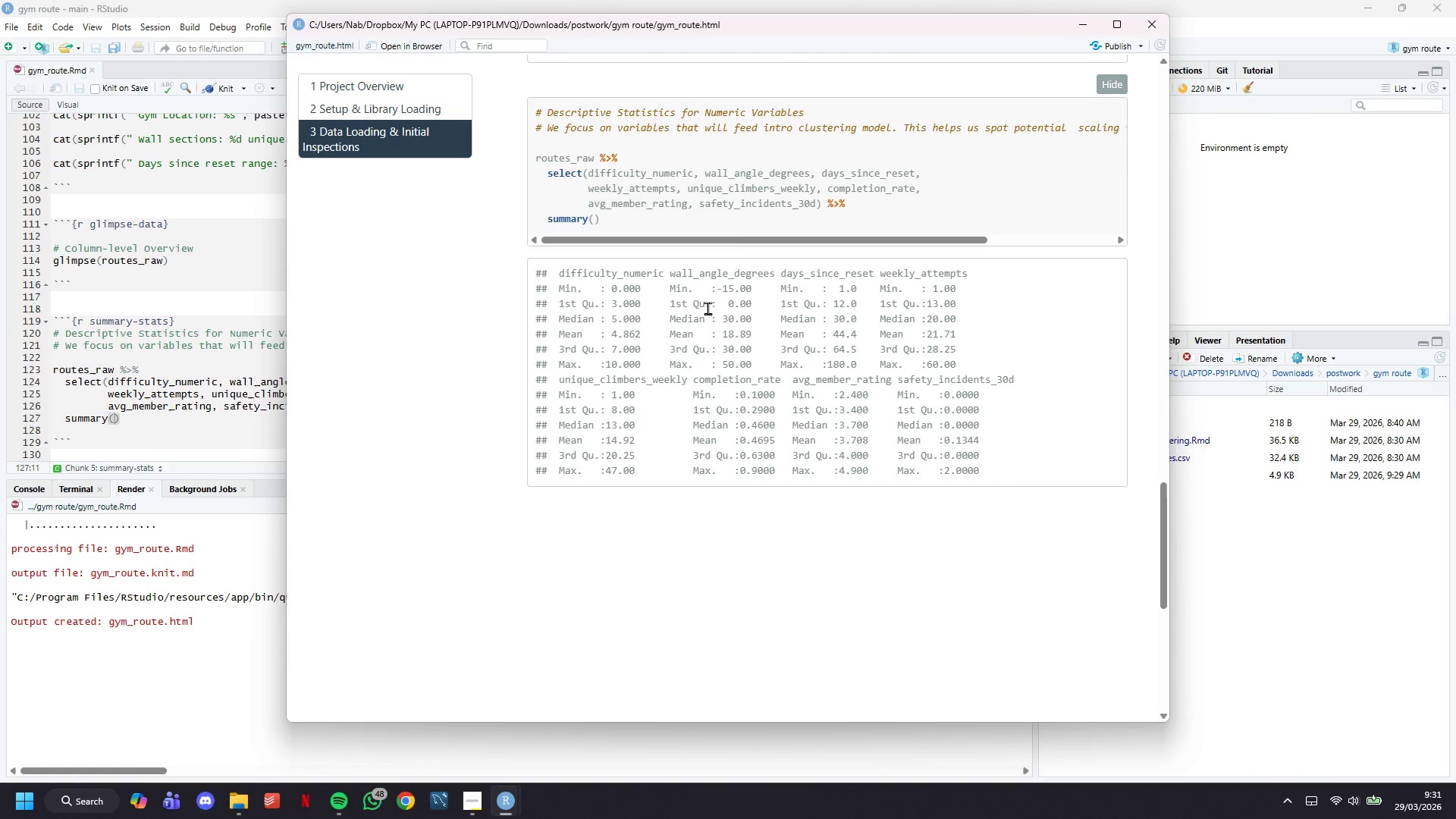 
left_click([179, 278])
 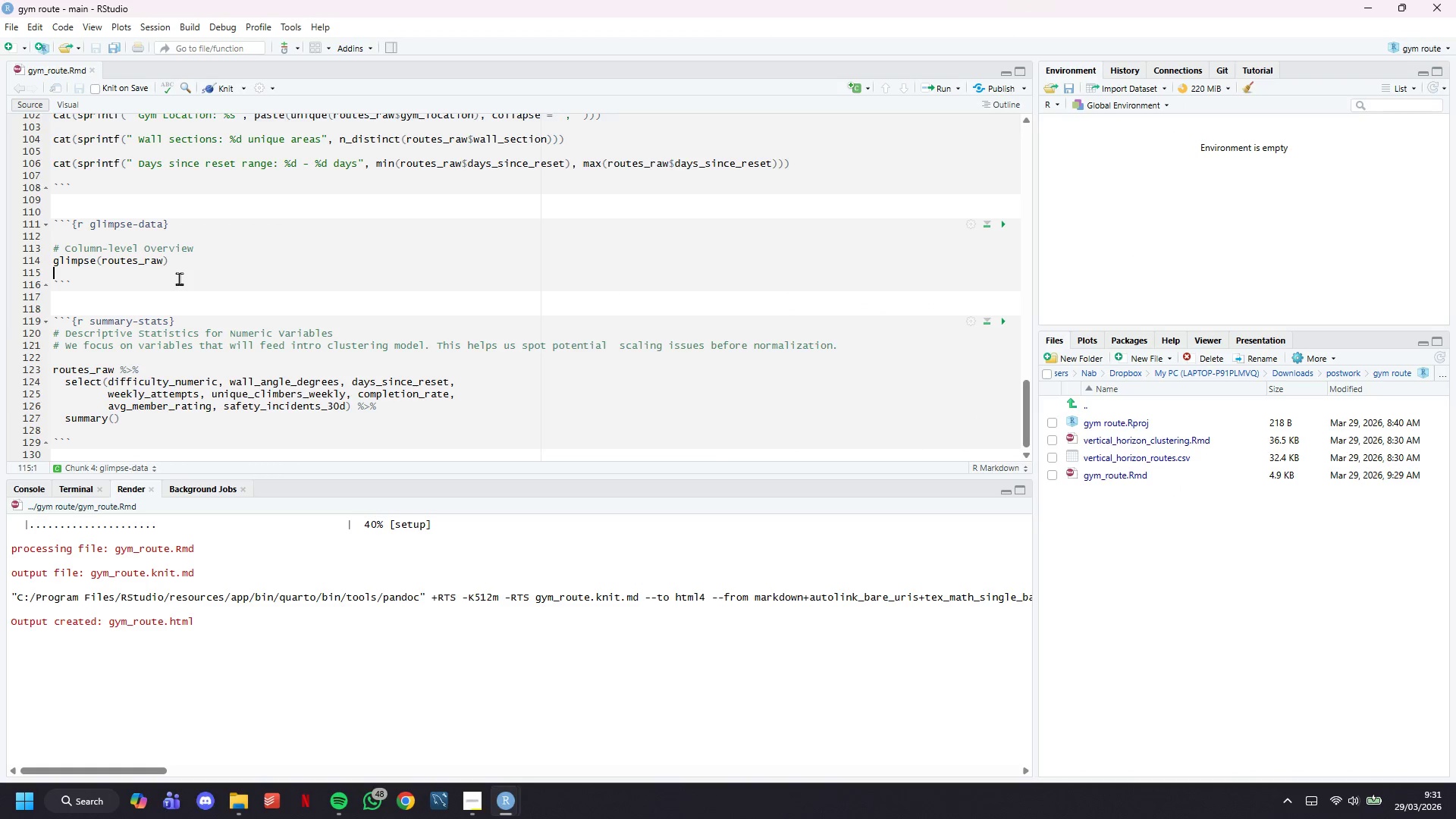 
scroll: coordinate [179, 278], scroll_direction: down, amount: 5.0
 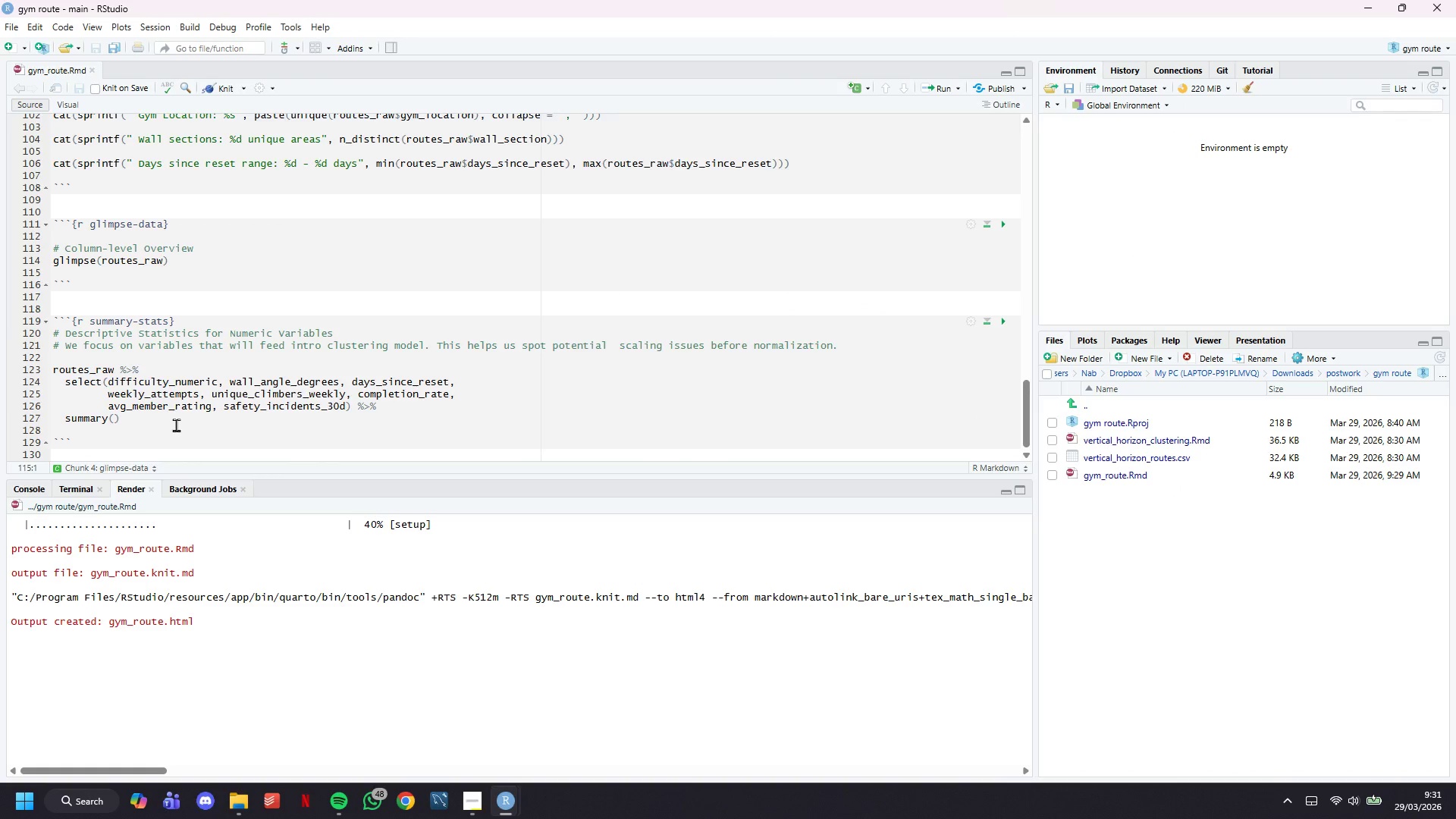 
left_click([176, 425])
 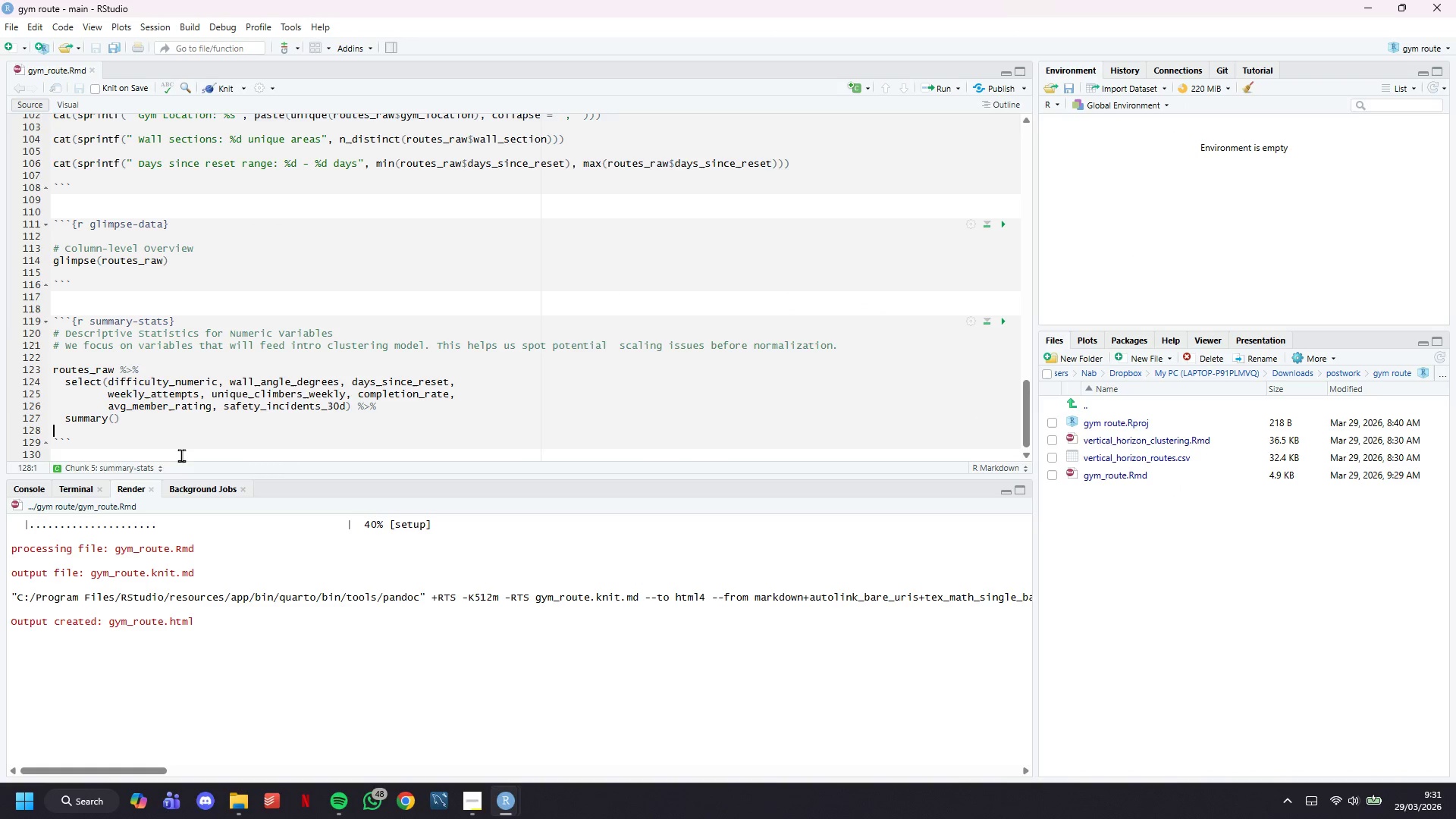 
left_click([181, 455])
 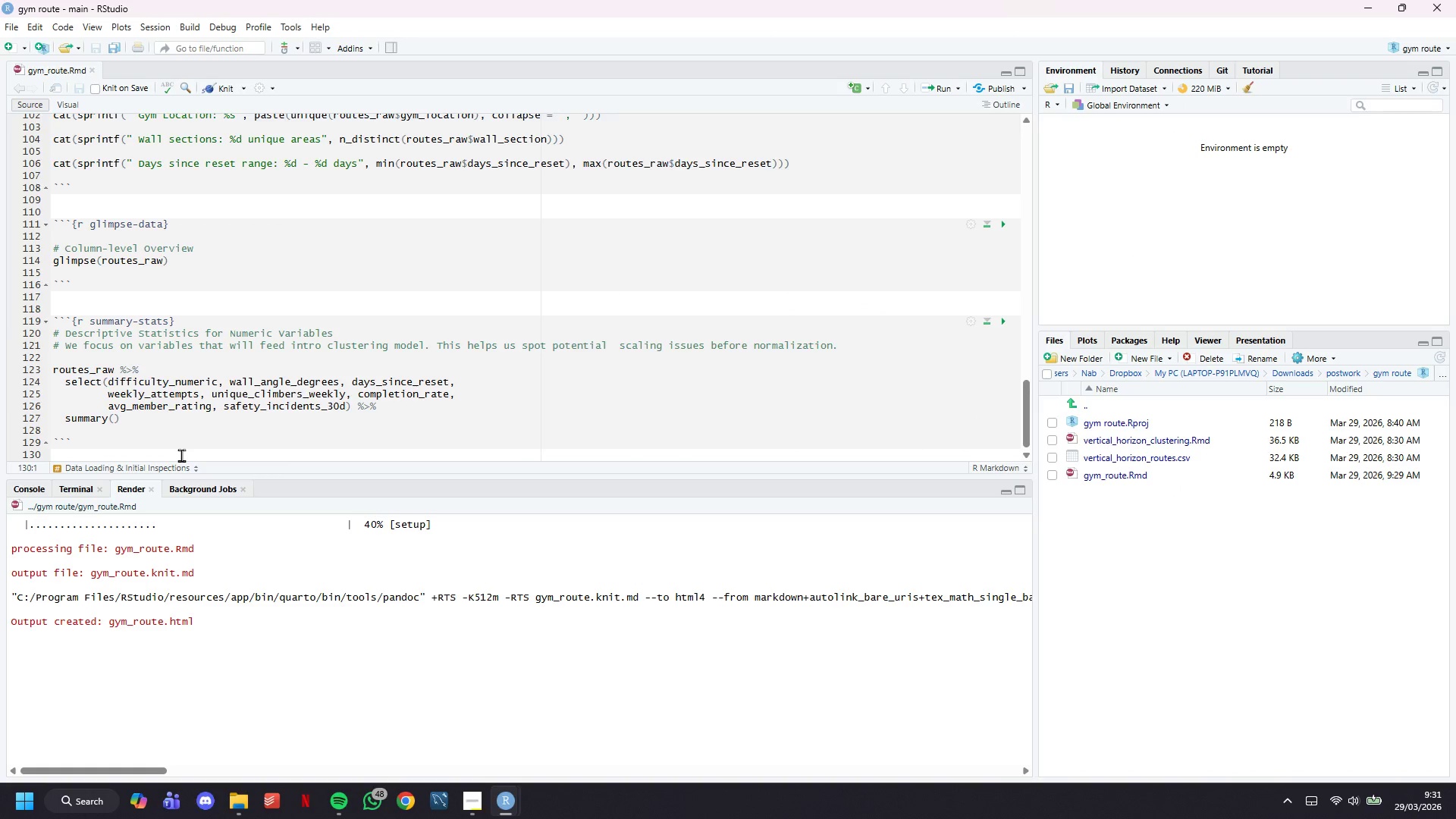 
key(Enter)
 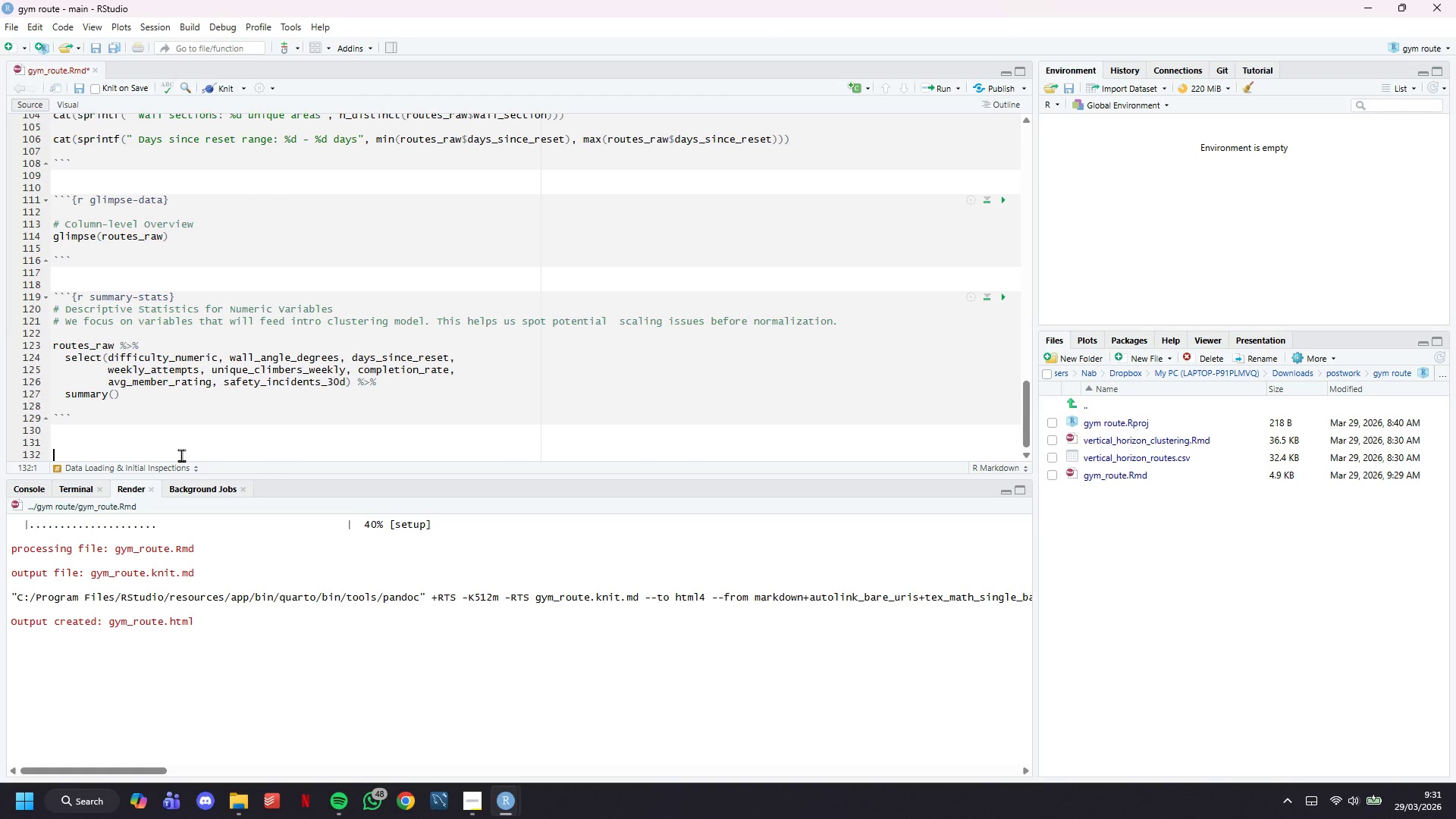 
key(Enter)
 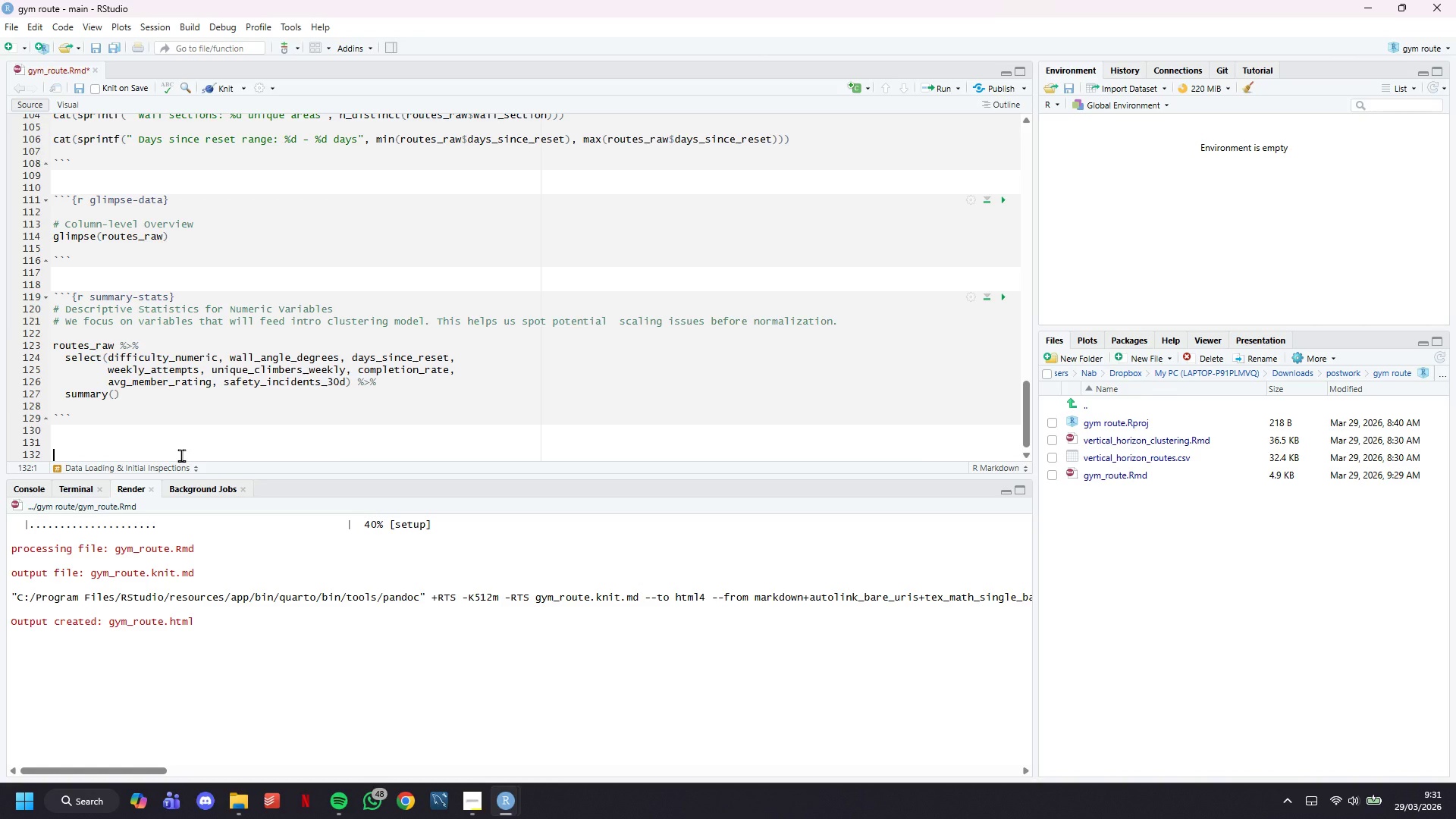 
type(<div class='')
 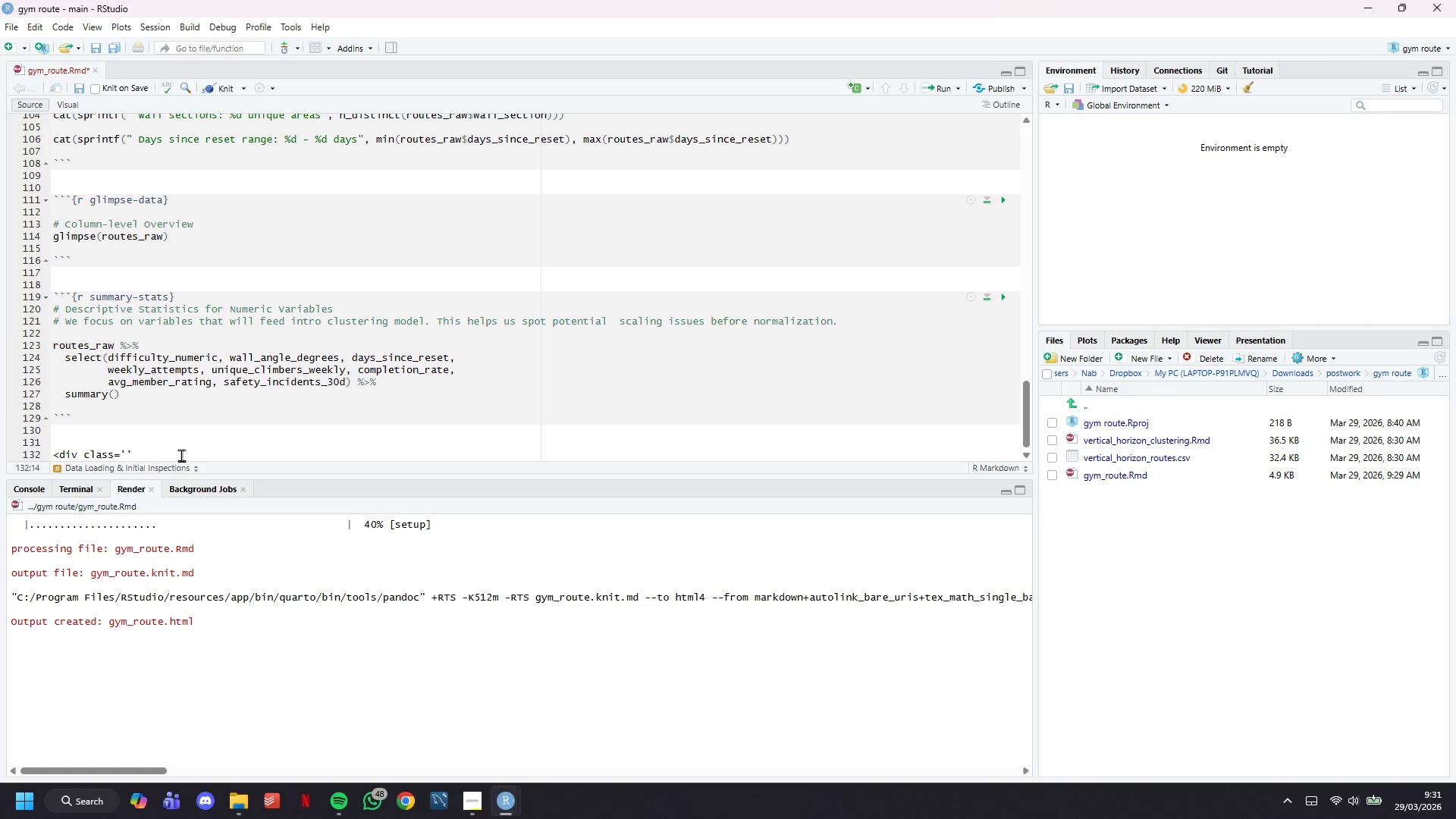 
key(ArrowLeft)
 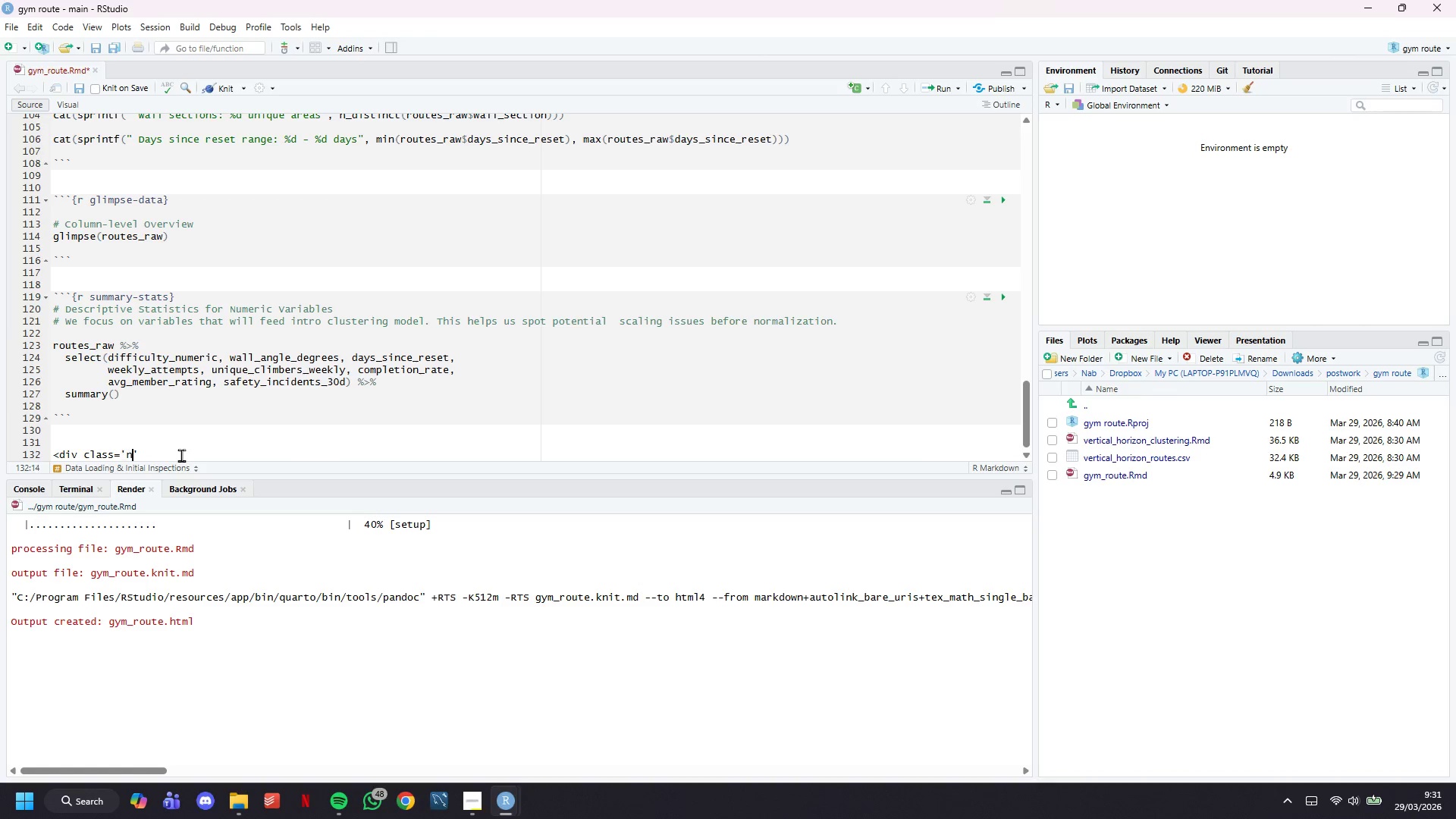 
type(note-box)
 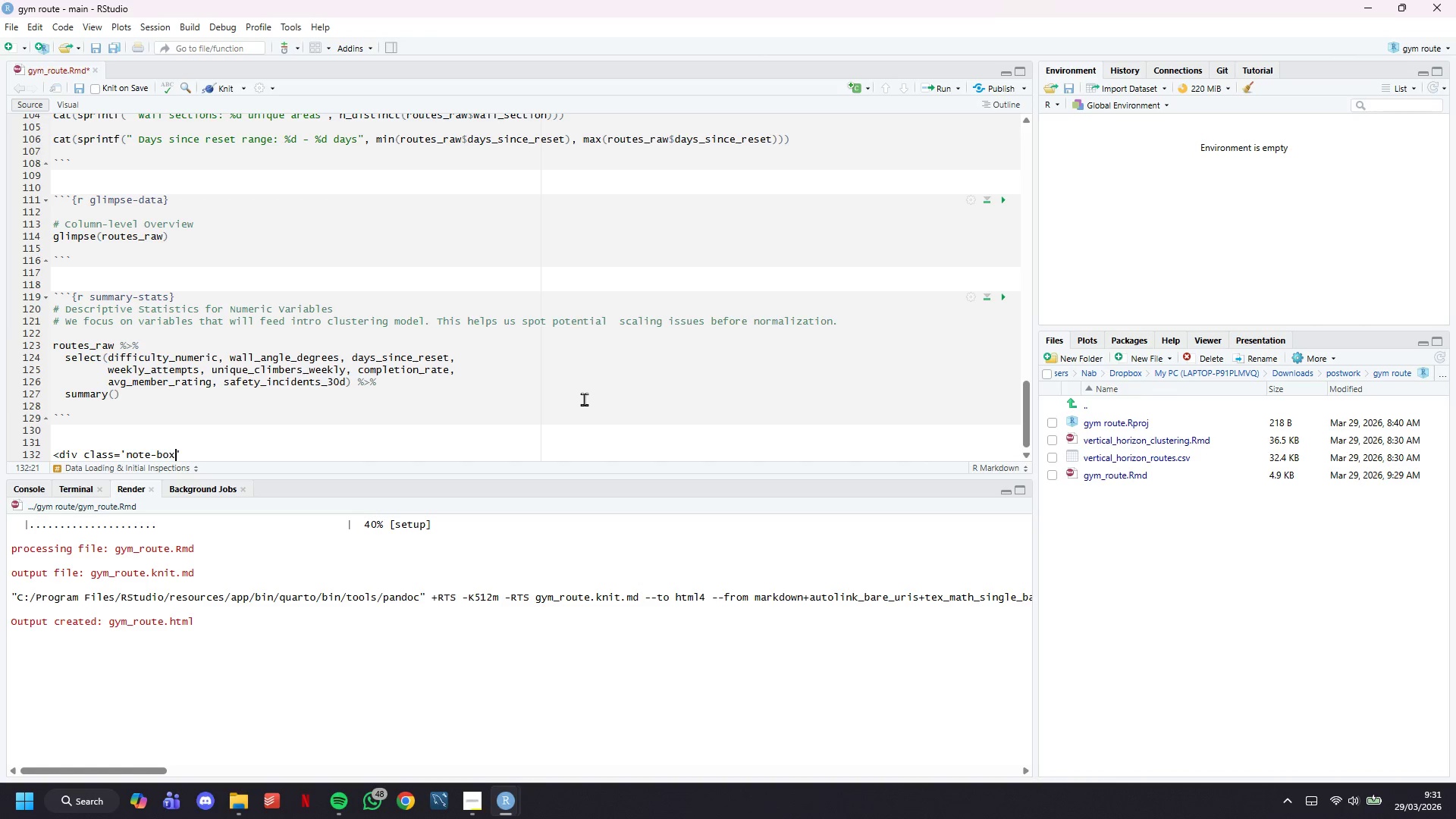 
key(ArrowRight)
 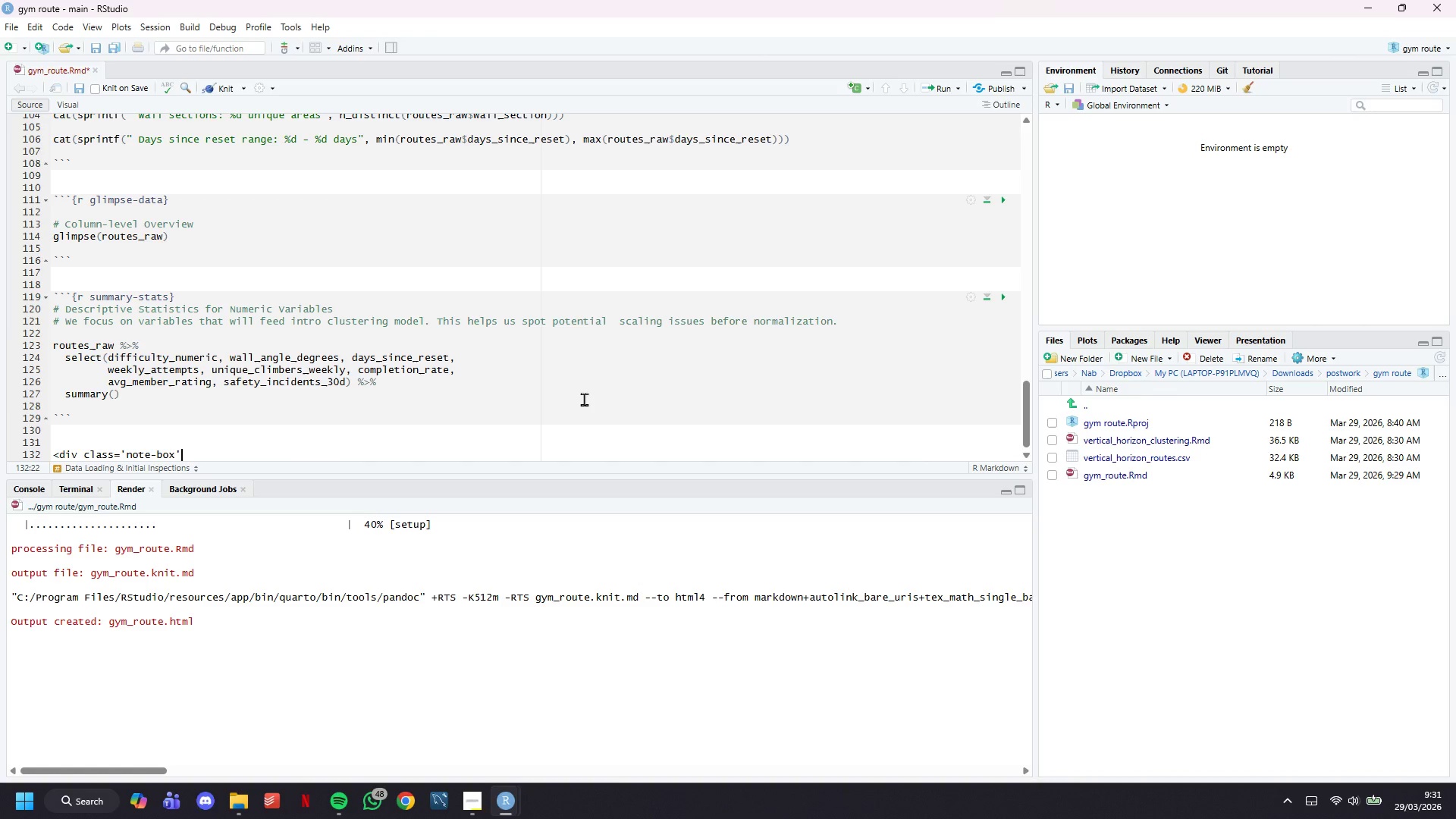 
key(Shift+Period)
 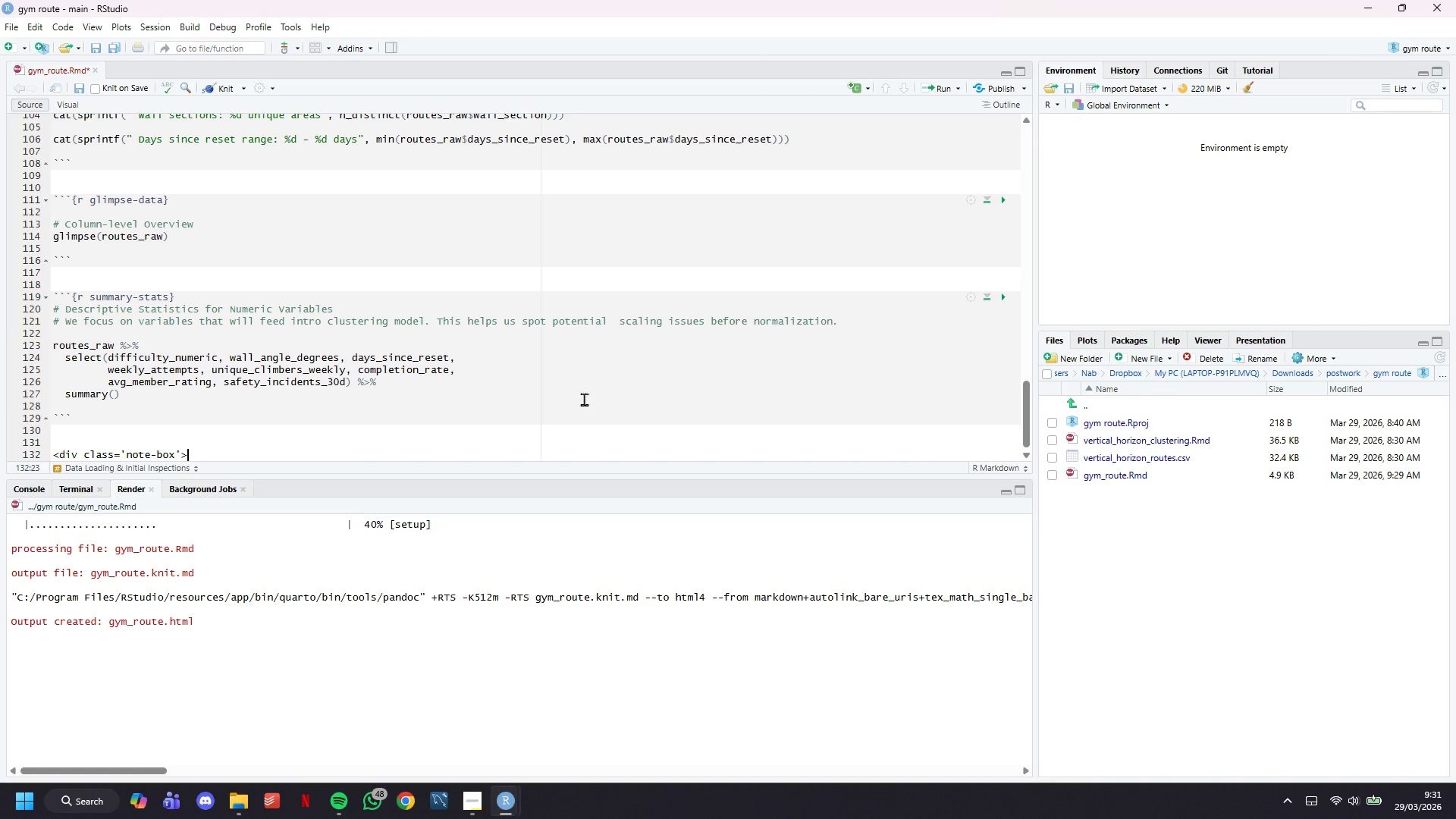 
key(Enter)
 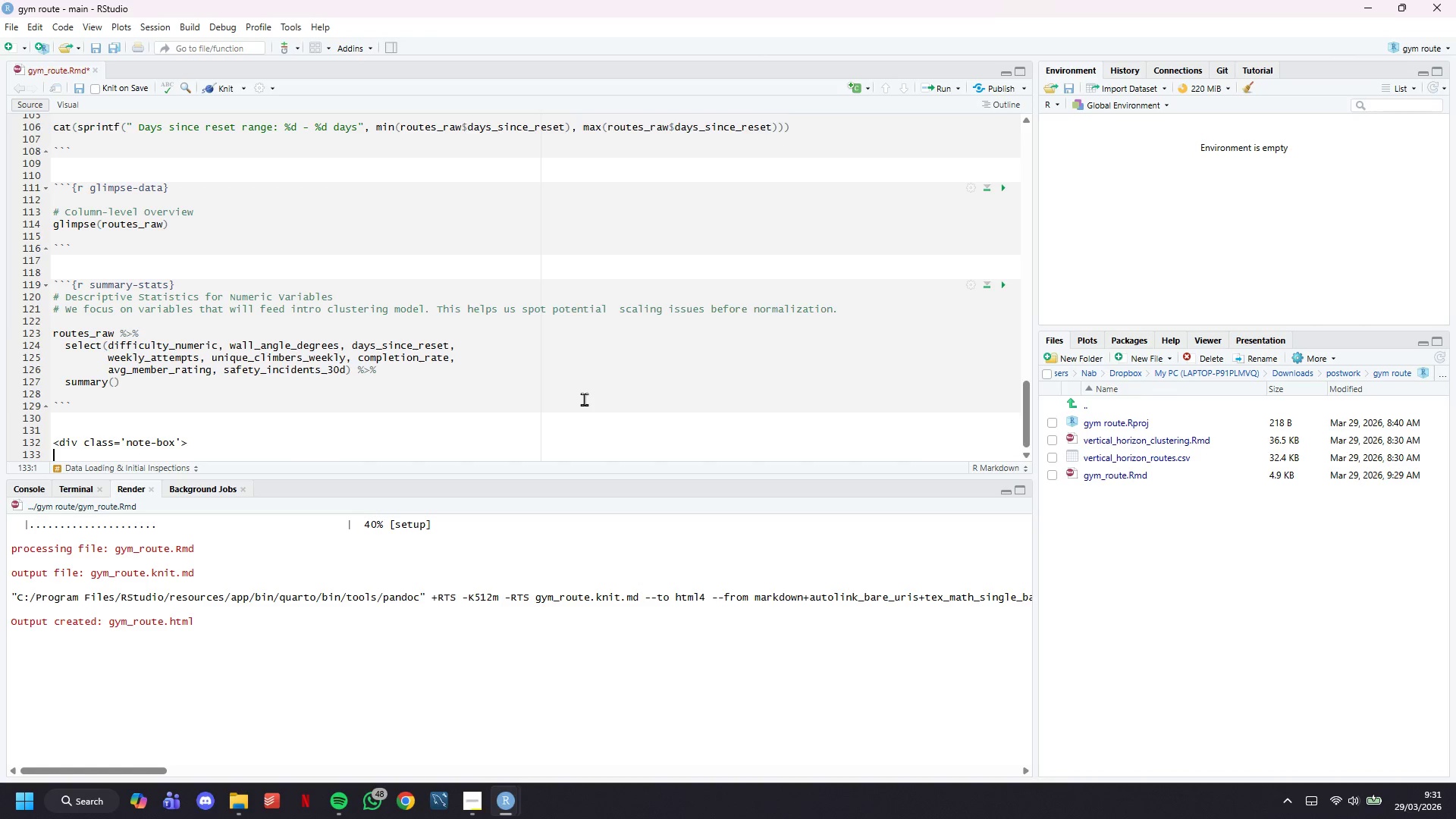 
key(Enter)
 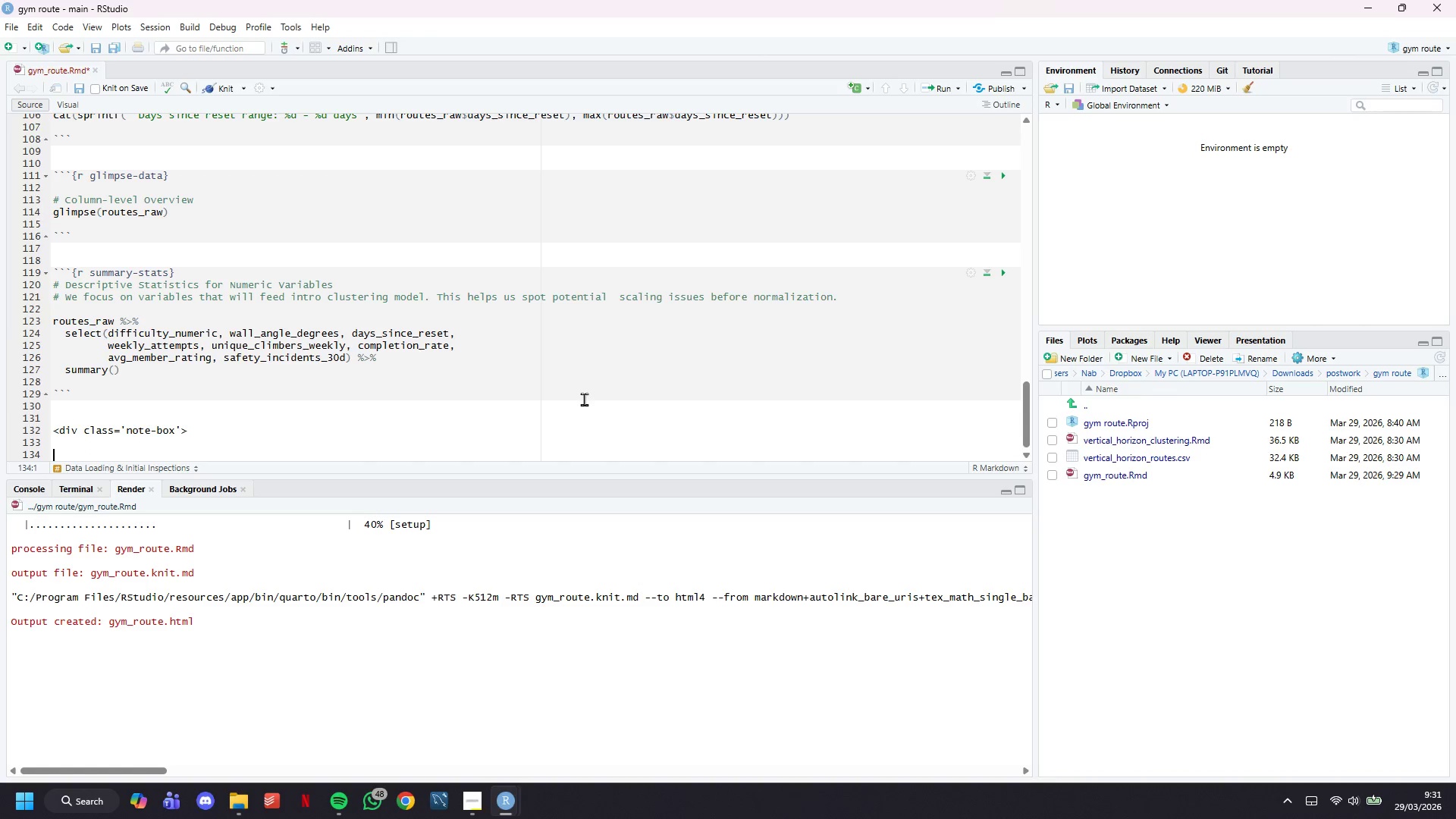 
type(</div>)
 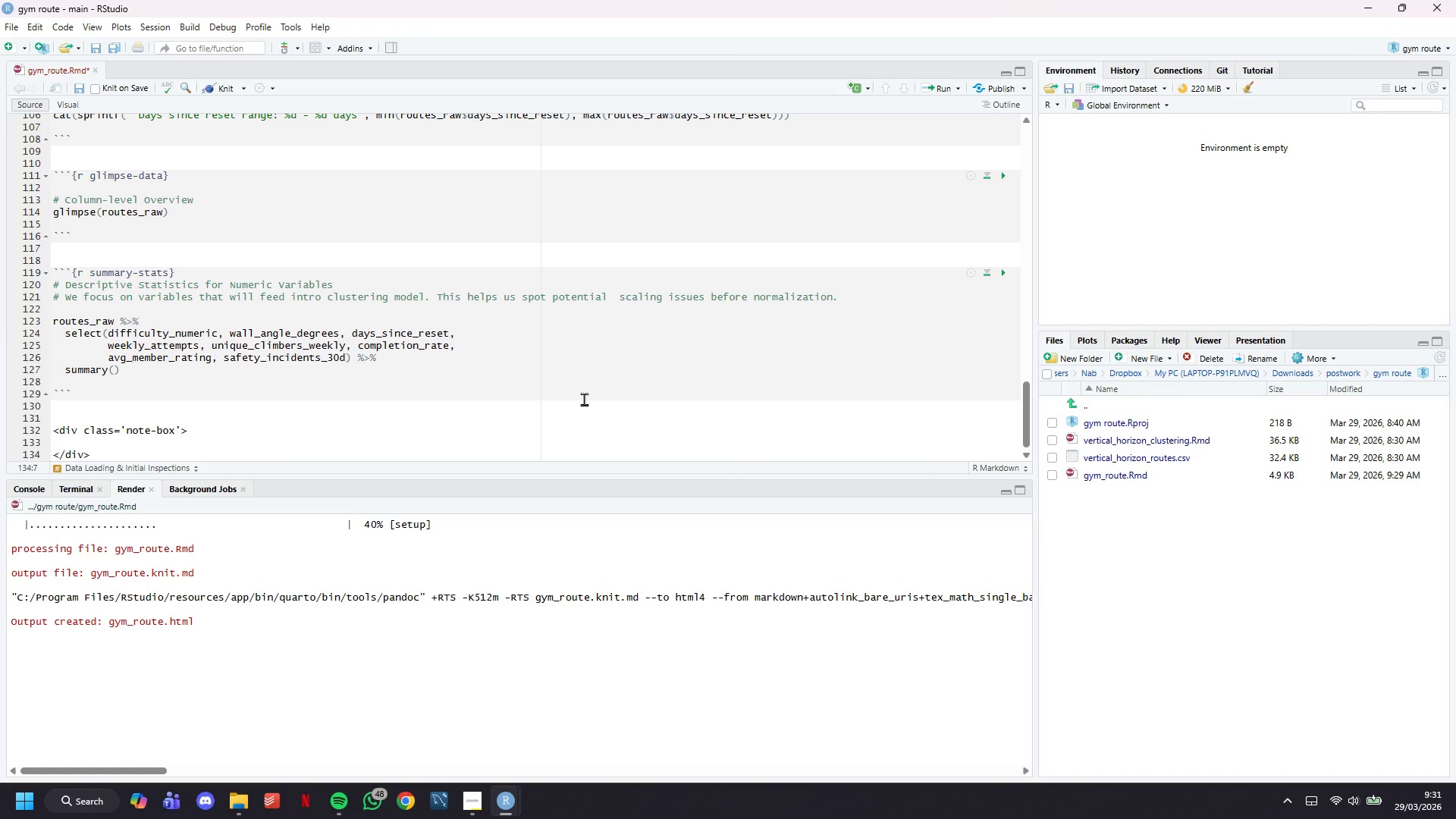 
key(ArrowUp)
 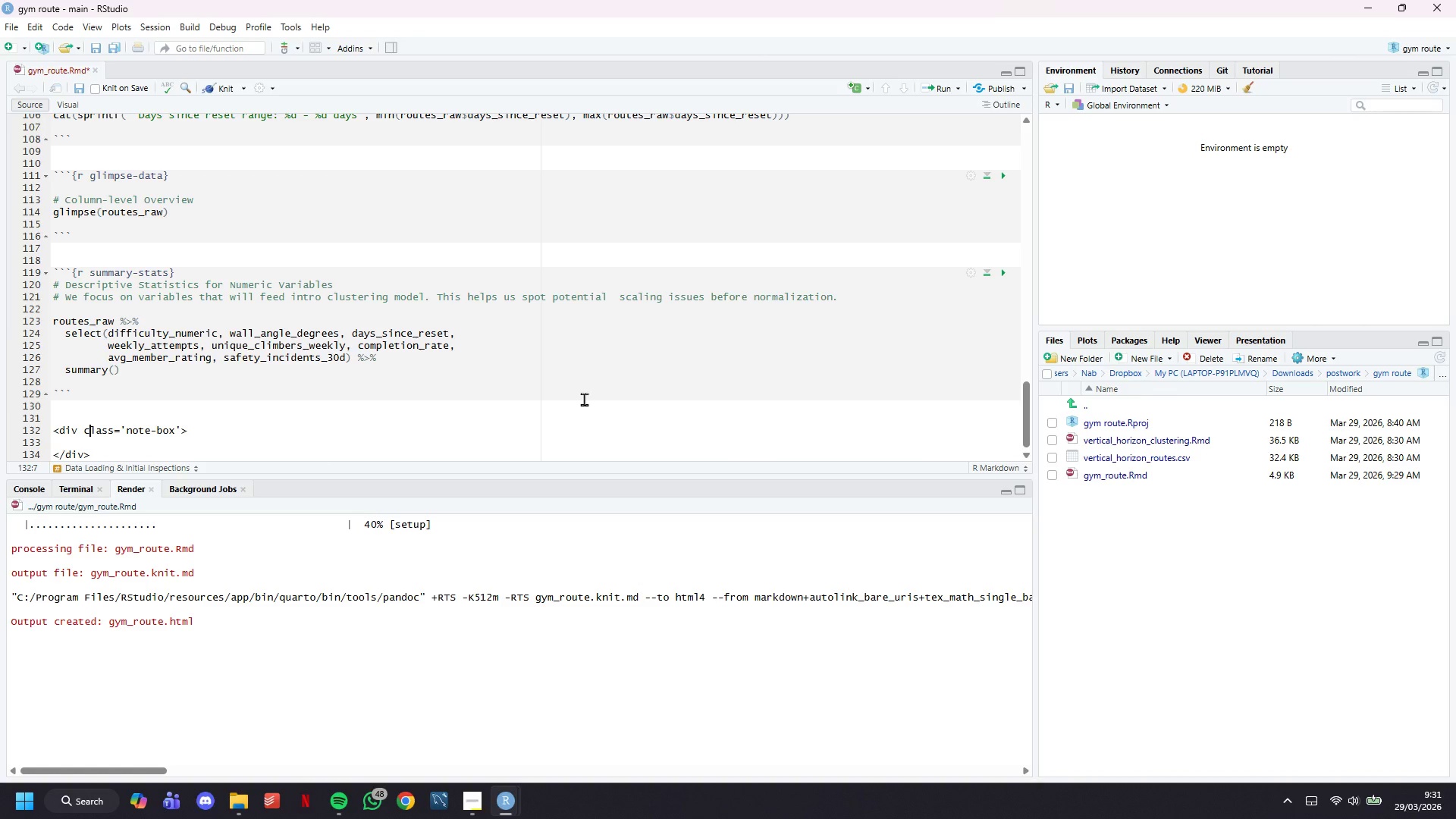 
key(ArrowUp)
 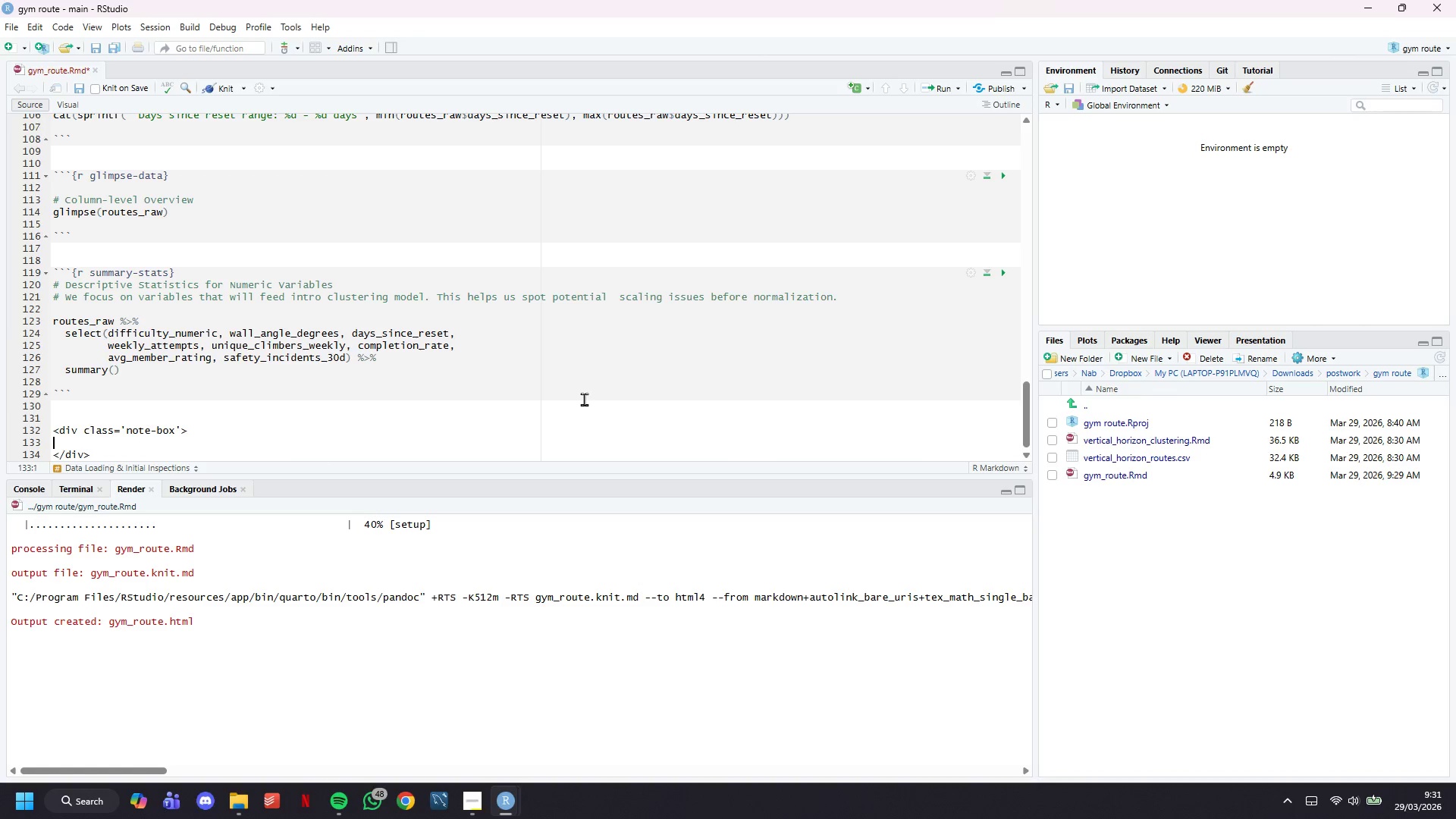 
key(ArrowDown)
 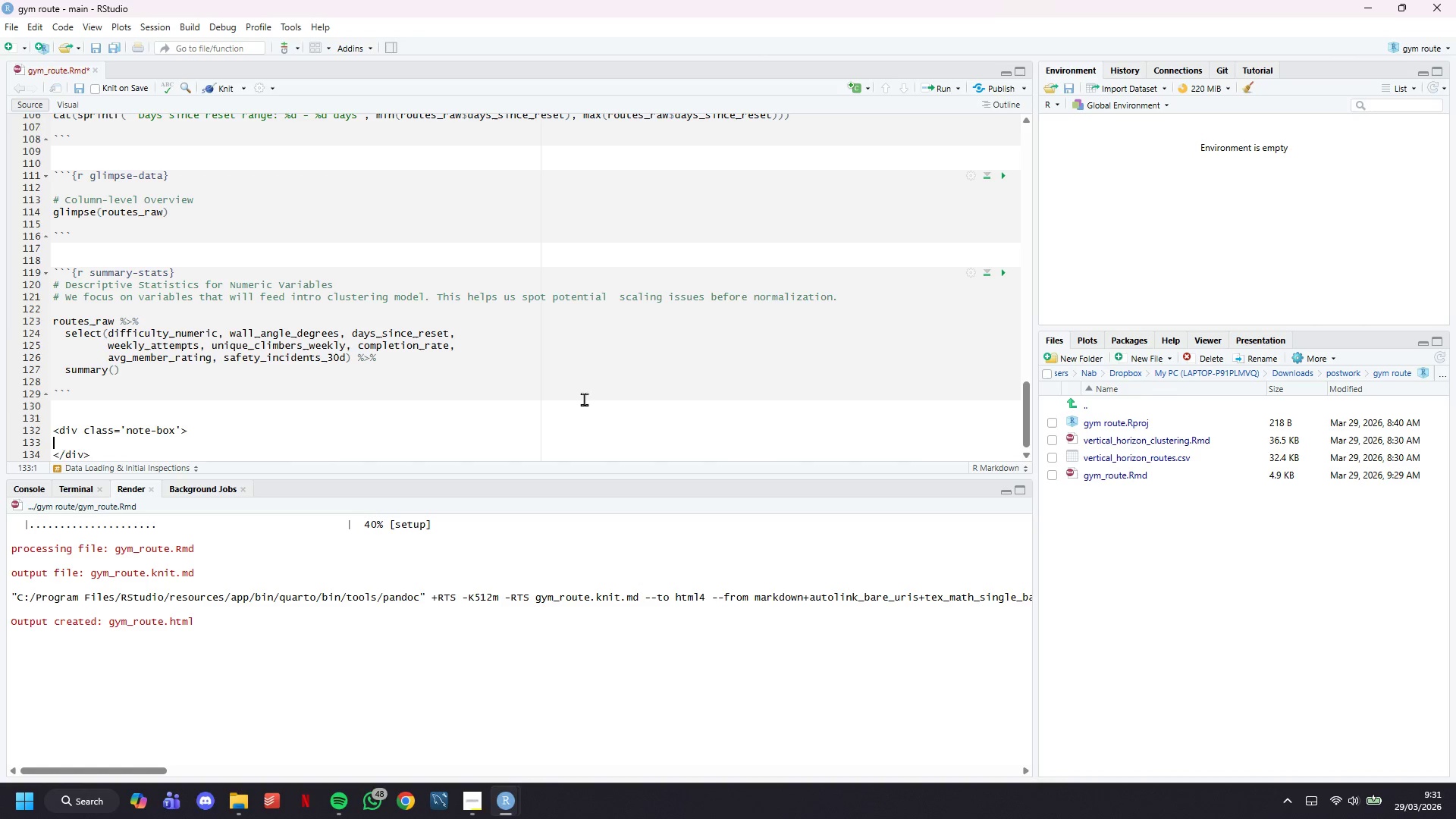 
key(Enter)
 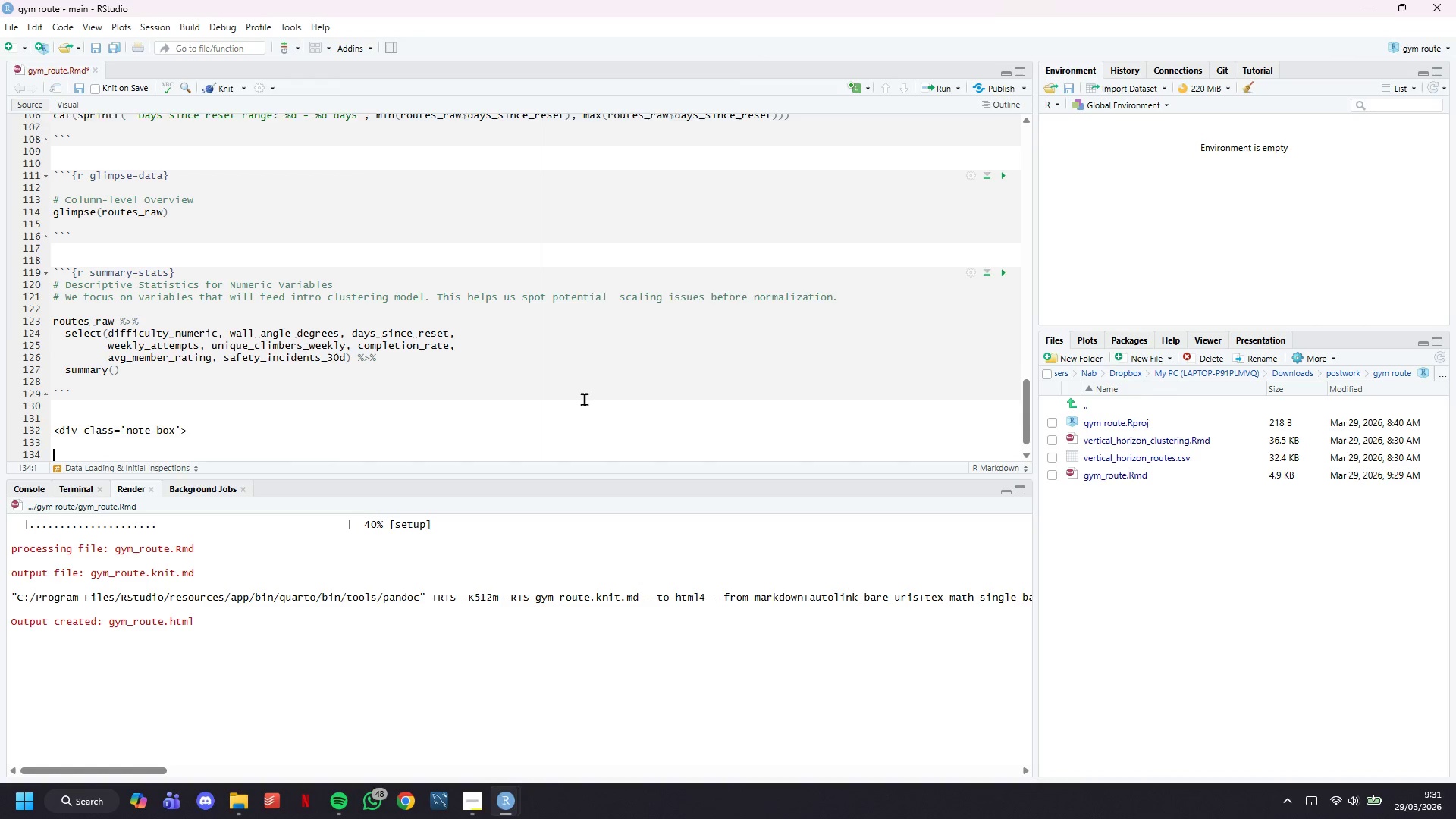 
key(Enter)
 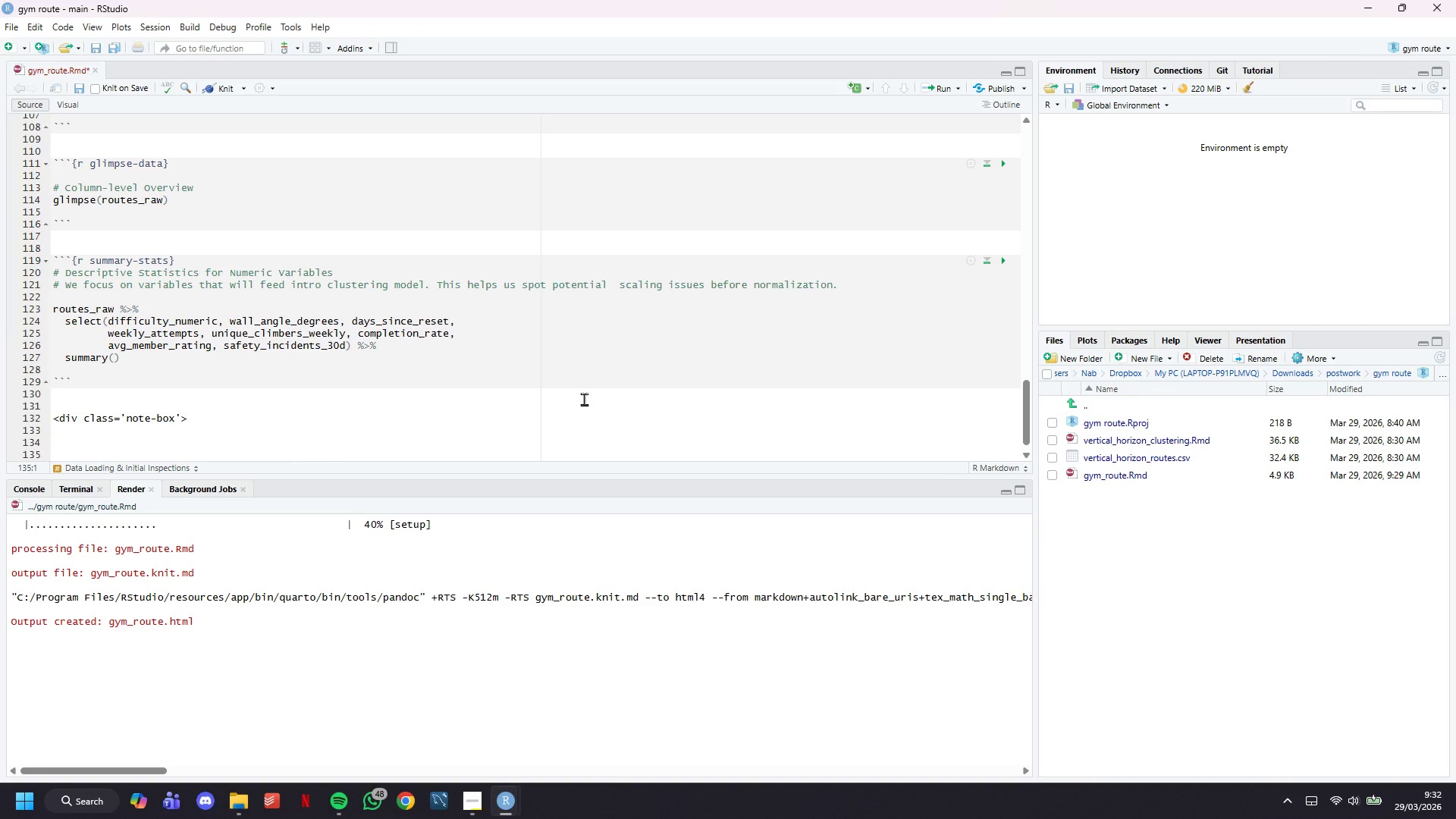 
wait(37.0)
 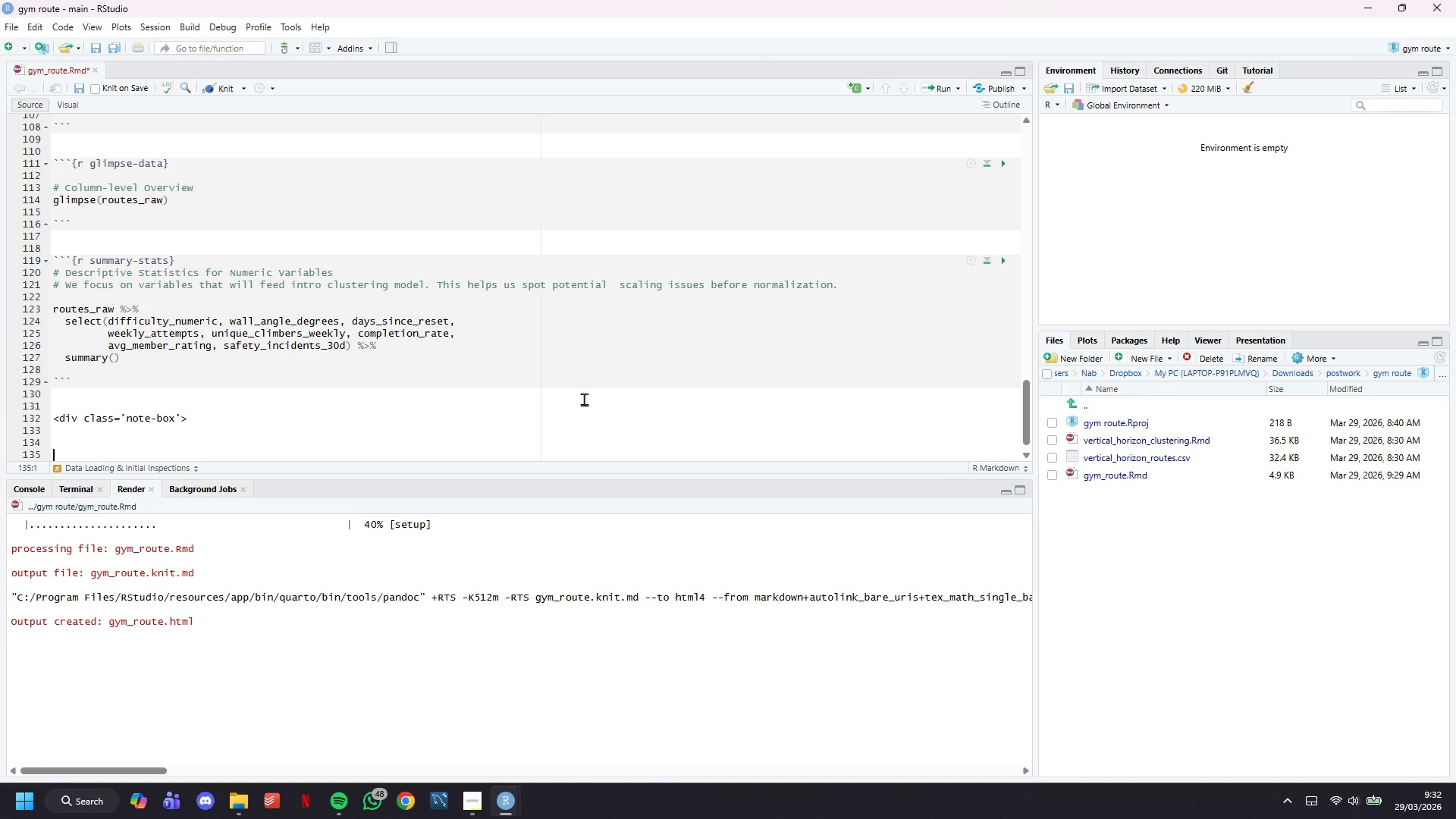 
type(****)
 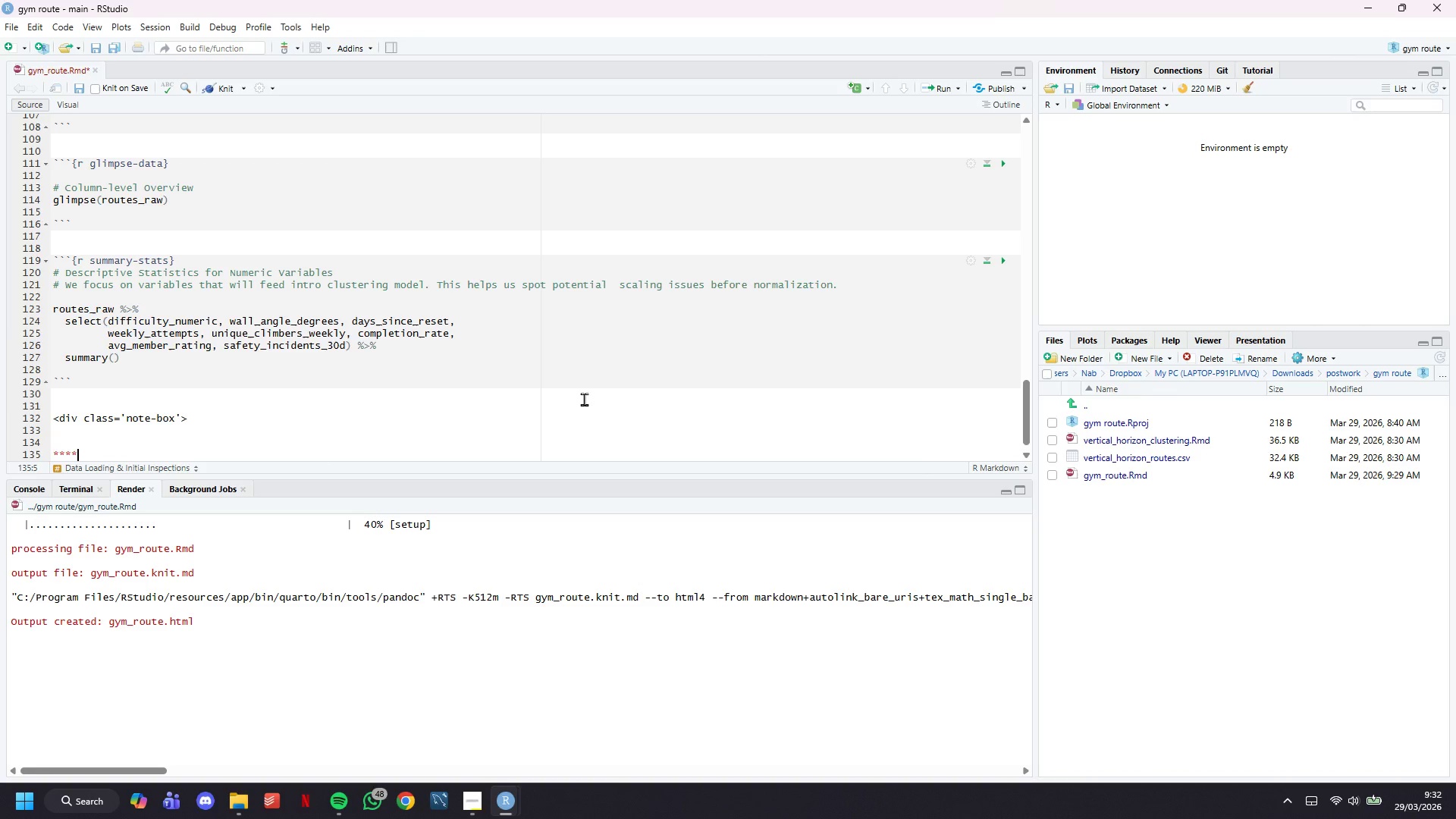 
key(ArrowLeft)
 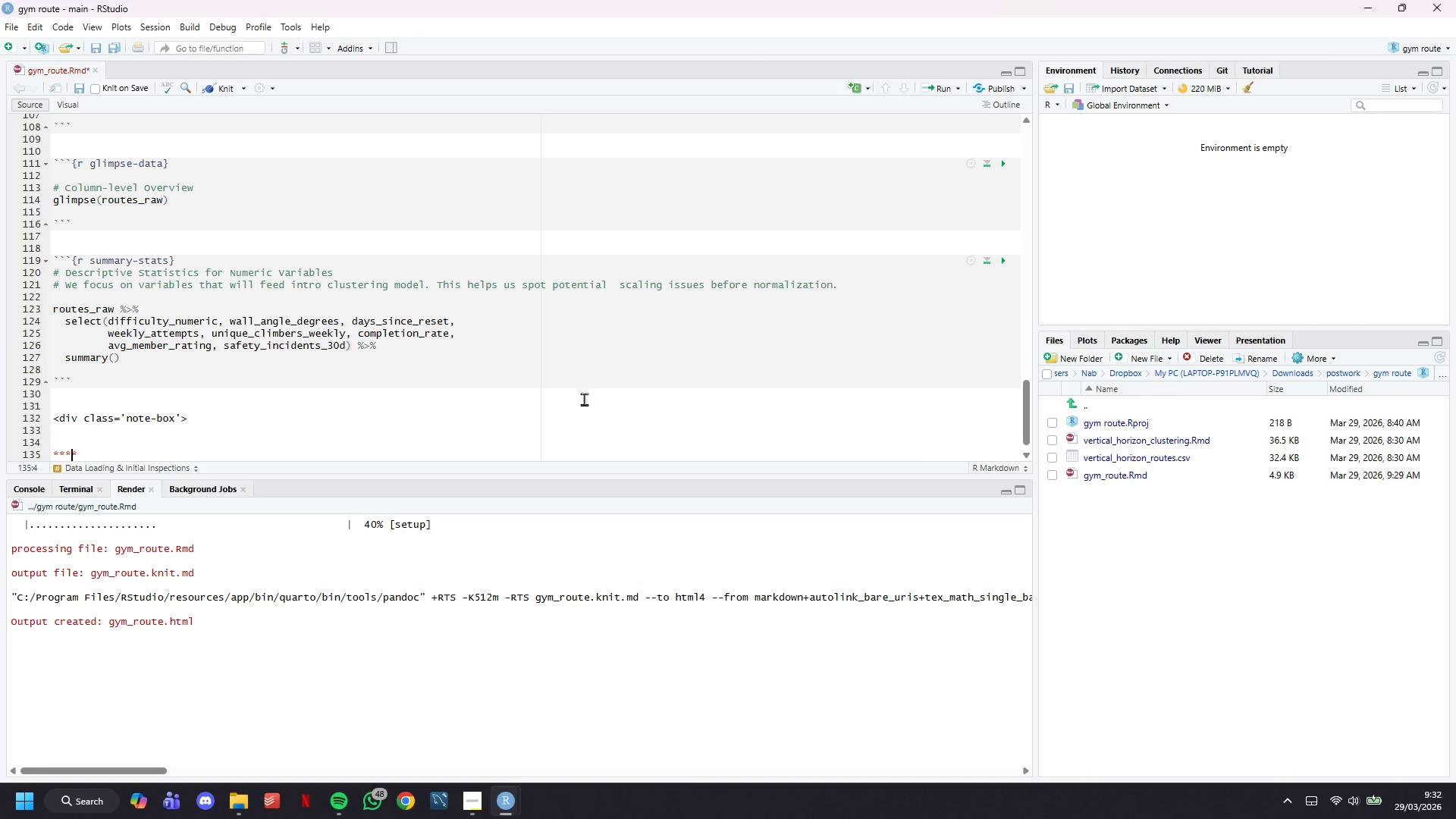 
key(ArrowLeft)
 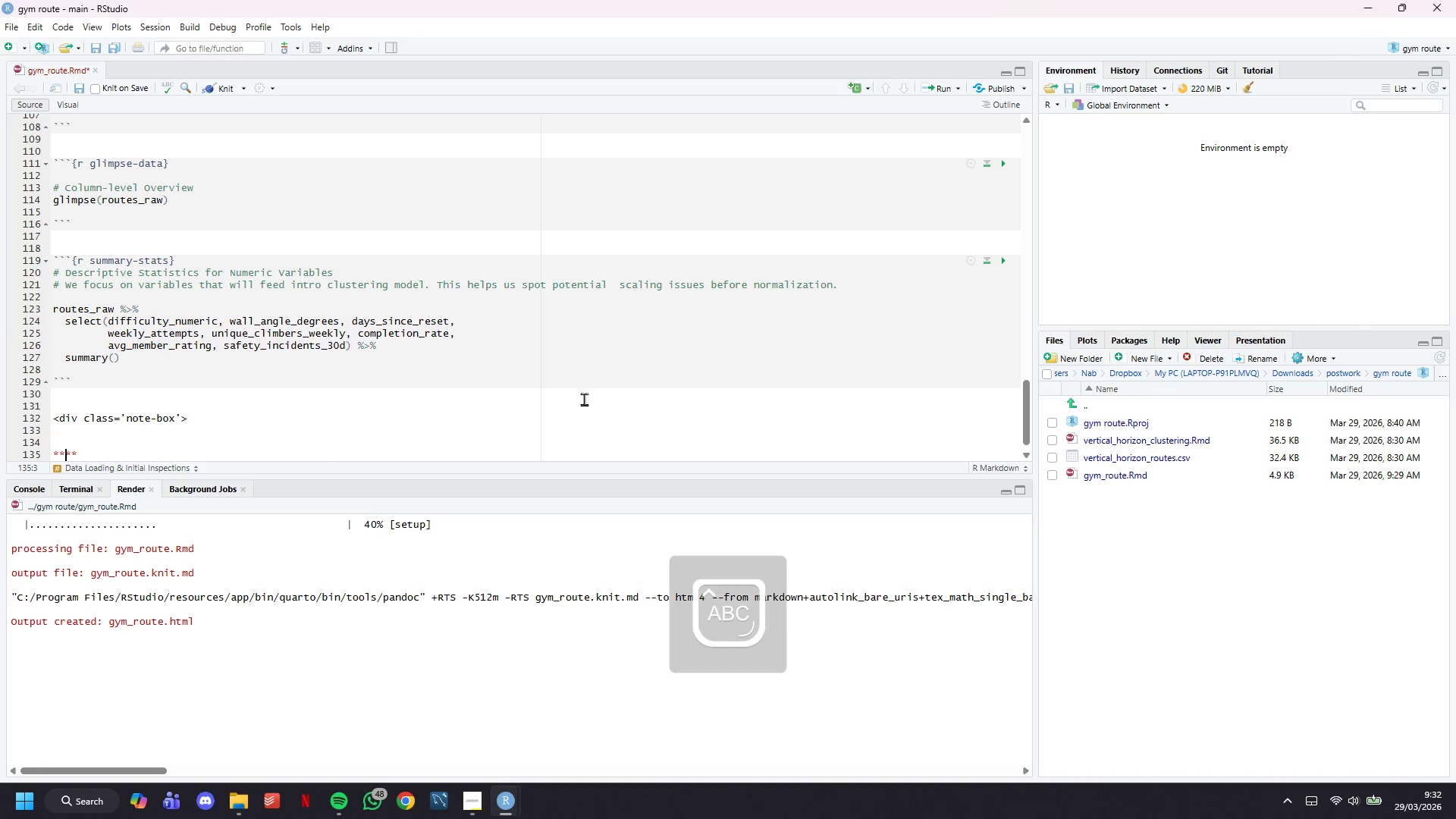 
type(Observation:)
 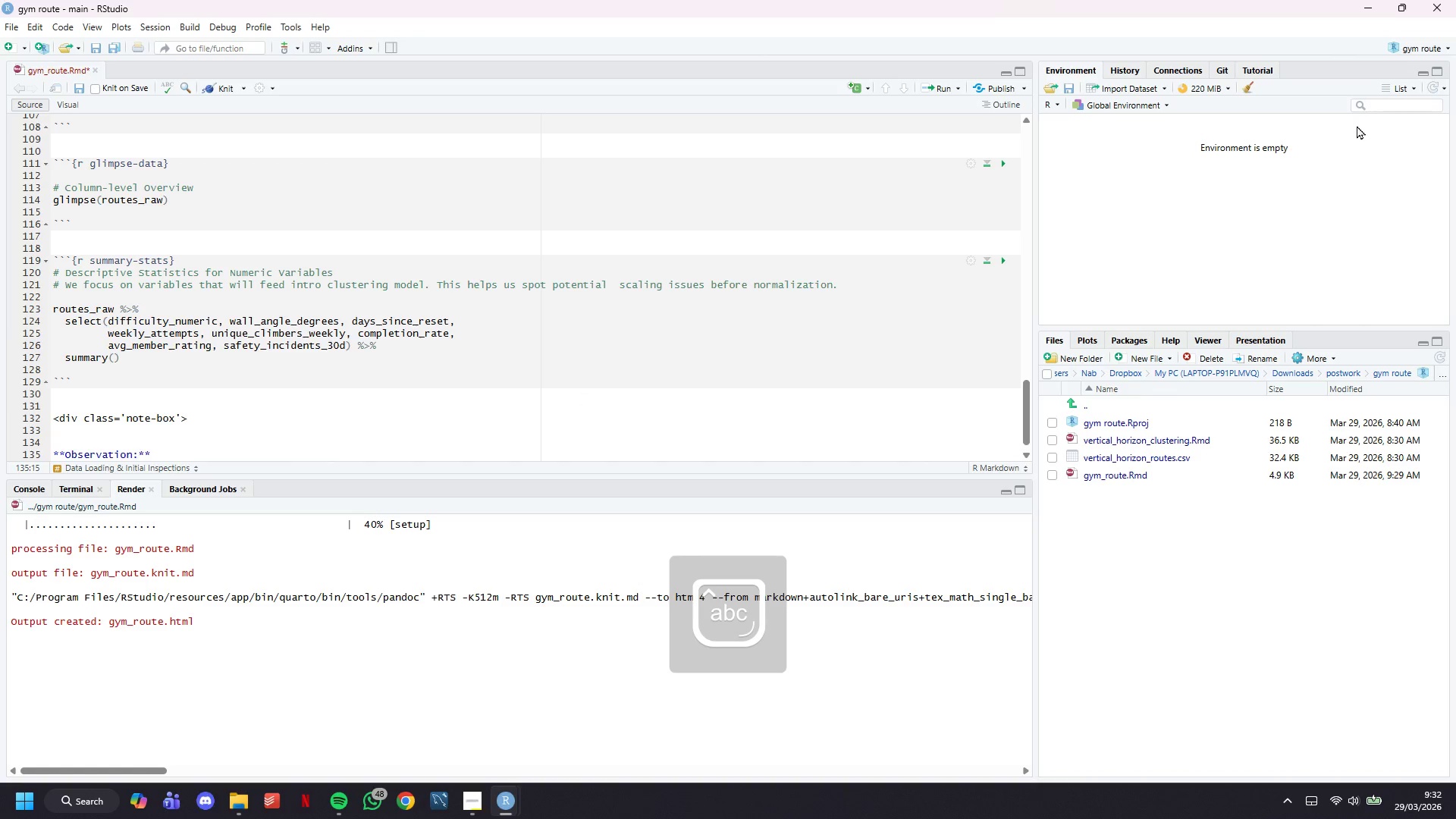 
key(ArrowRight)
 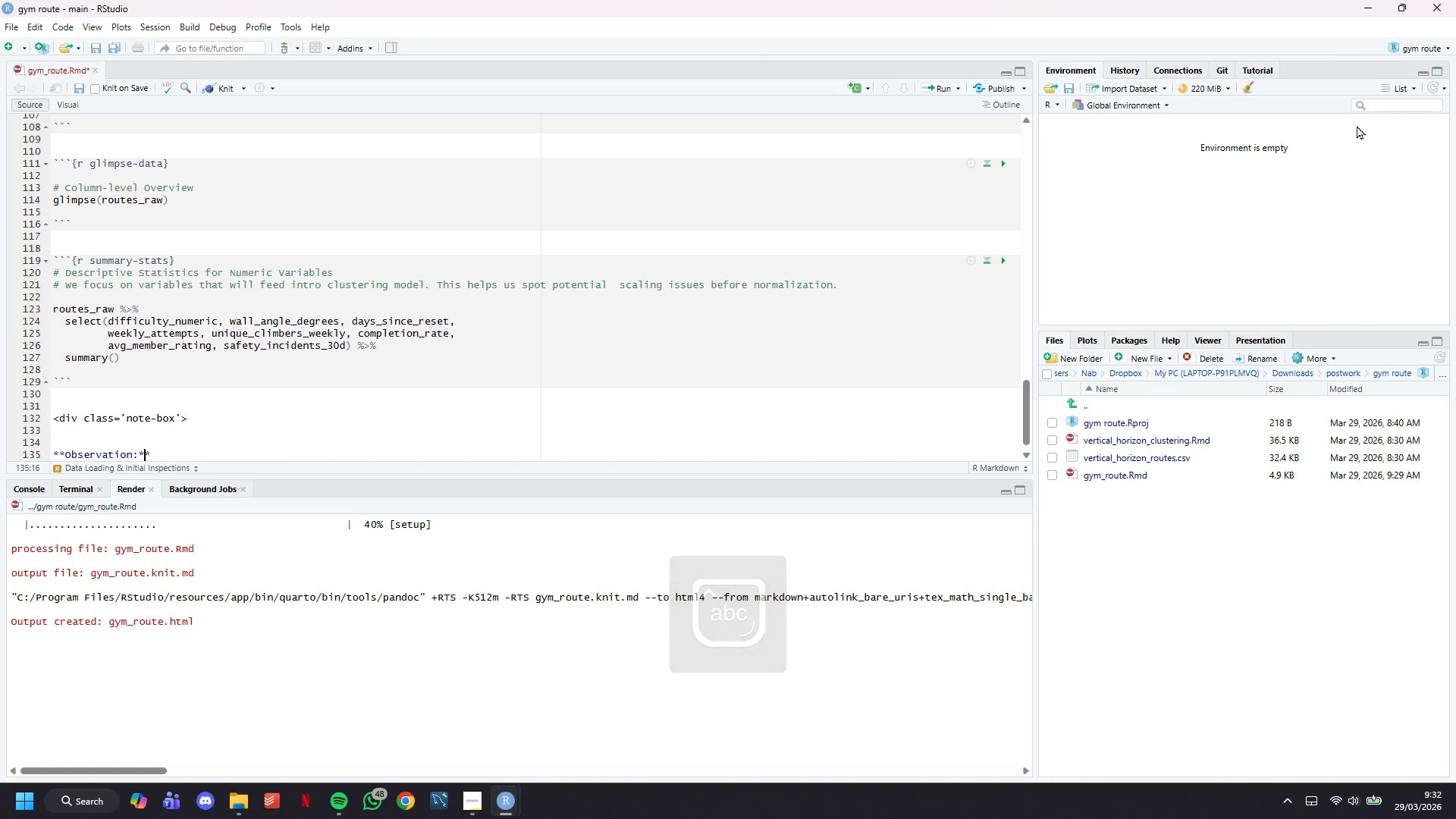 
key(ArrowRight)
 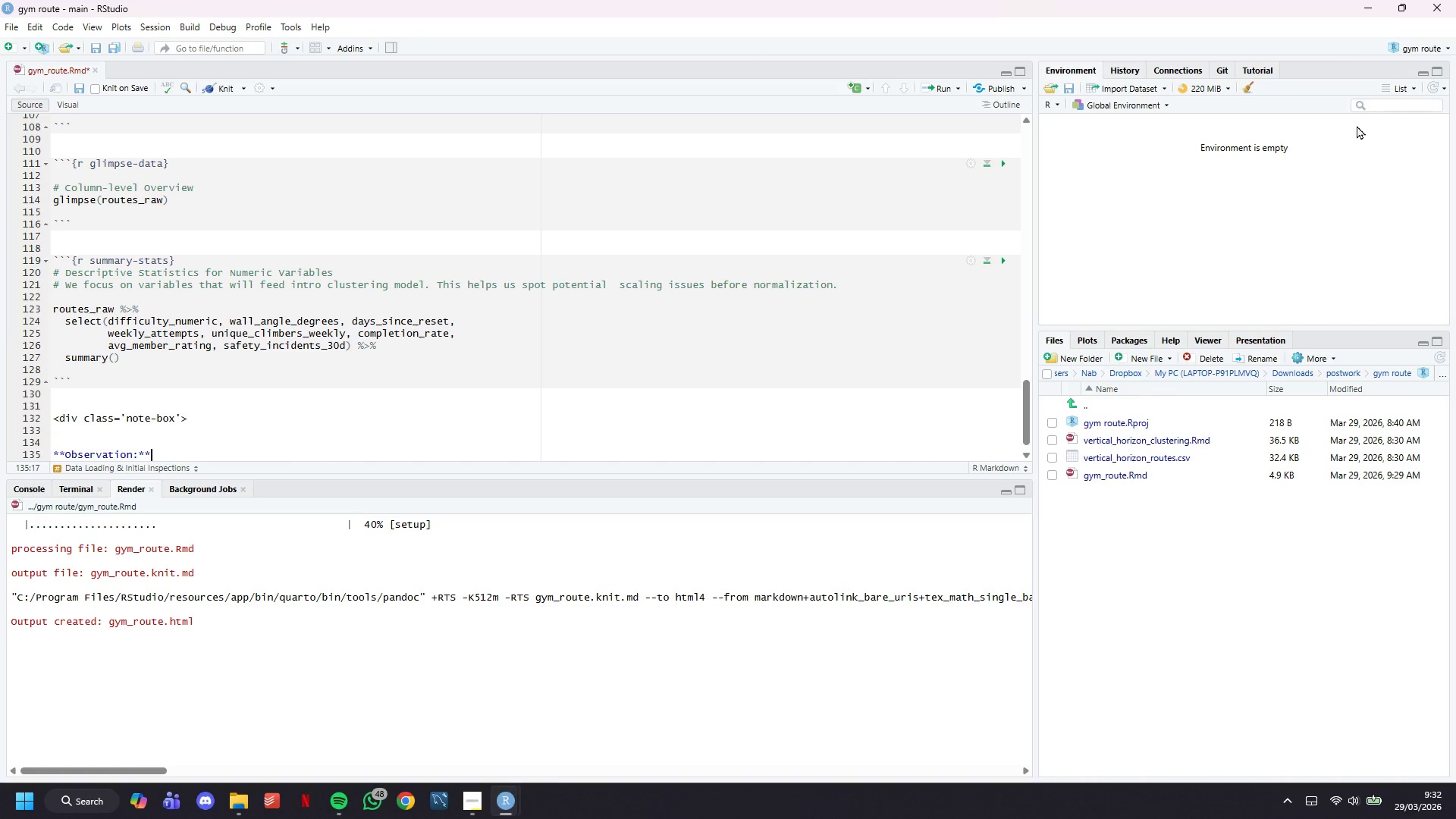 
type( Noytice that)
 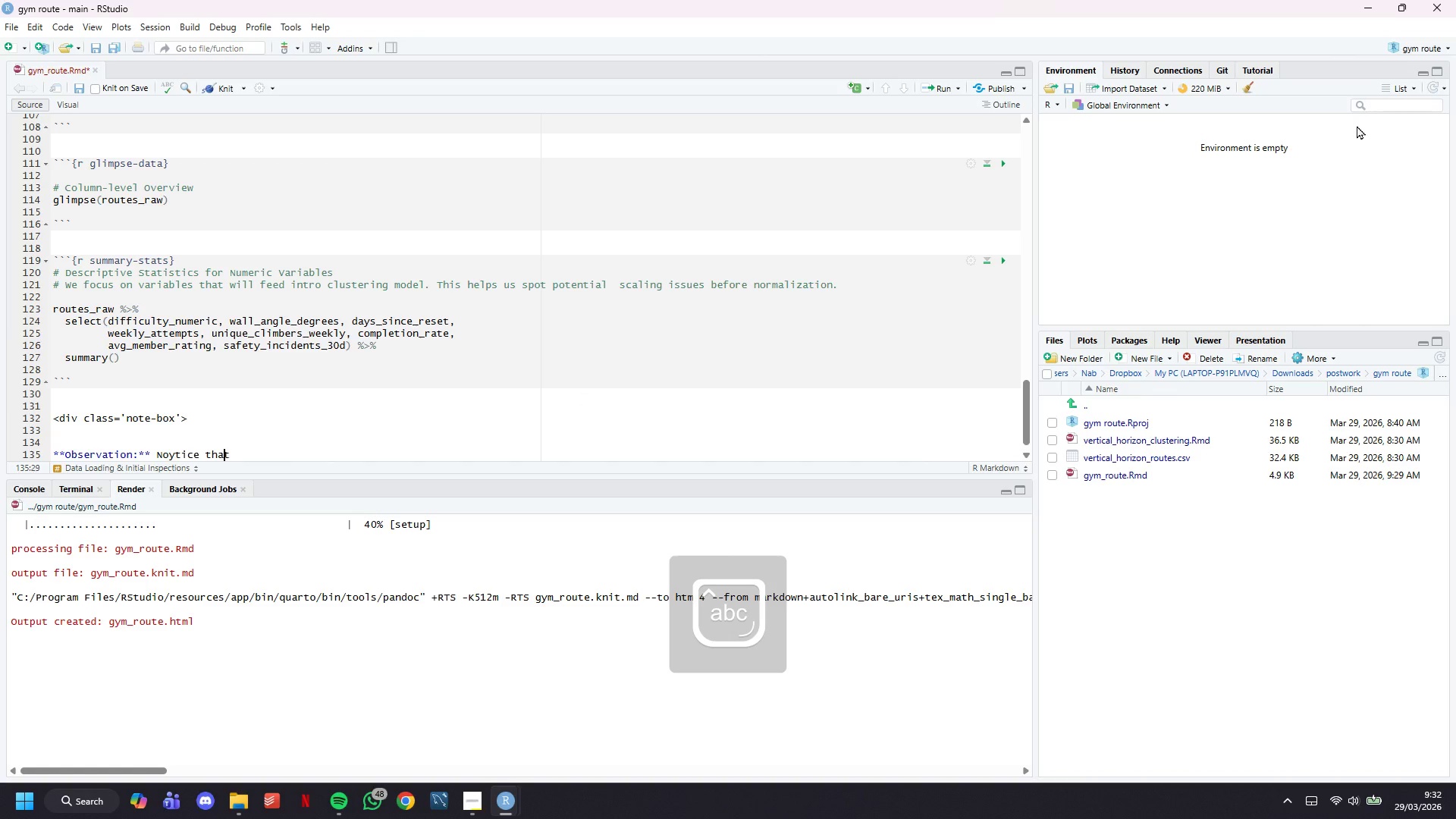 
hold_key(key=ArrowLeft, duration=0.66)
 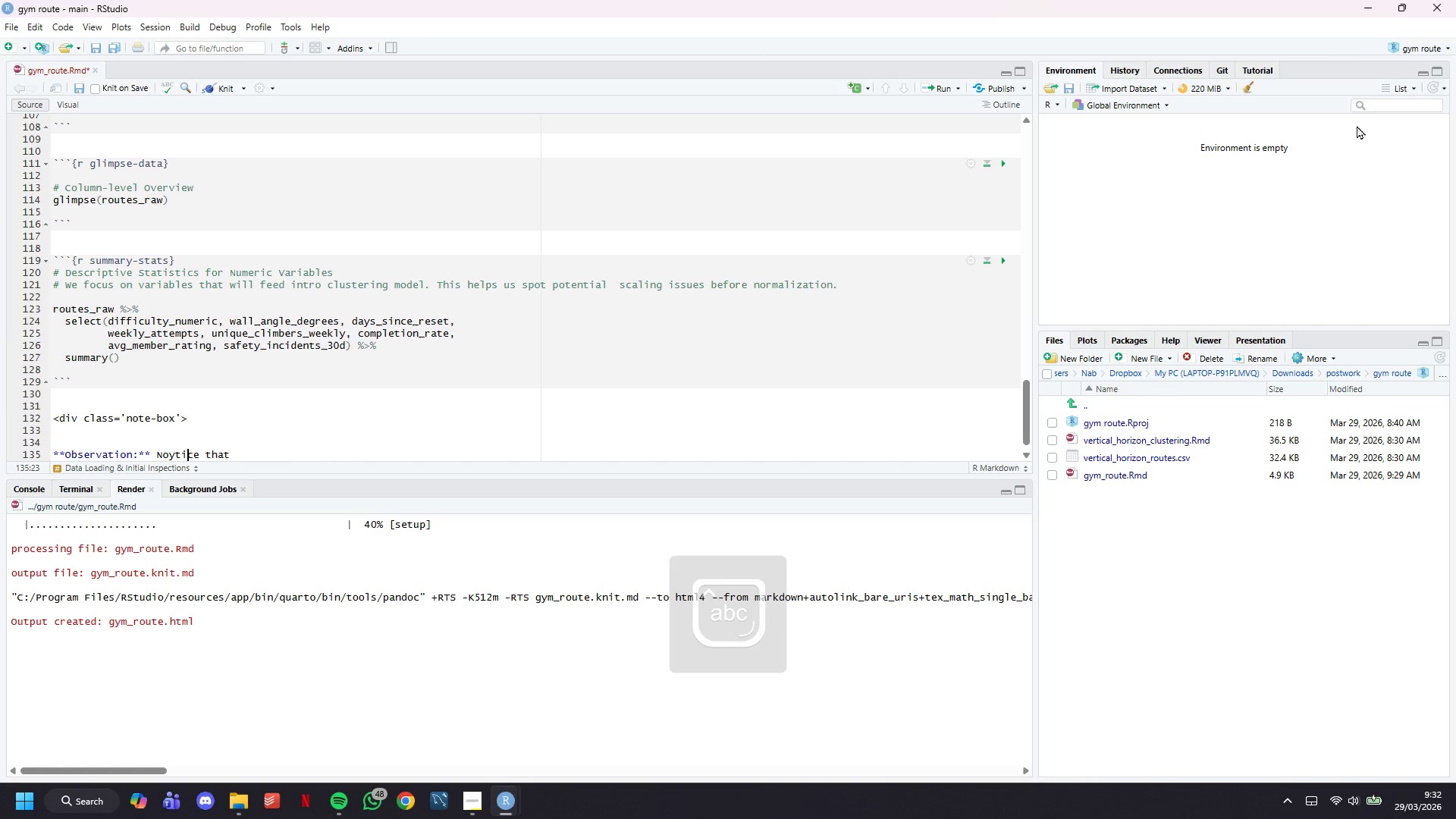 
hold_key(key=ArrowLeft, duration=0.64)
 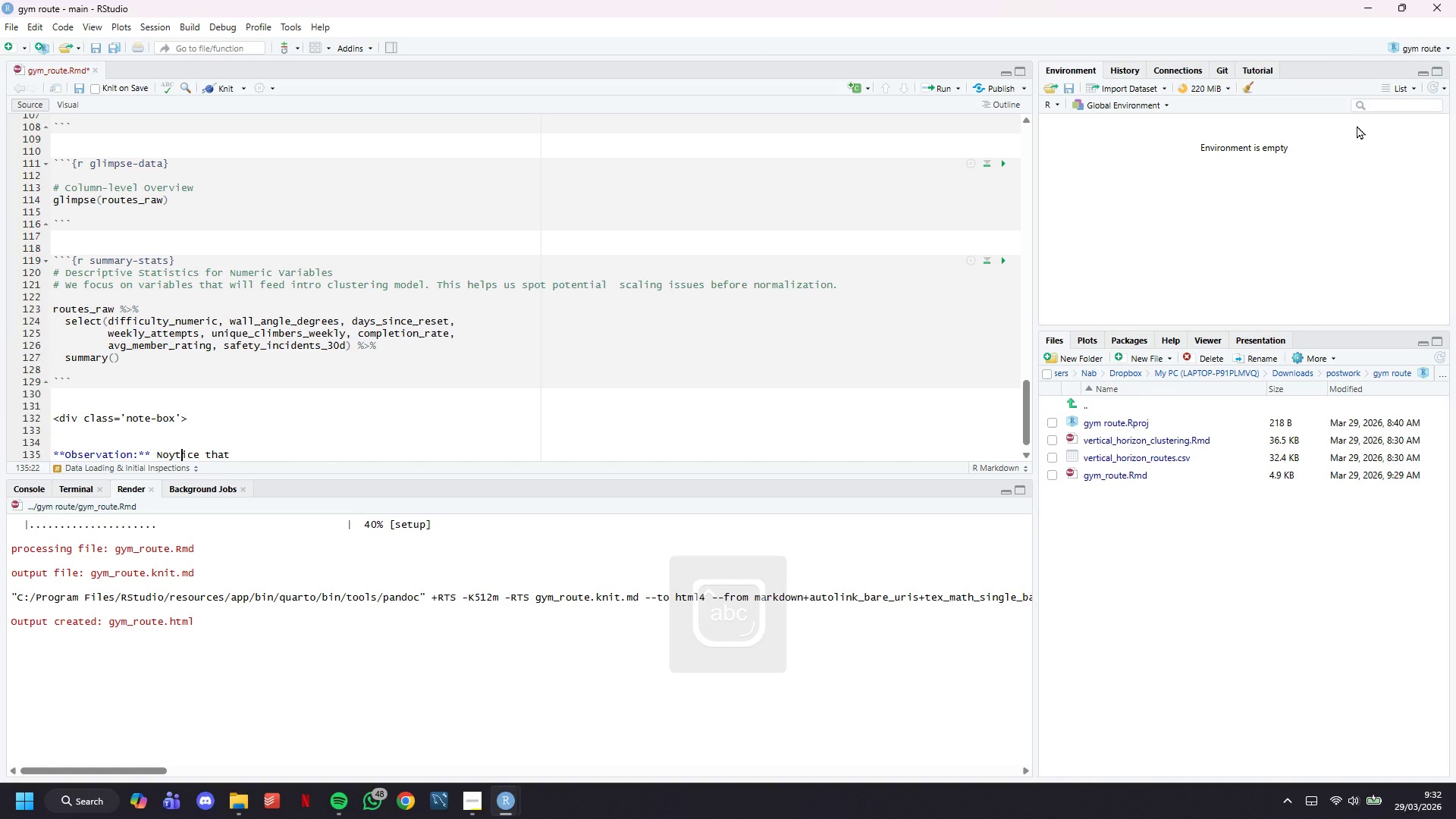 
key(ArrowLeft)
 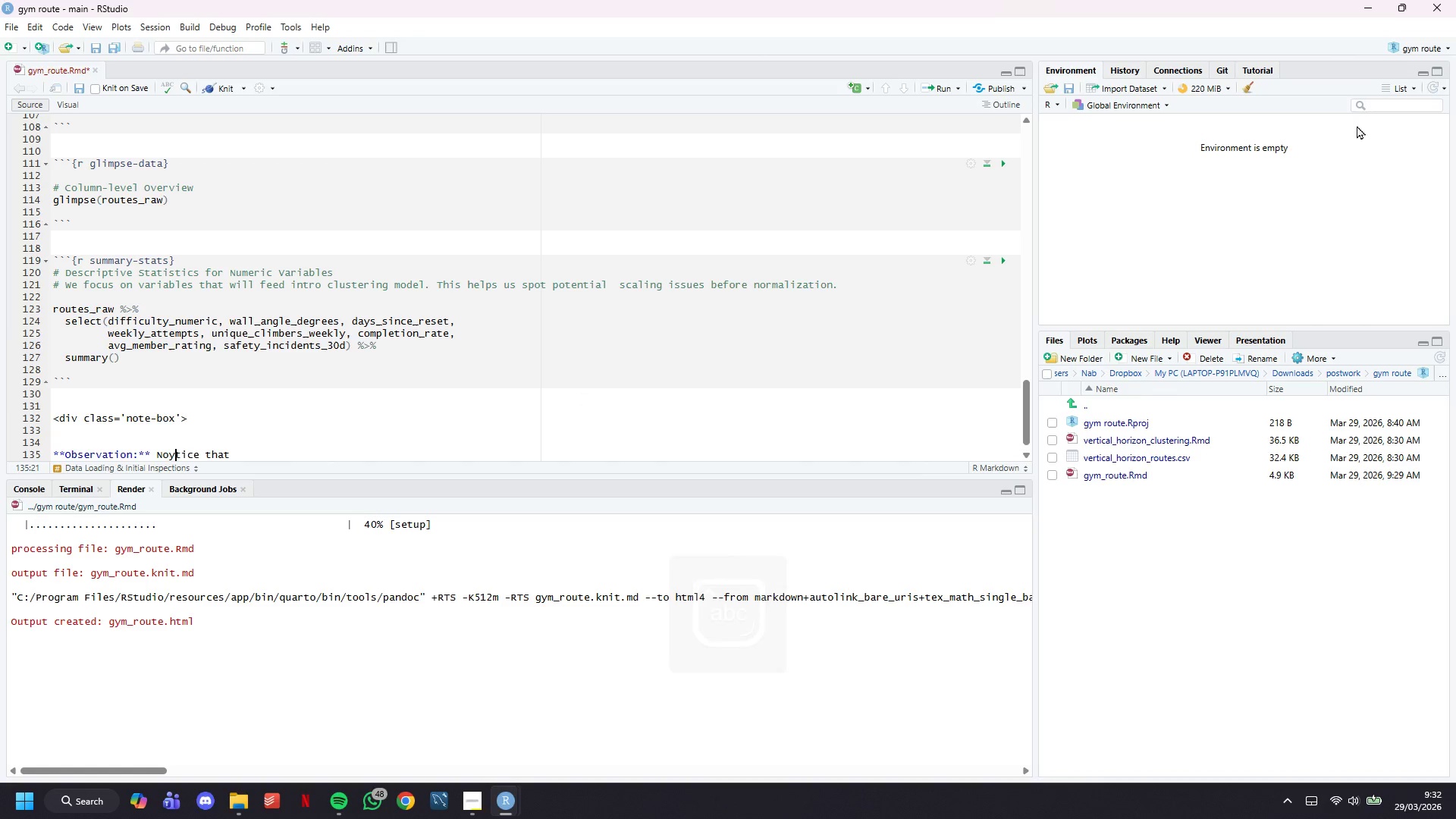 
key(Backspace)
 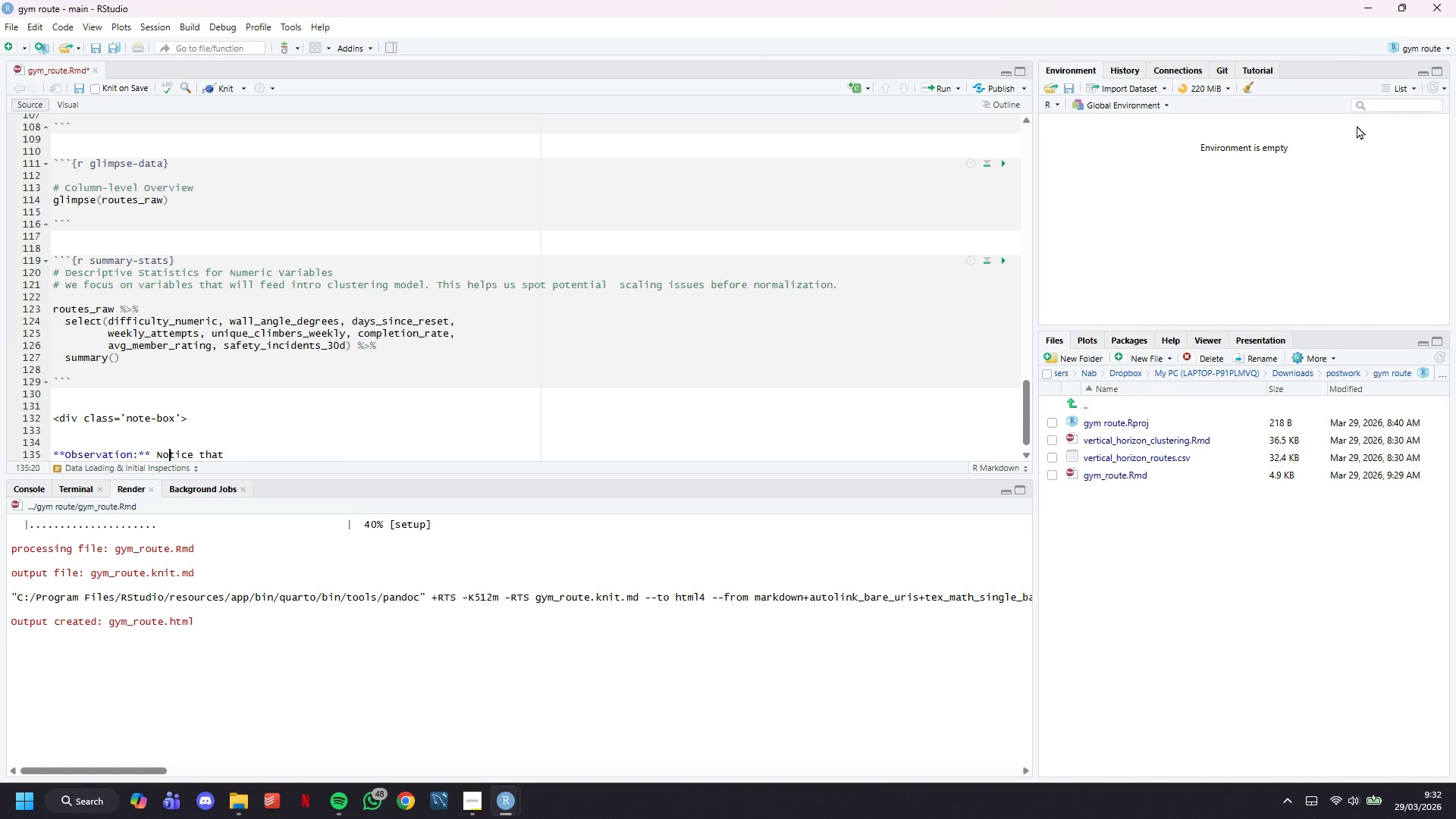 
key(ArrowDown)
 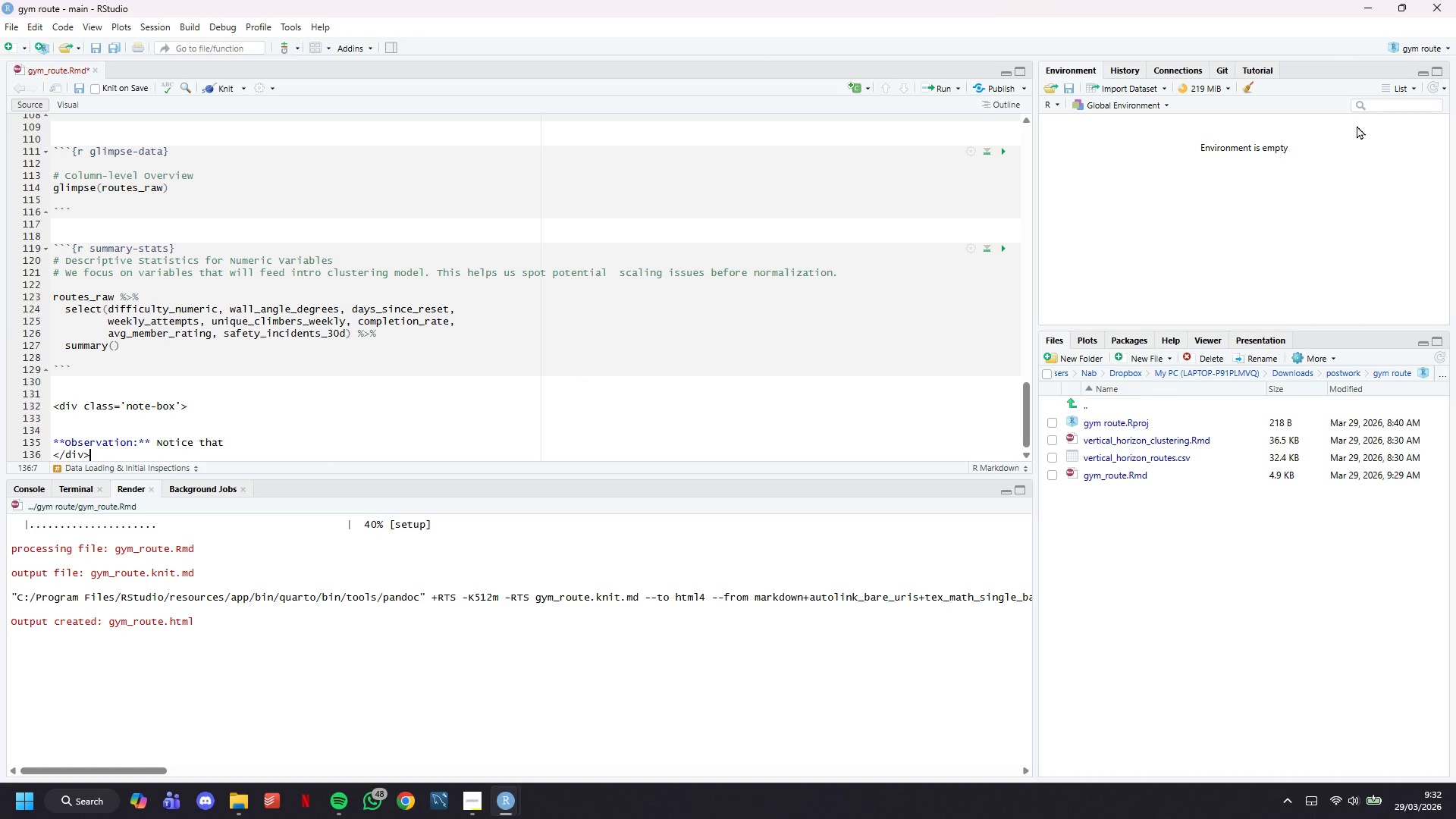 
key(ArrowLeft)
 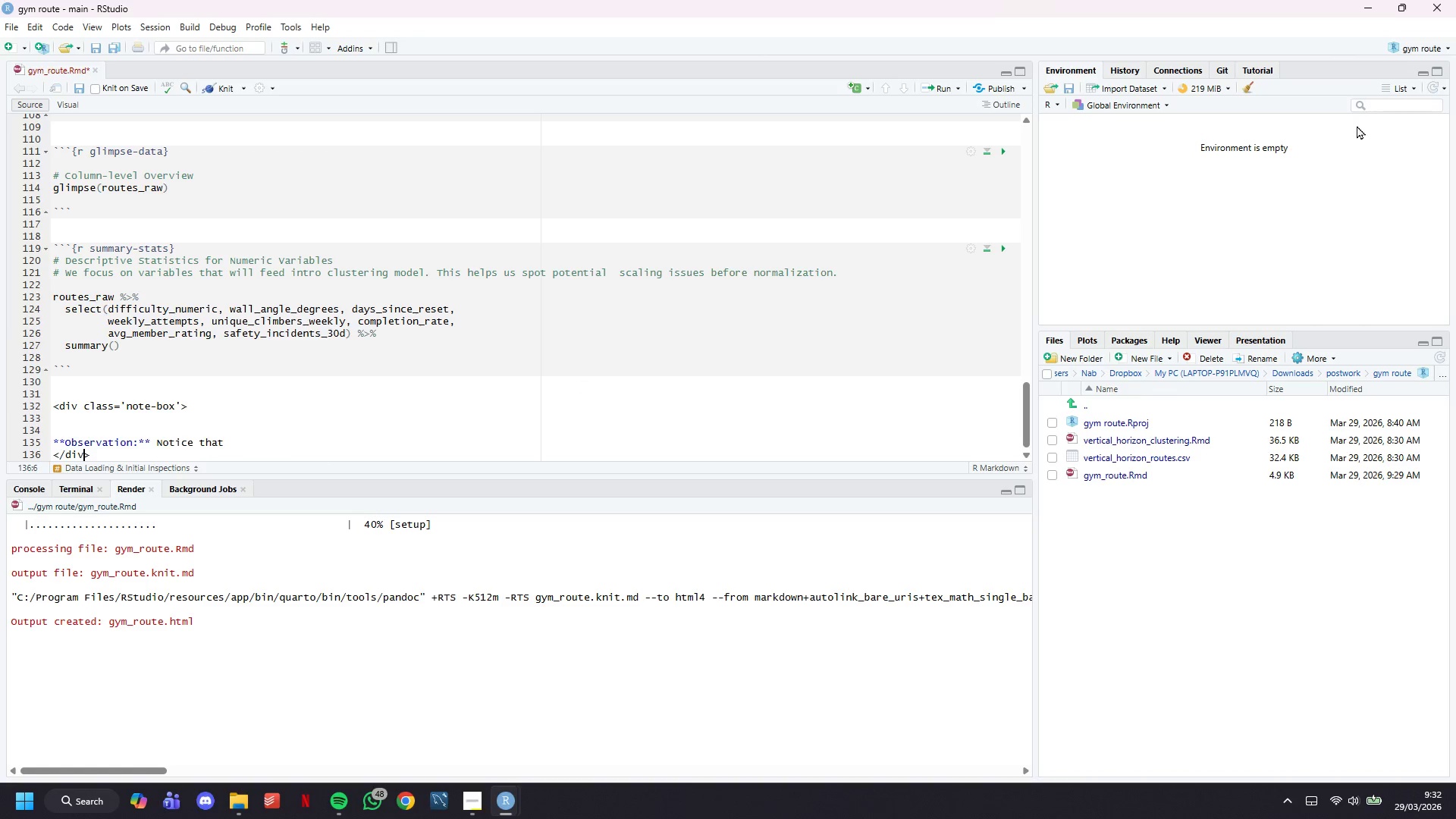 
key(ArrowLeft)
 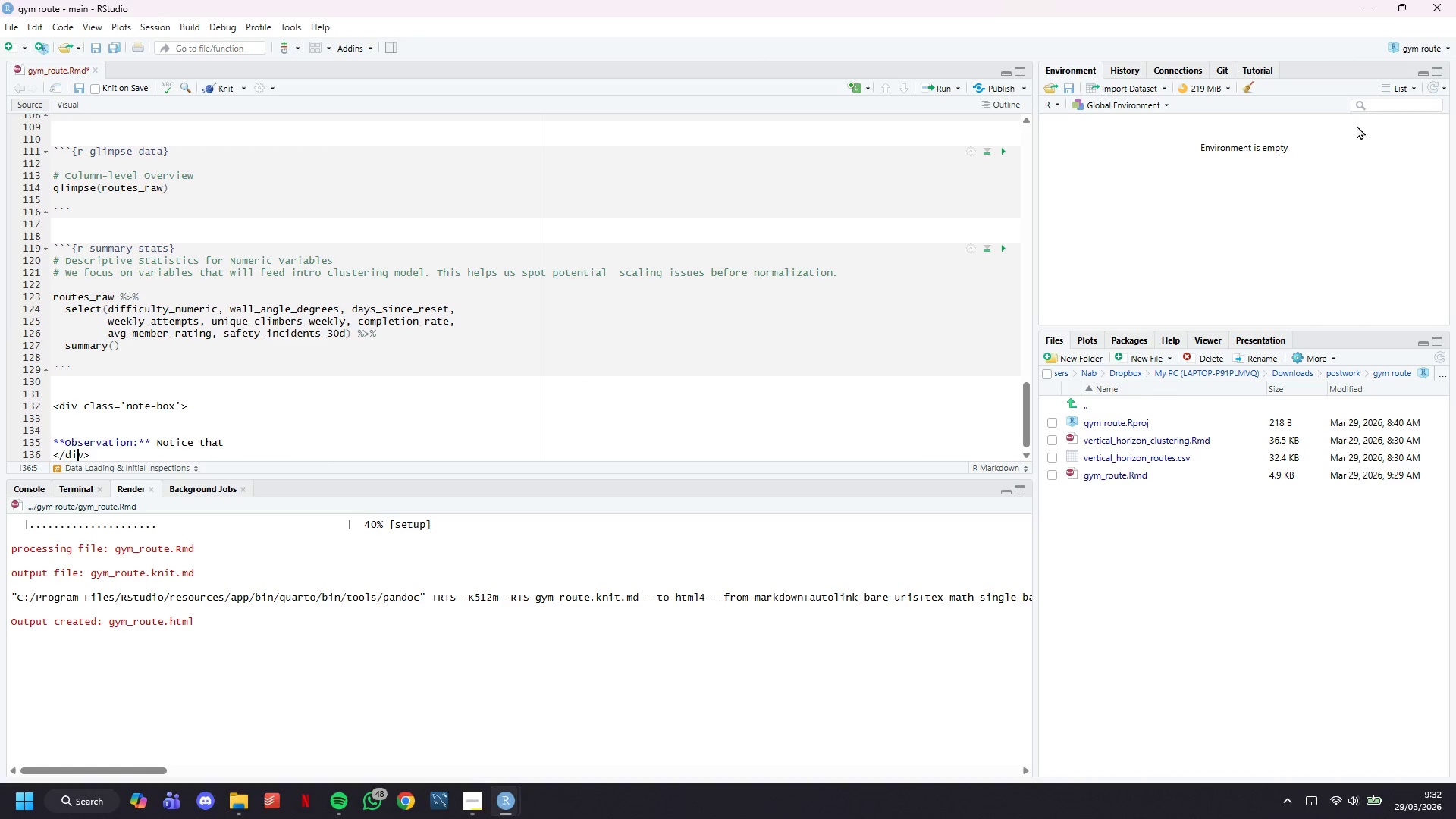 
key(ArrowLeft)
 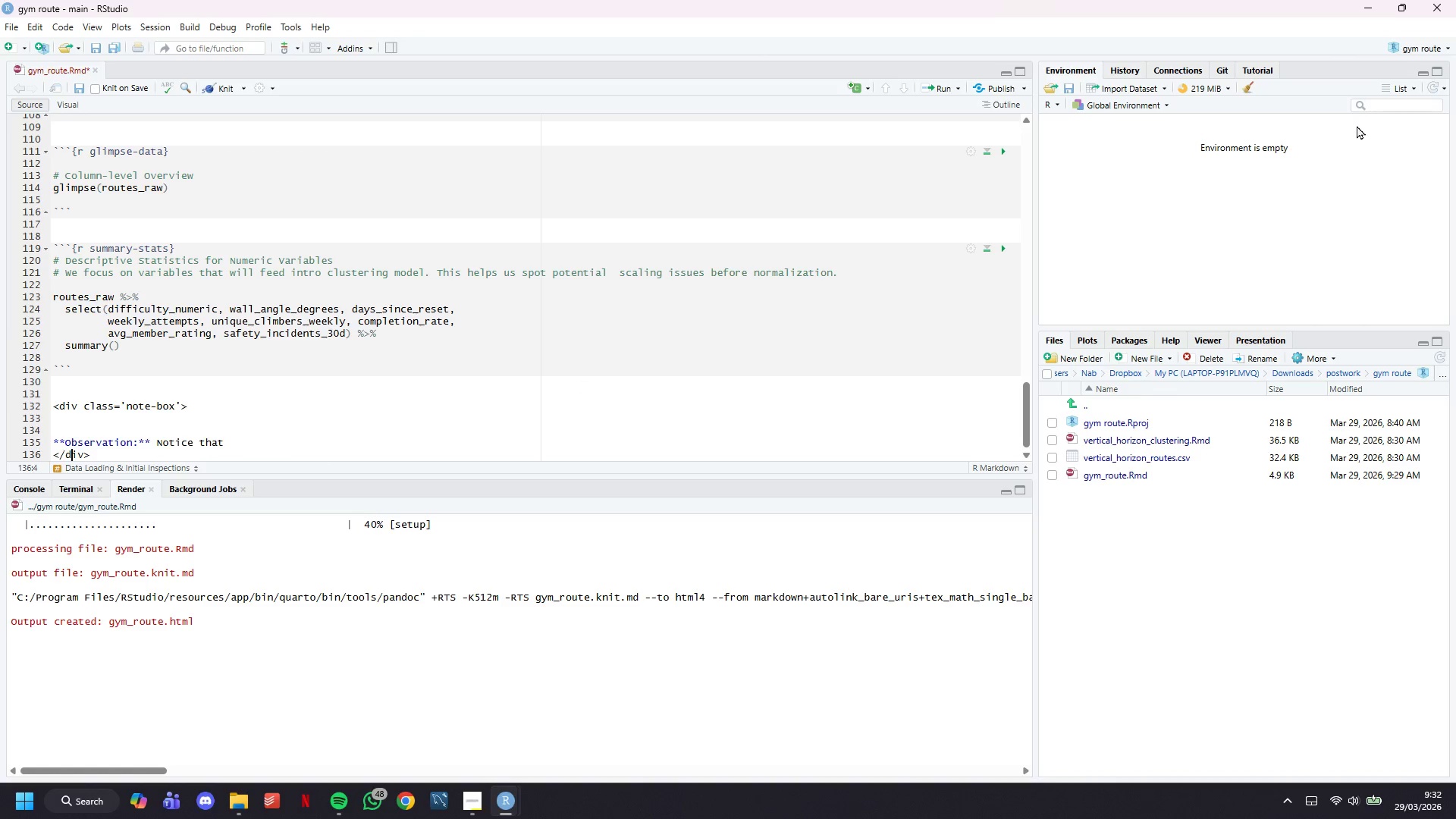 
key(ArrowLeft)
 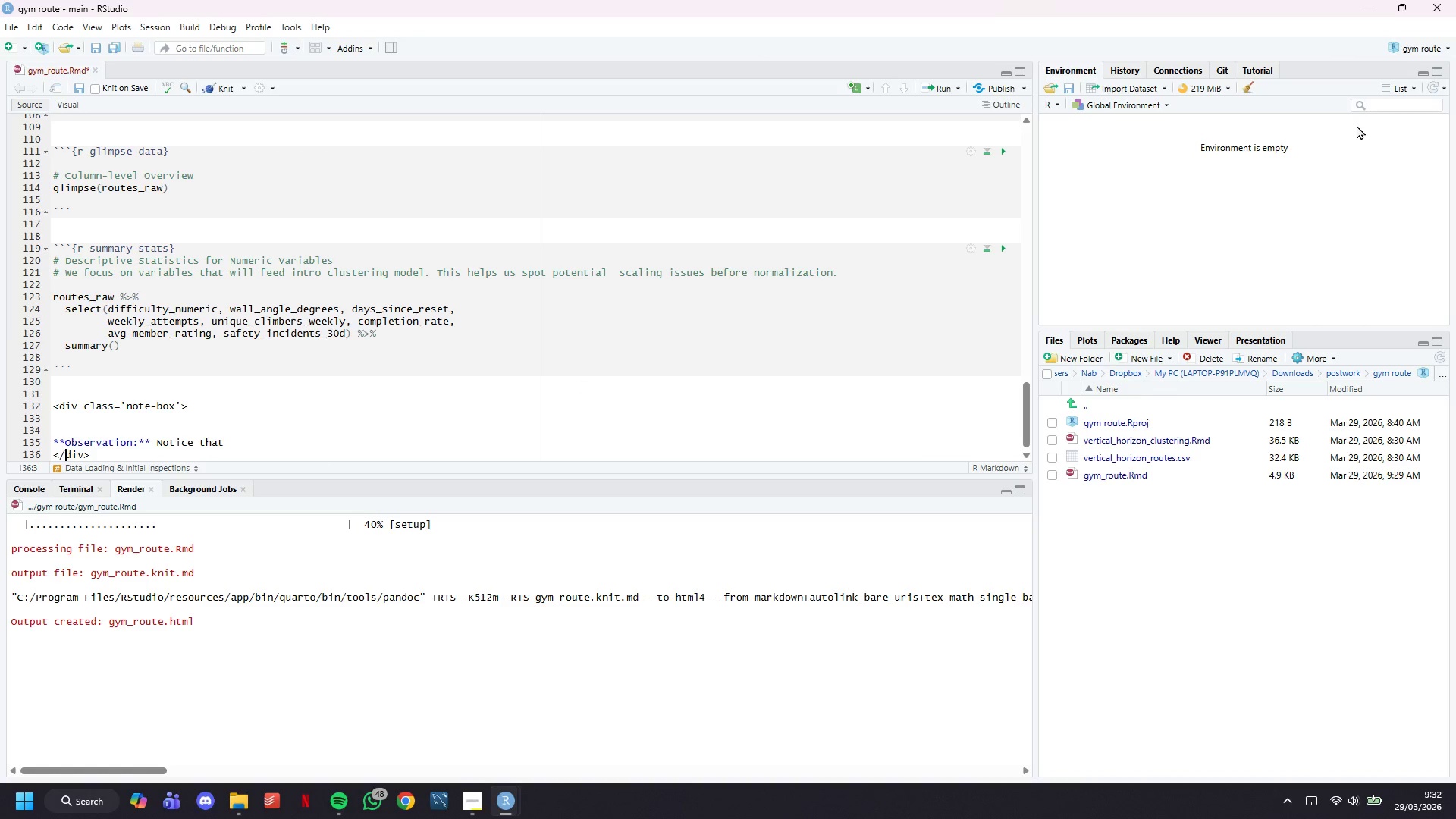 
key(ArrowLeft)
 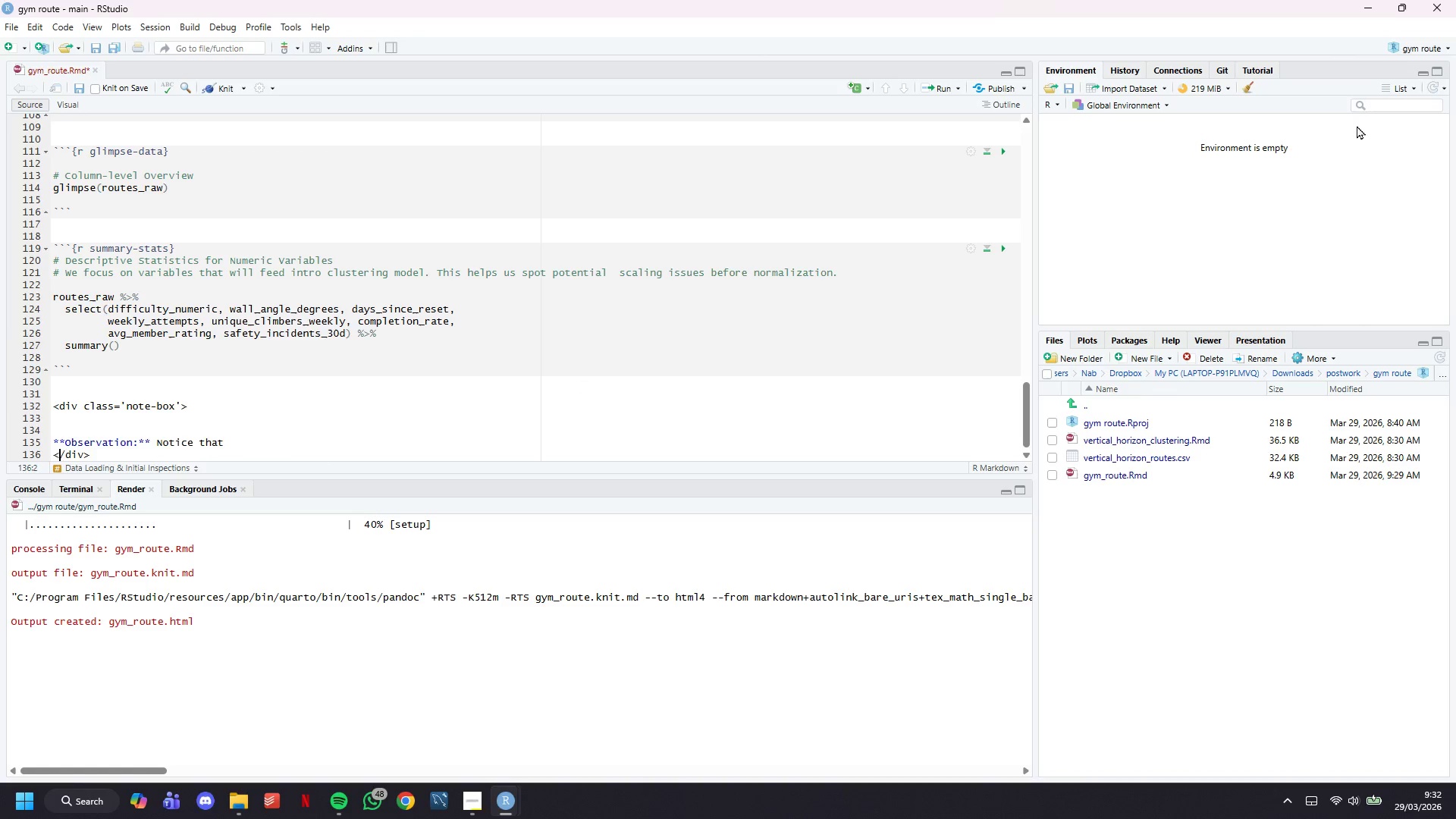 
key(ArrowLeft)
 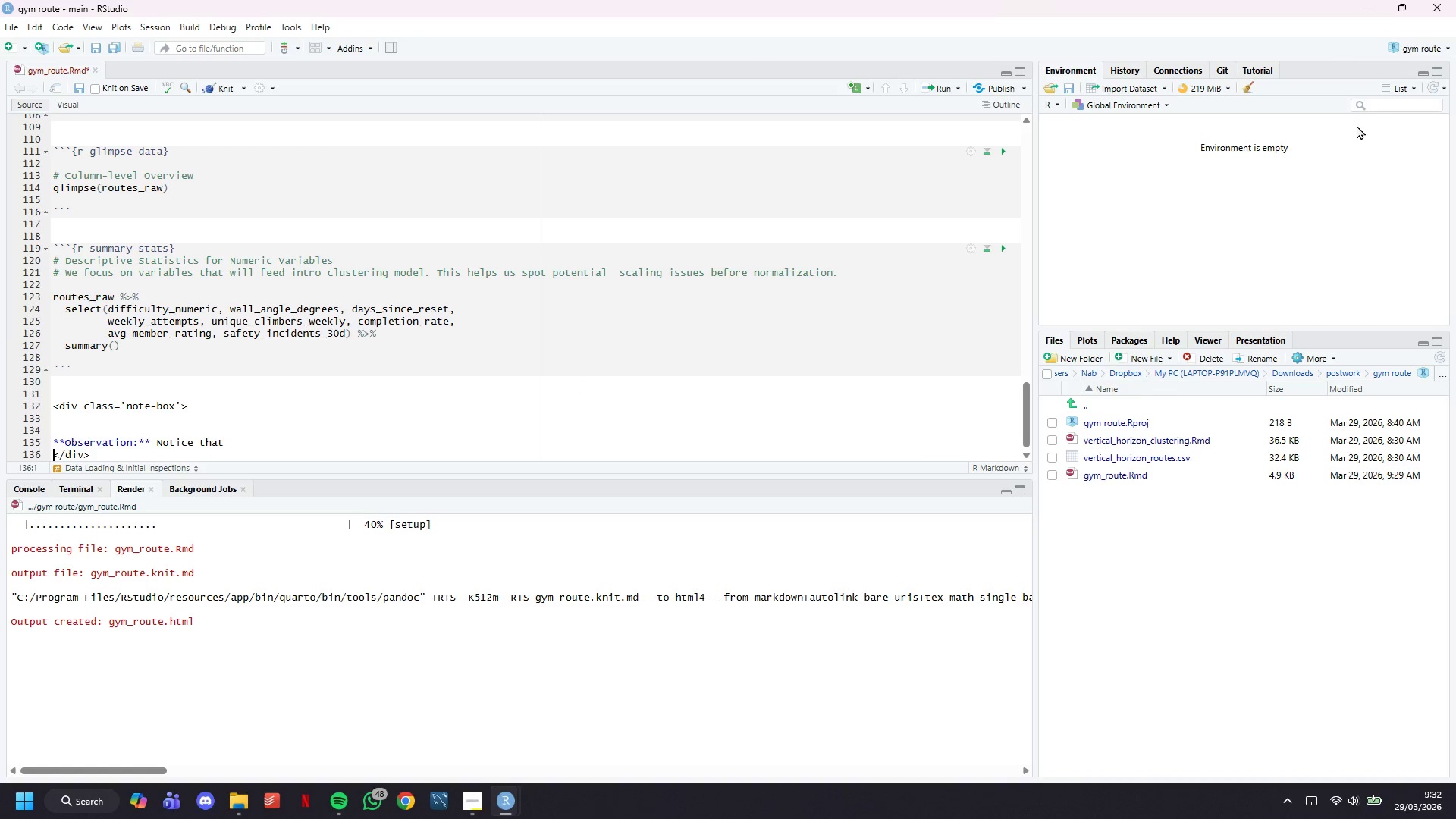 
key(ArrowLeft)
 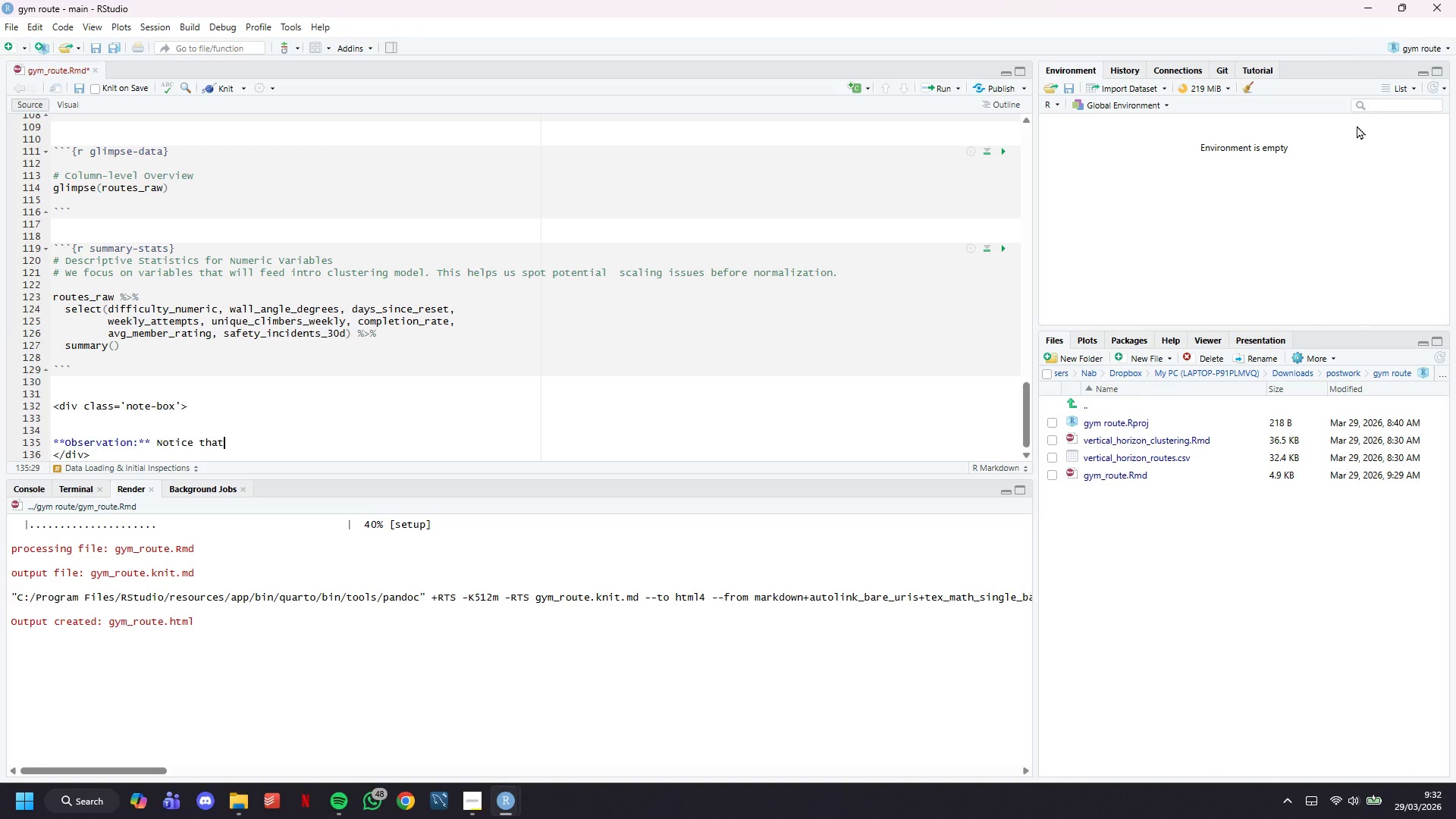 
key(Space)
 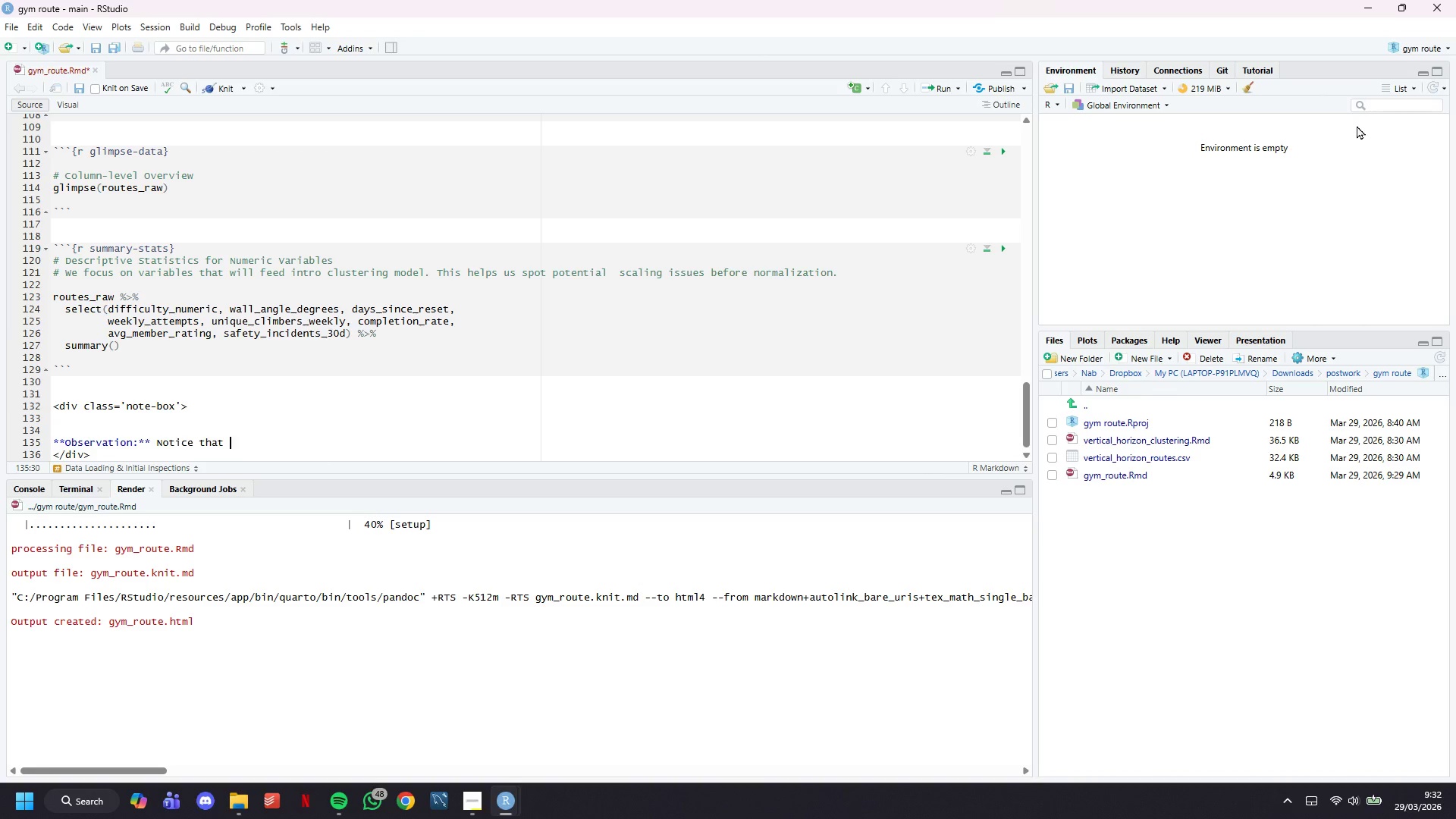 
key(Backquote)
 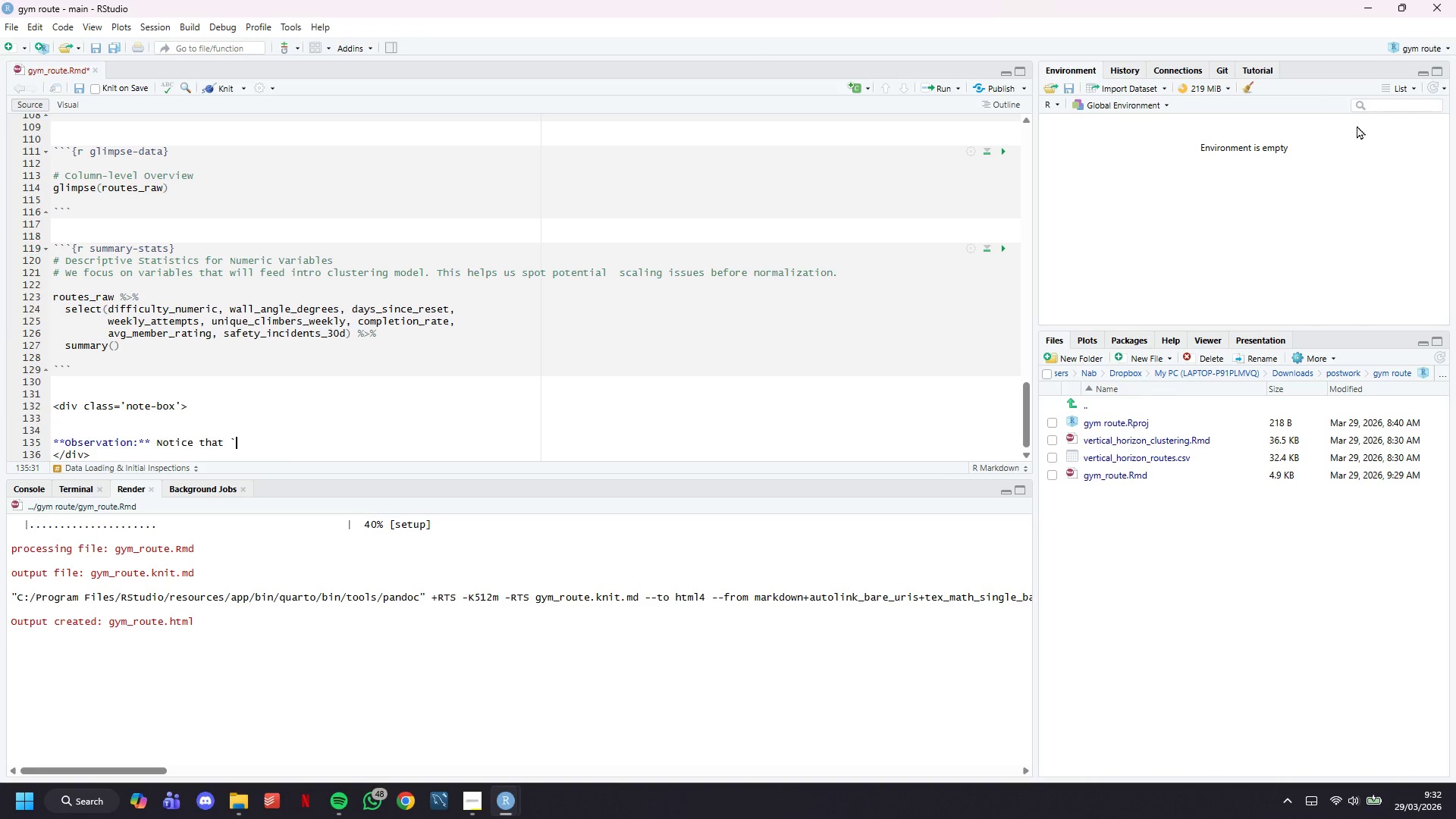 
key(Backquote)
 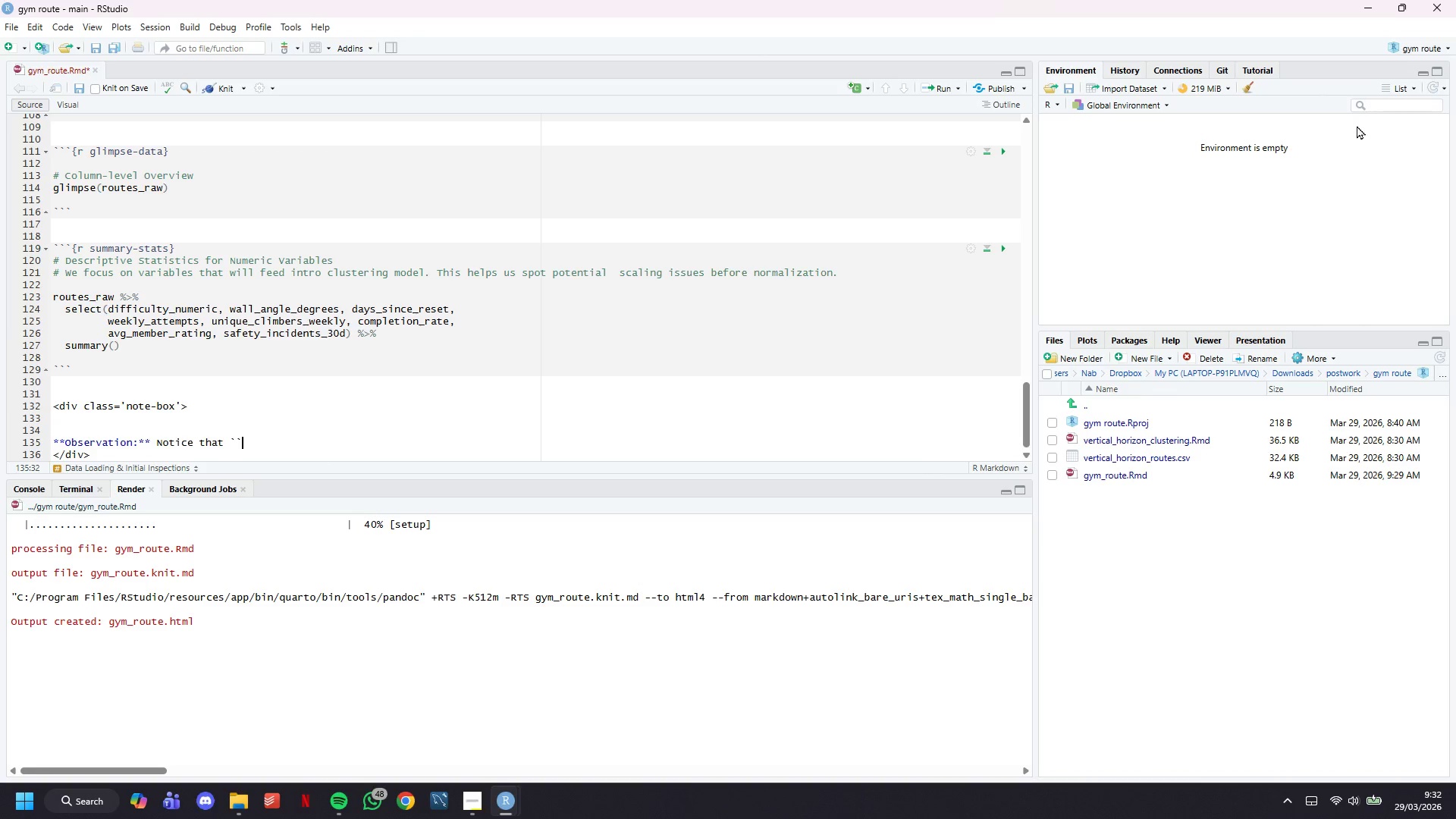 
key(ArrowLeft)
 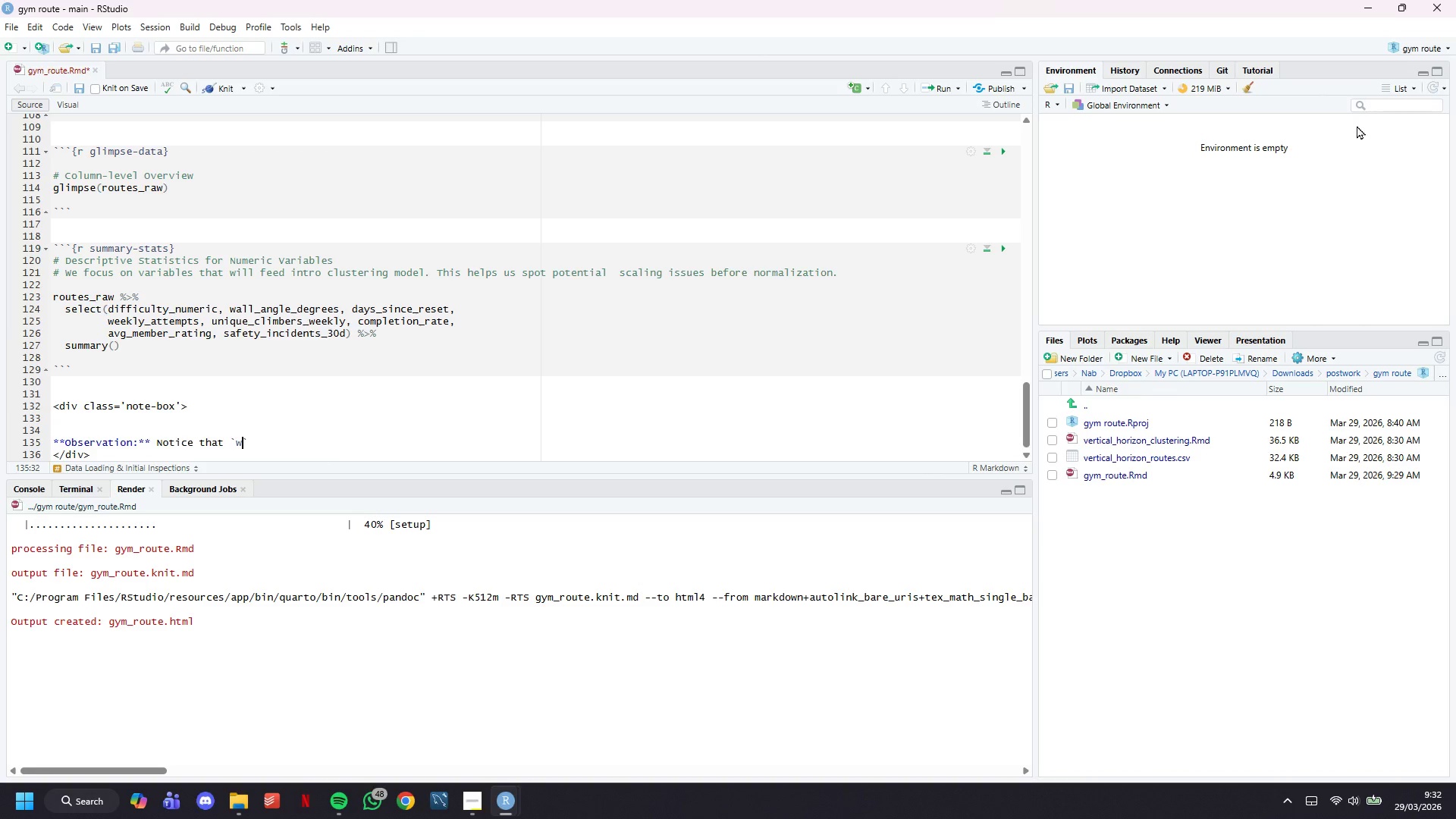 
type(weekly_attemps)
key(Backspace)
type(ts)
 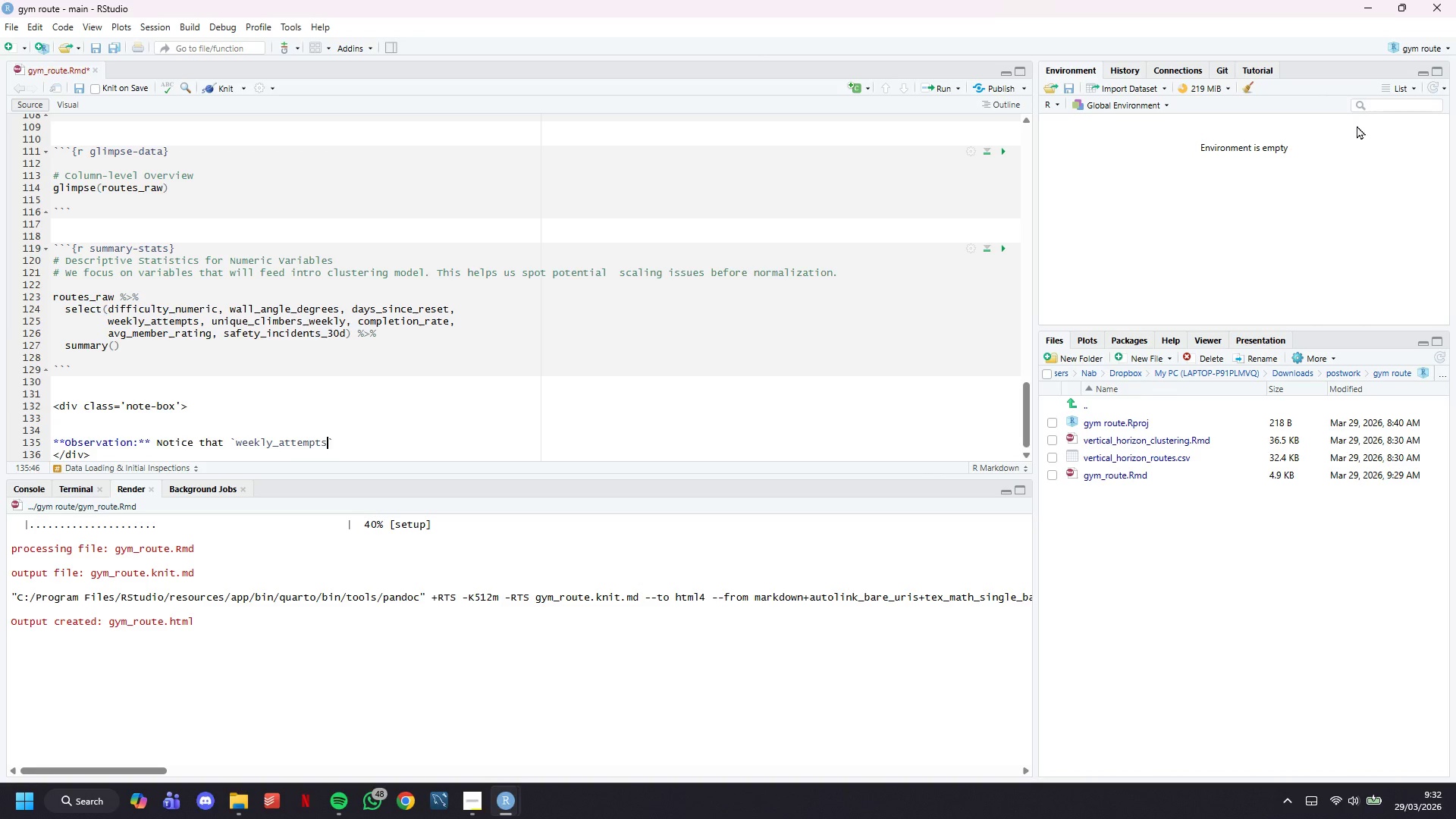 
key(ArrowRight)
 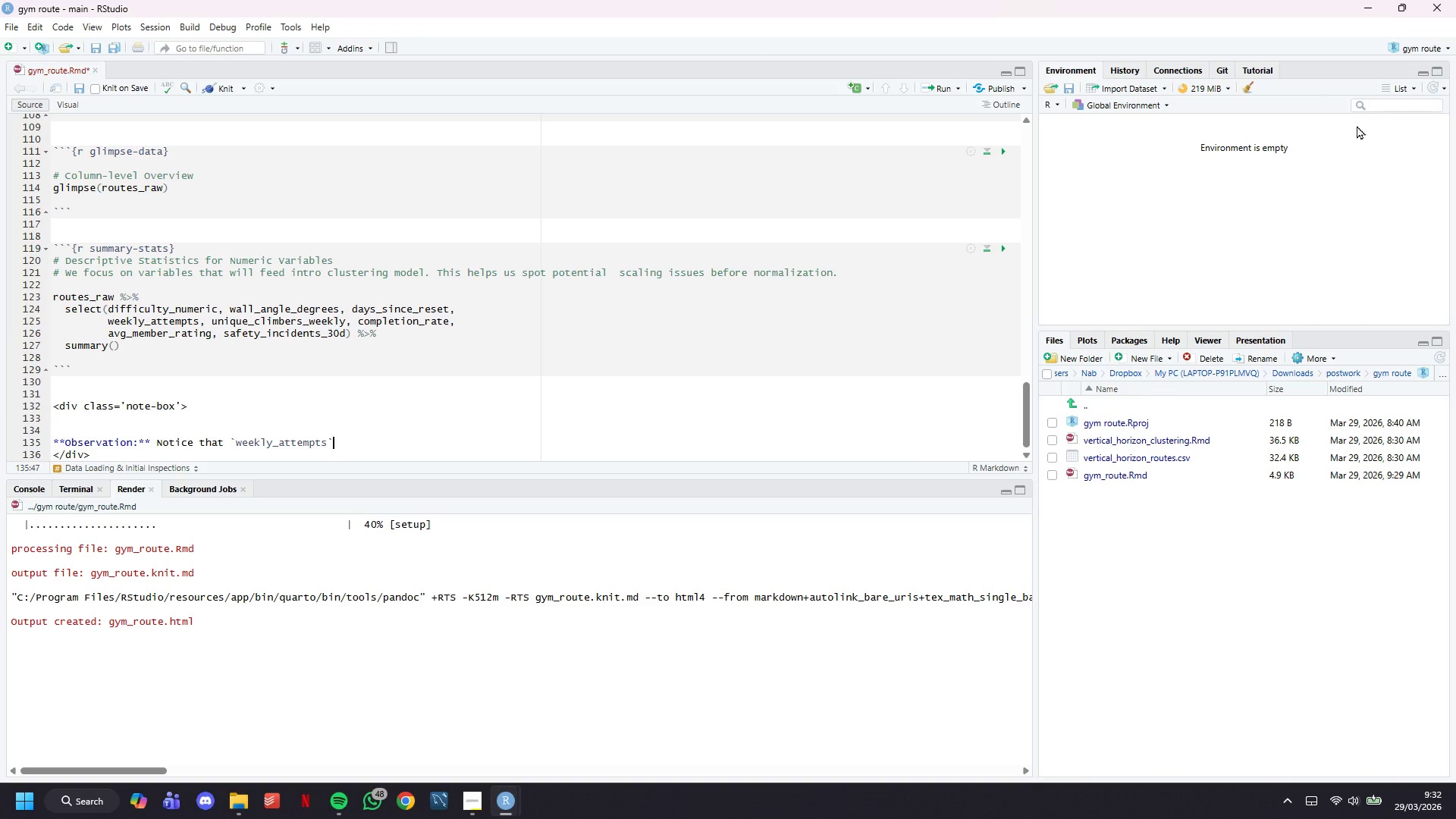 
key(Space)
 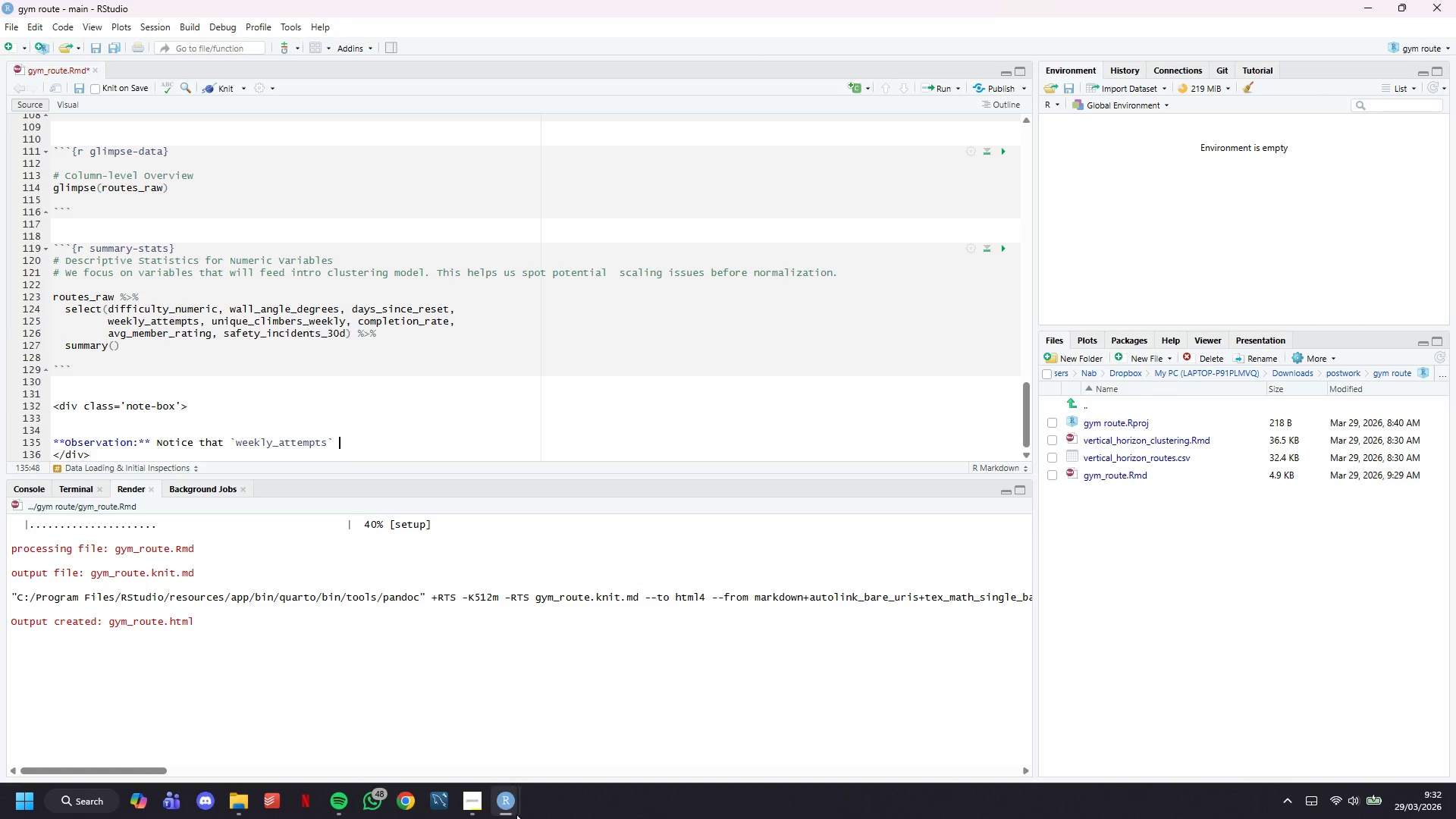 
left_click([573, 724])
 